 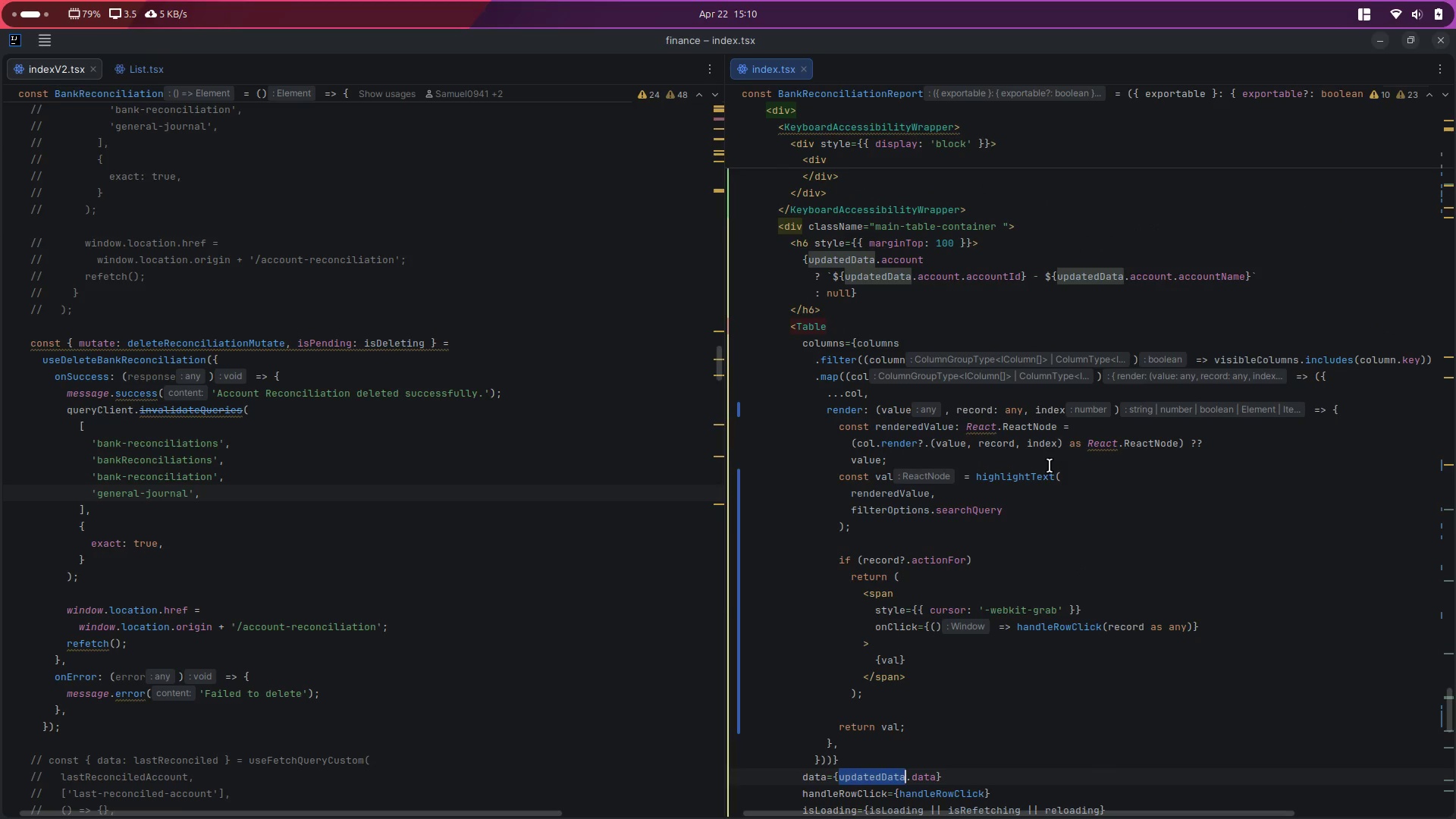 
double_click([999, 474])
 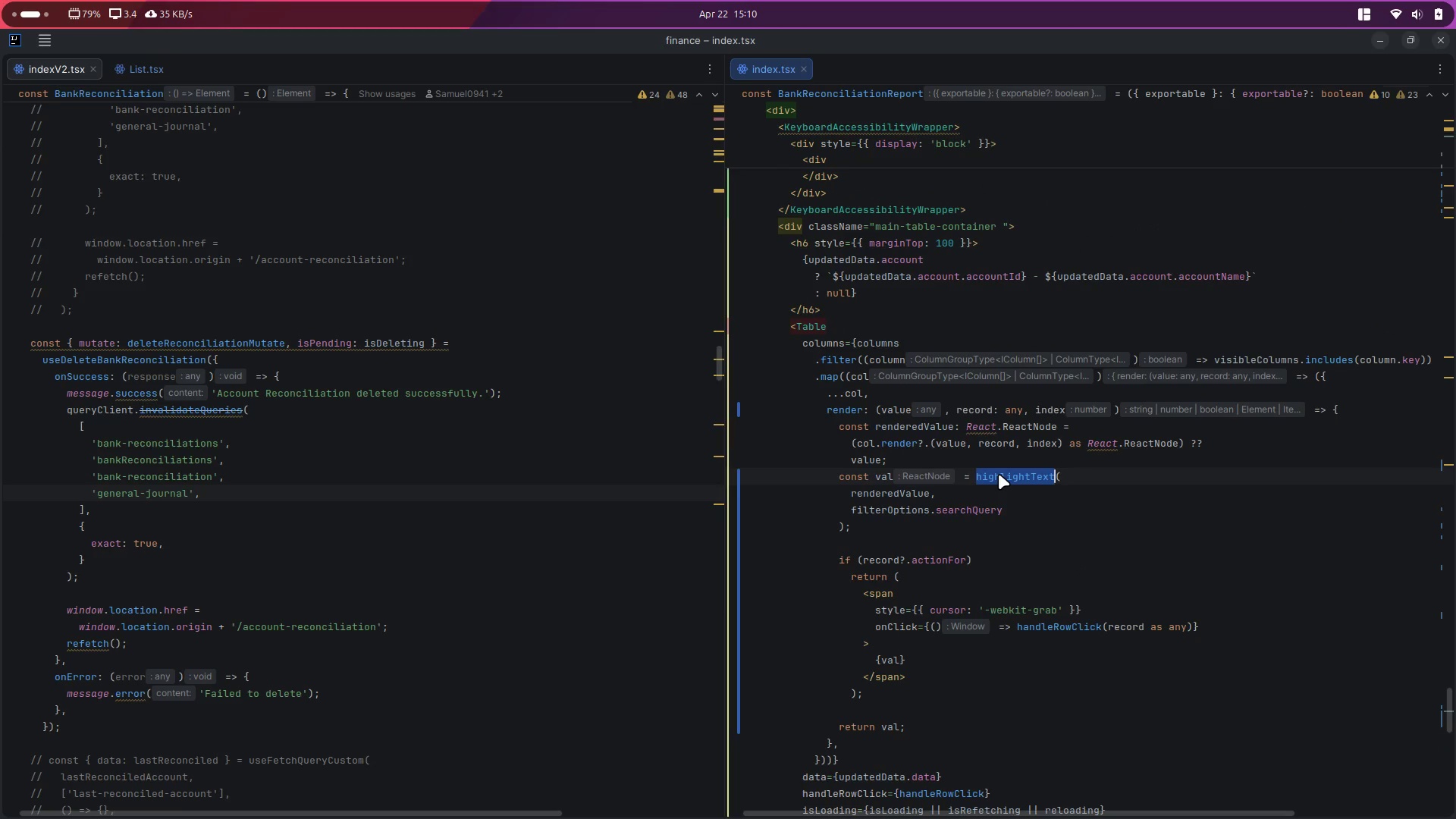 
key(Alt+Control+ArrowLeft)
 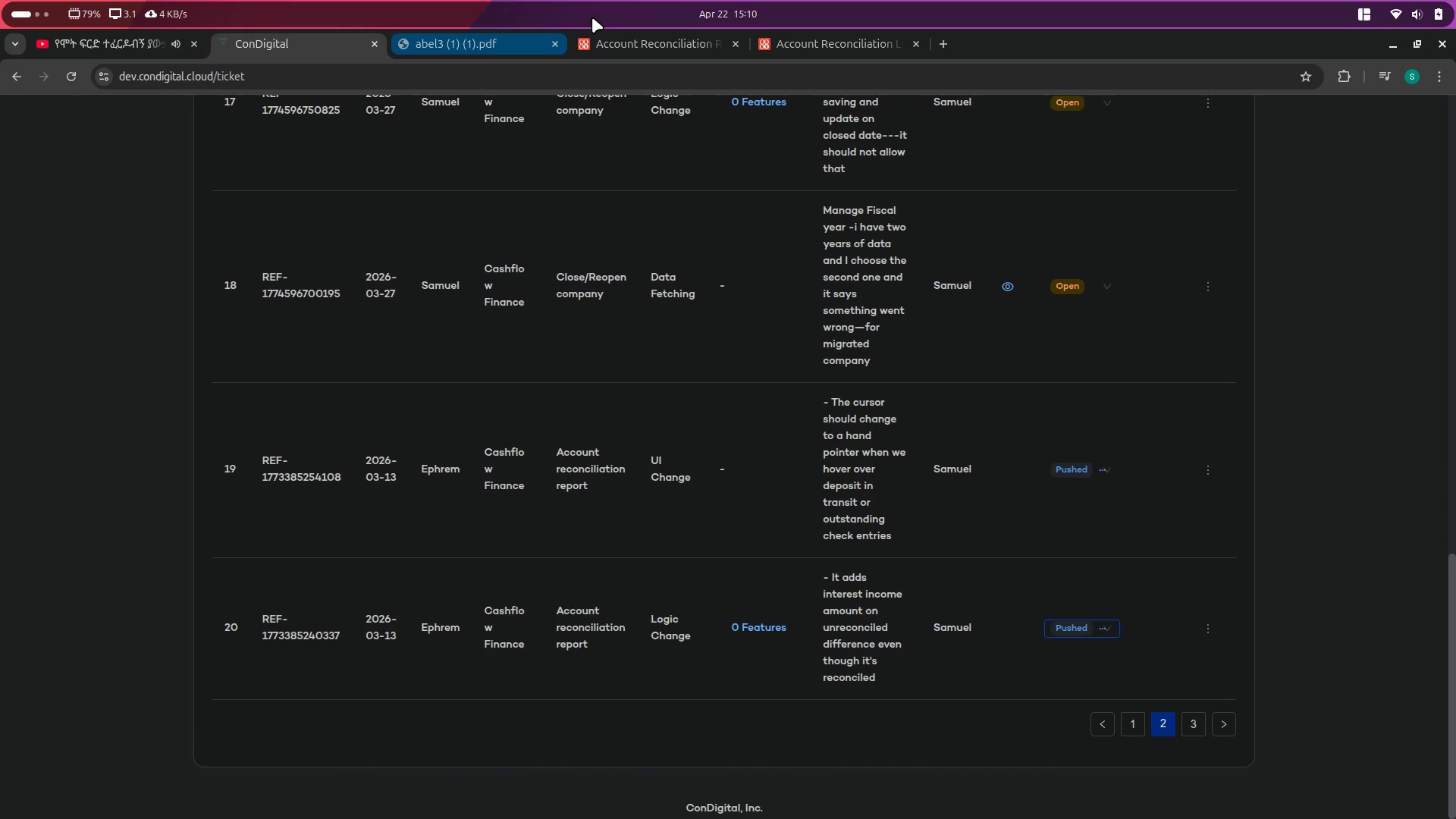 
left_click([632, 39])
 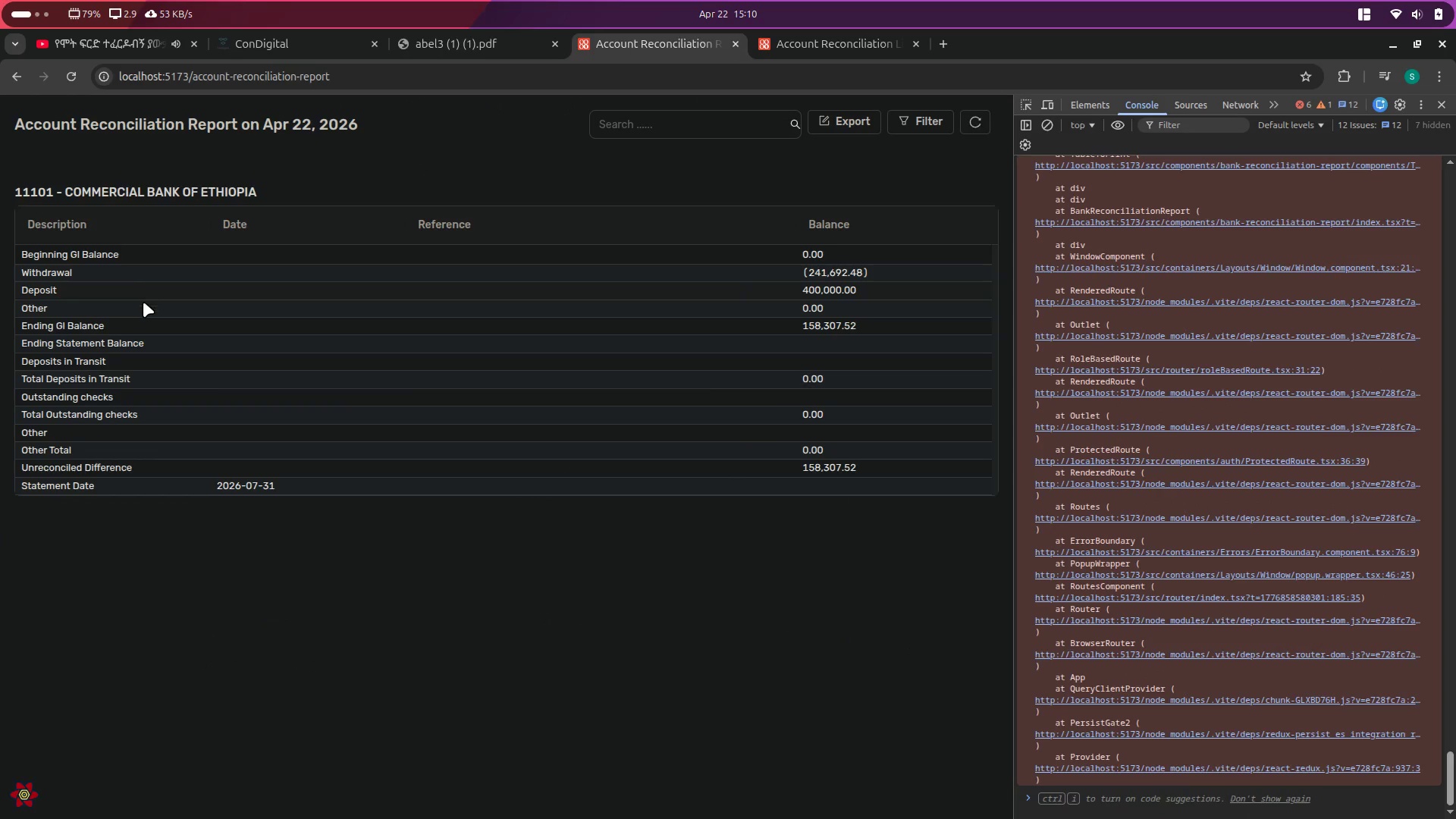 
double_click([90, 326])
 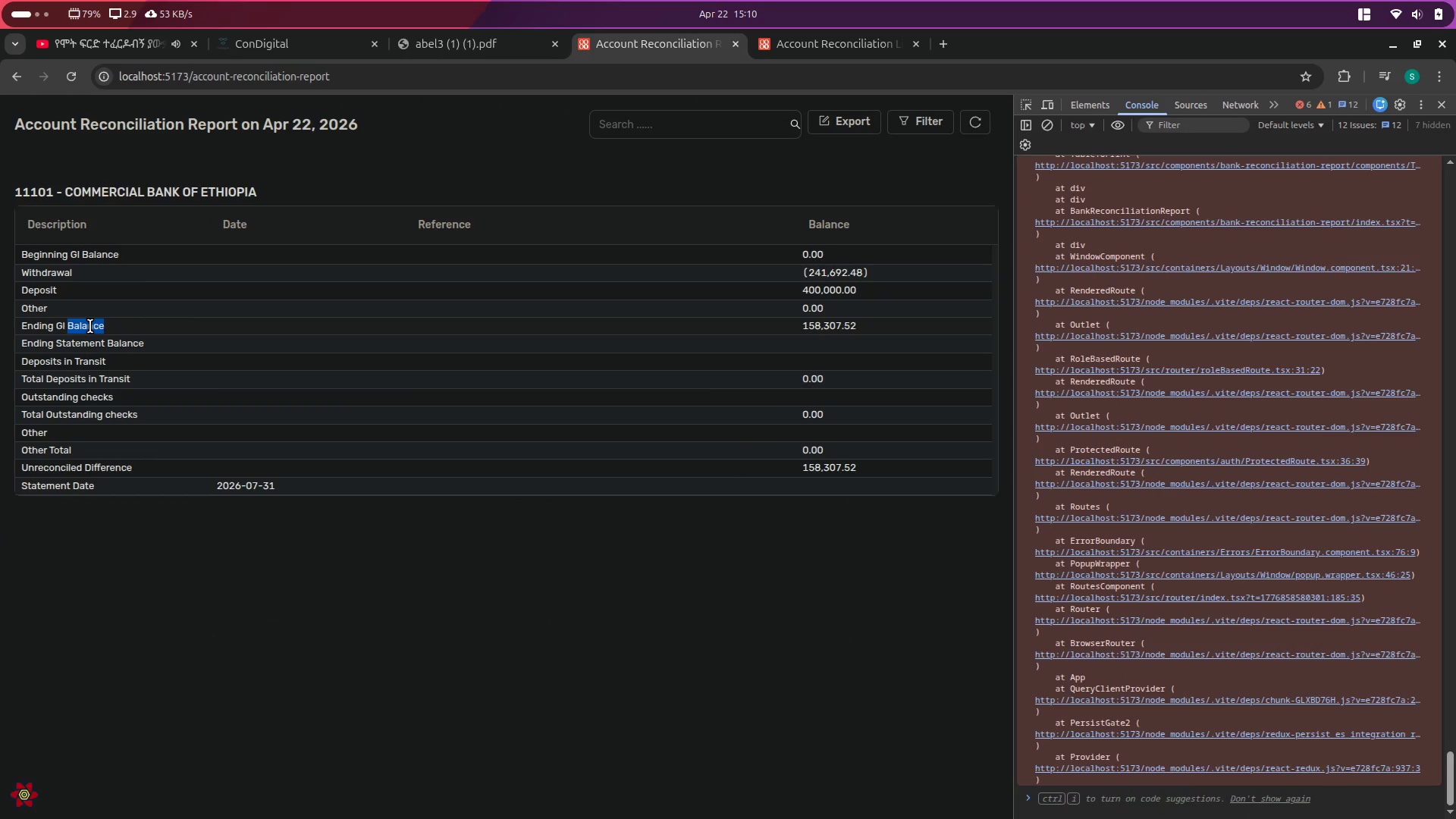 
triple_click([90, 326])
 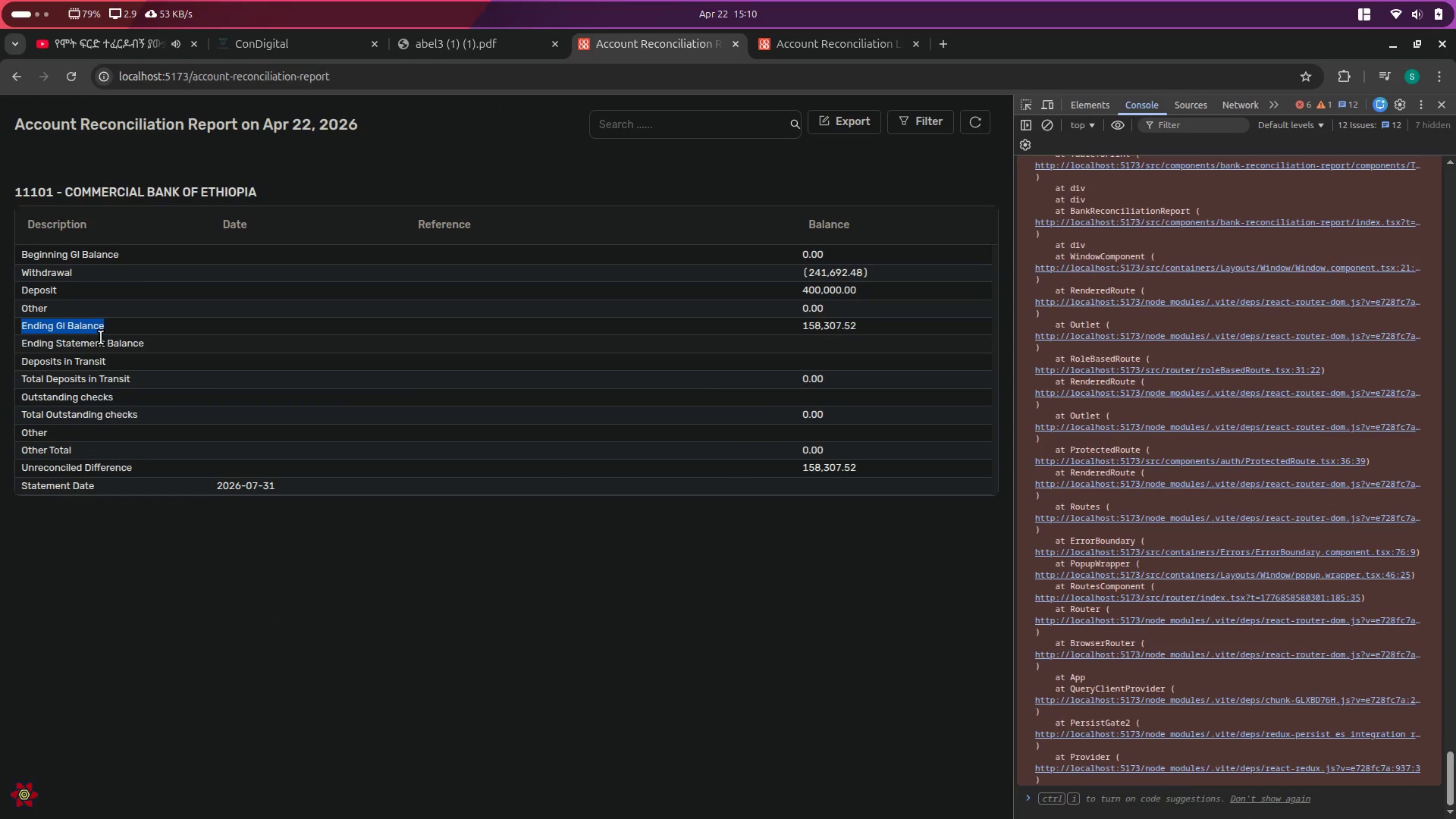 
double_click([101, 337])
 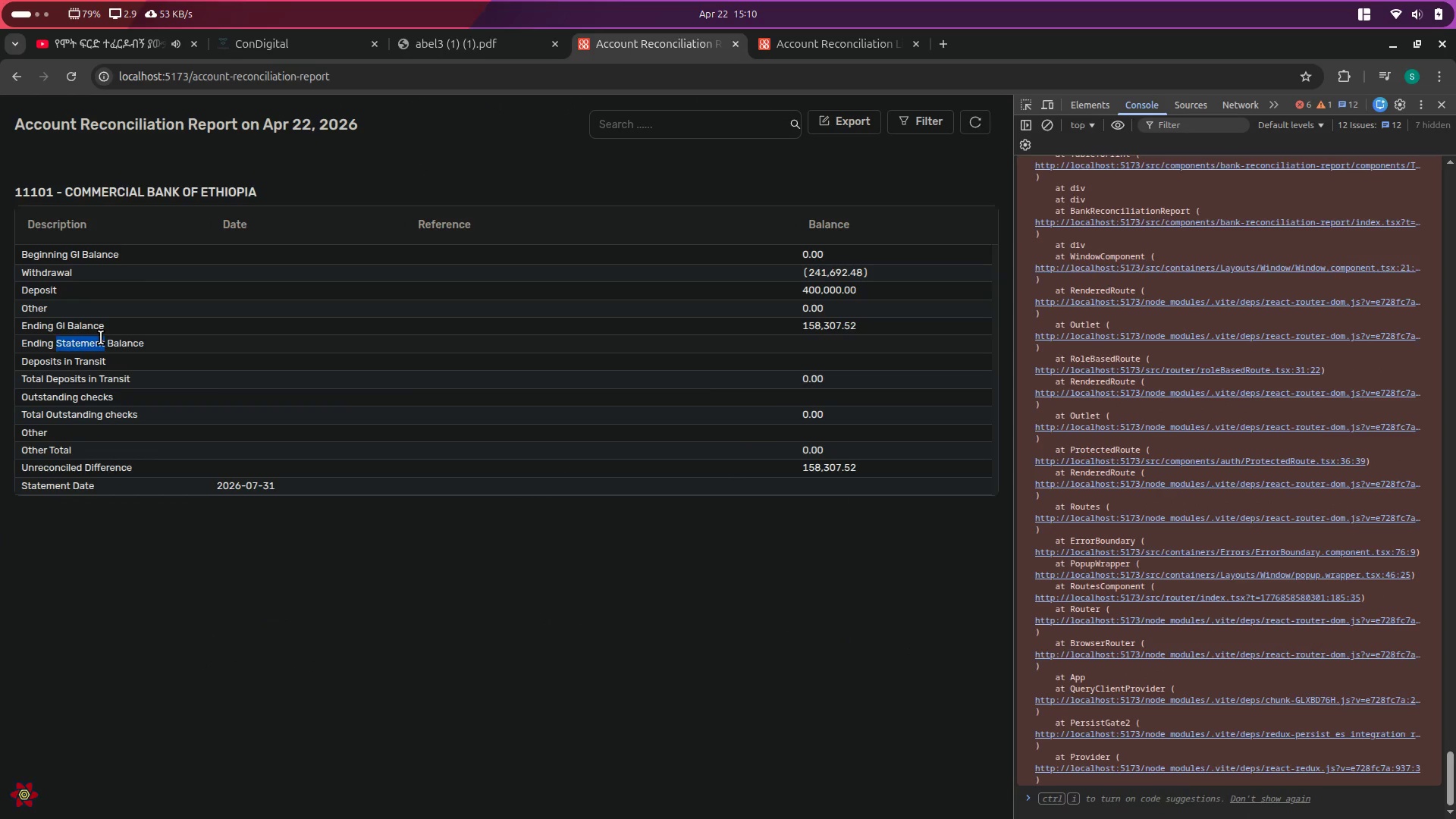 
triple_click([101, 337])
 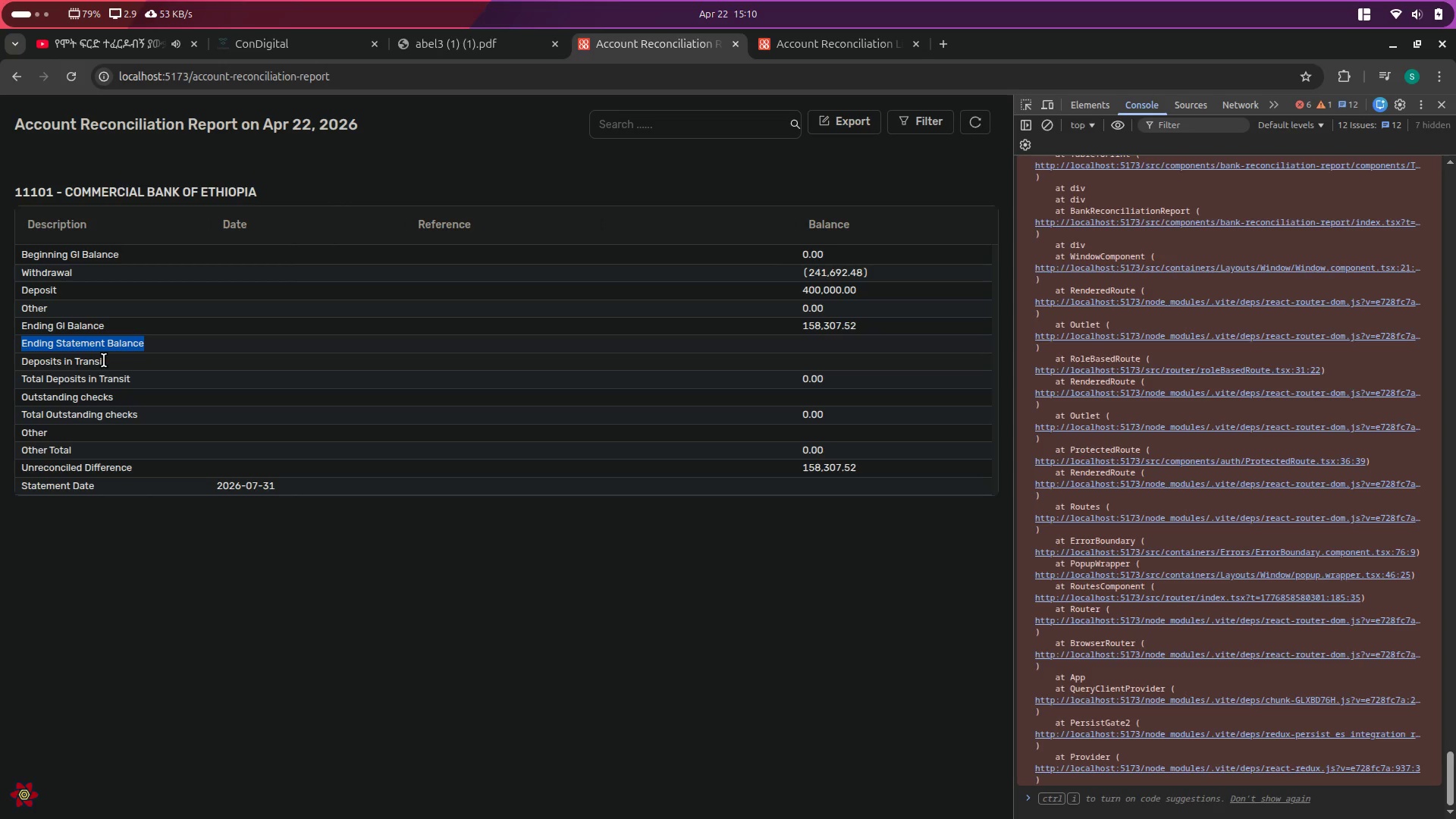 
double_click([104, 360])
 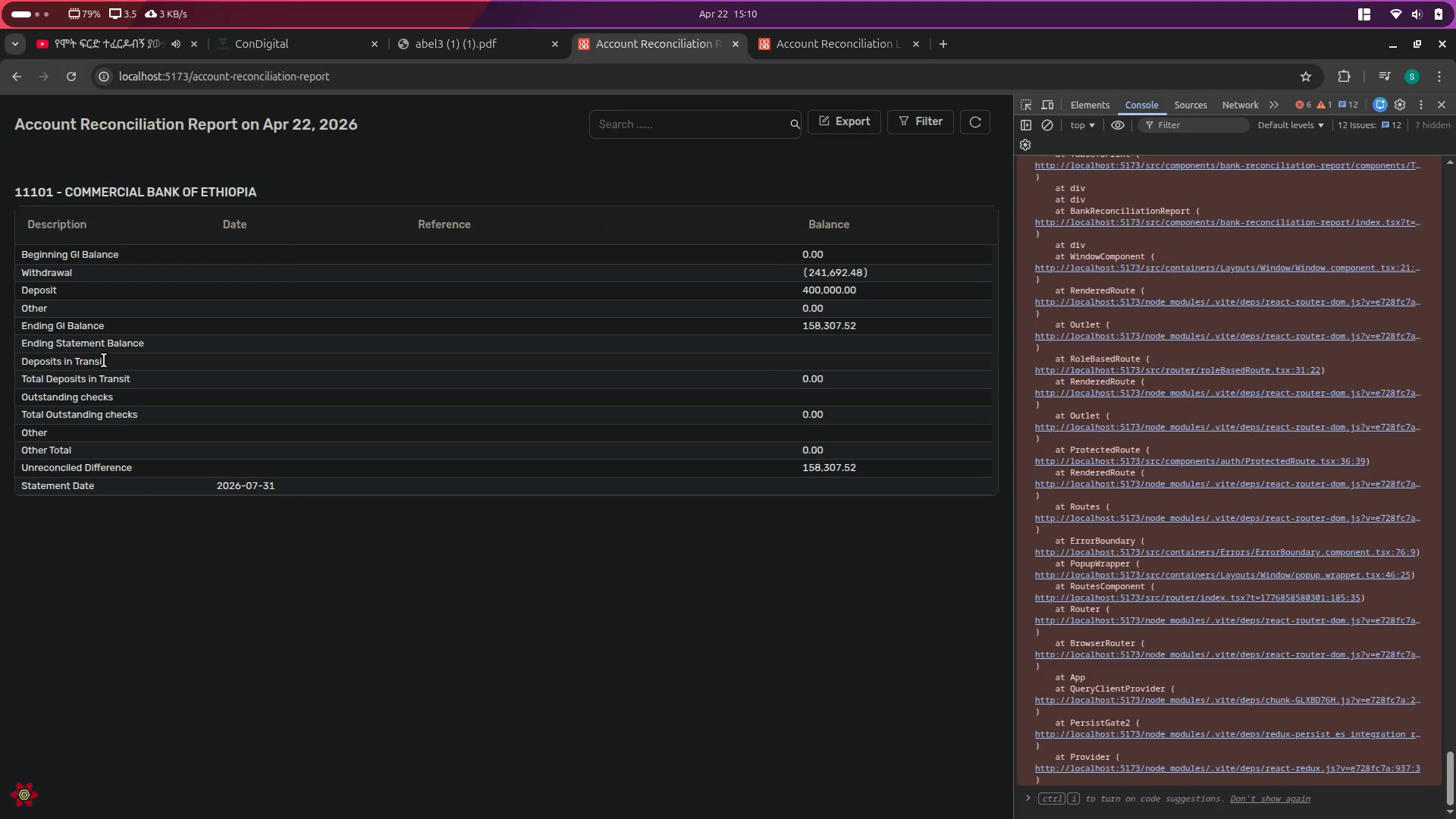 
triple_click([104, 360])
 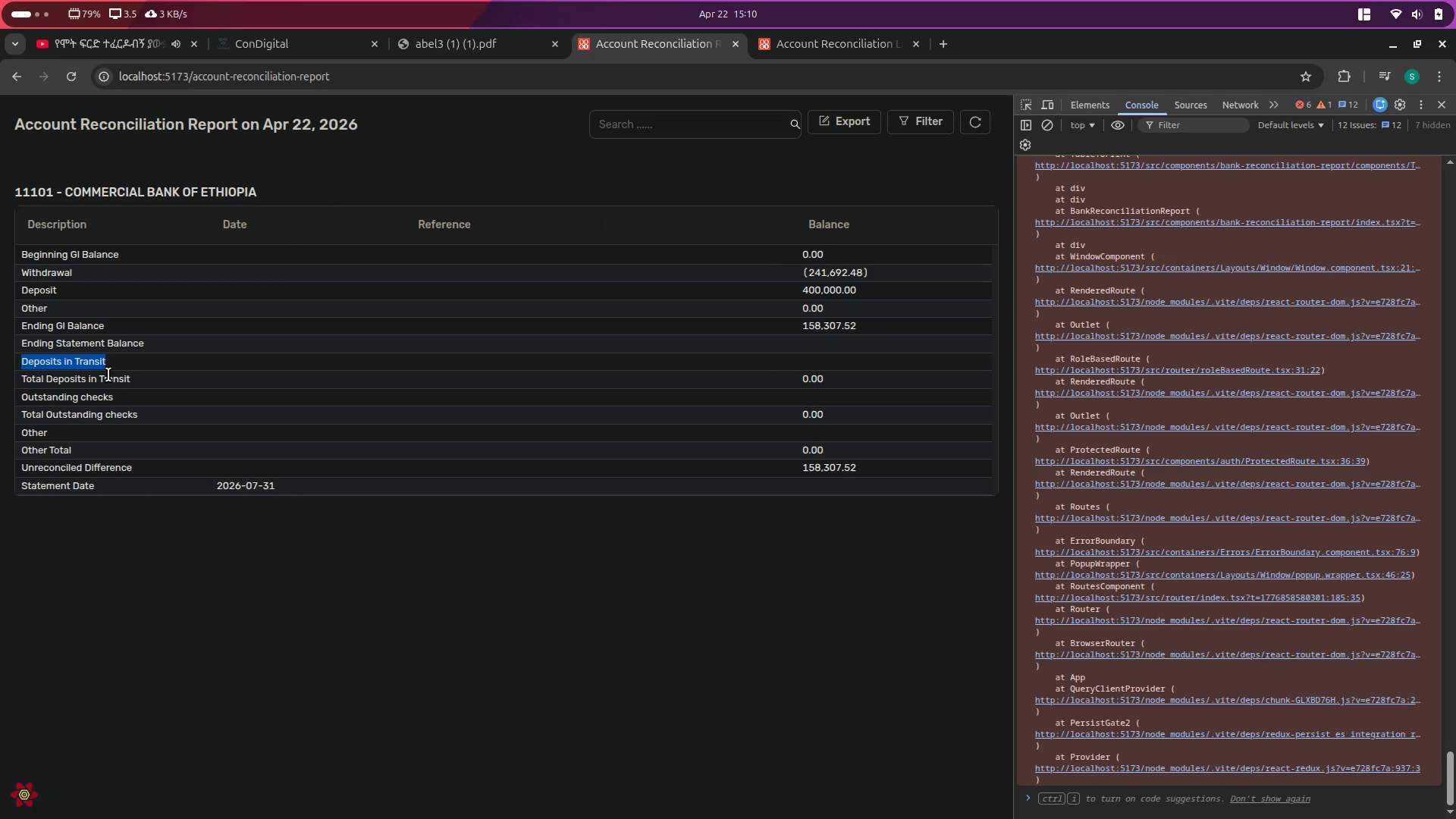 
double_click([108, 375])
 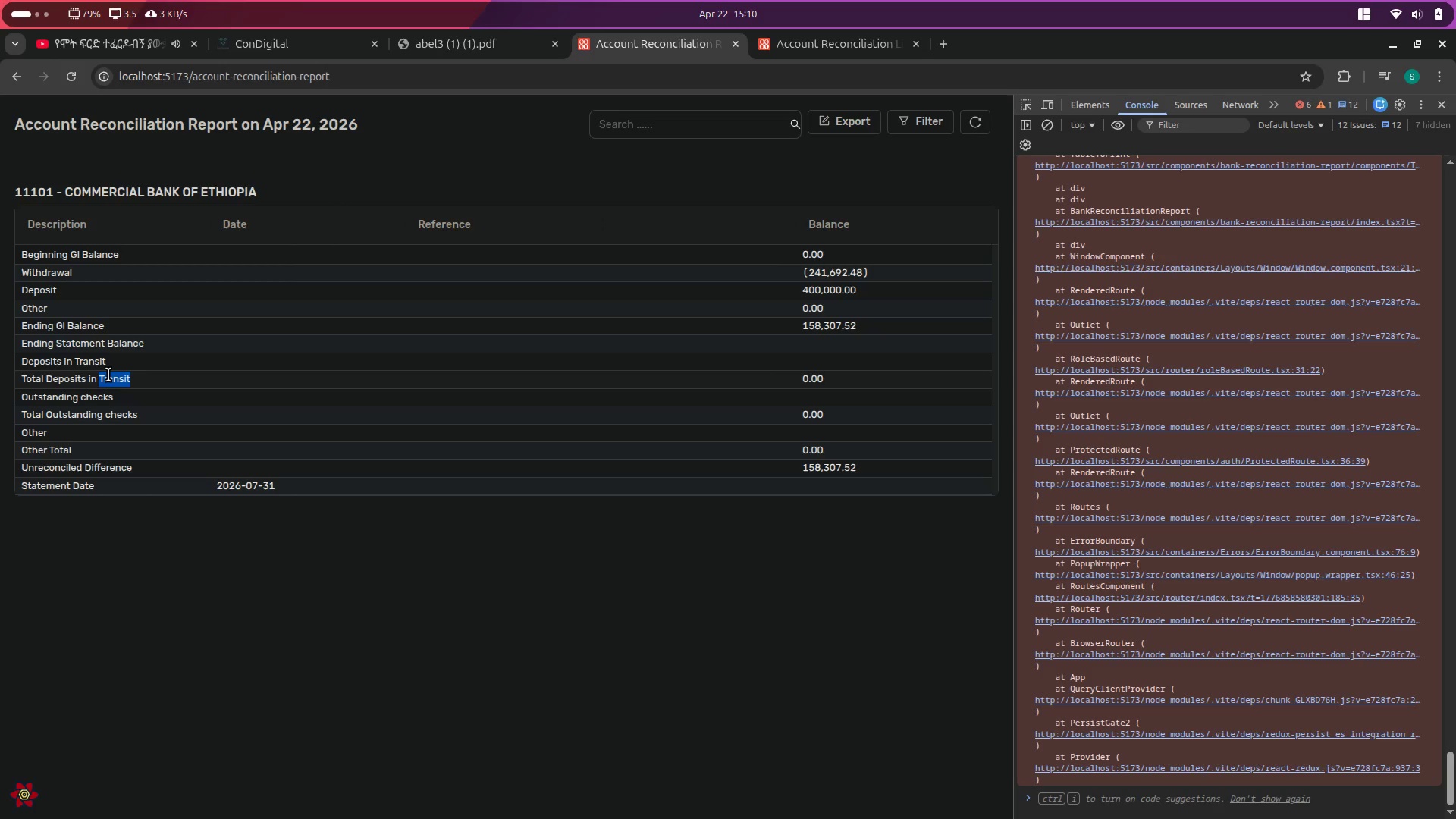 
triple_click([108, 375])
 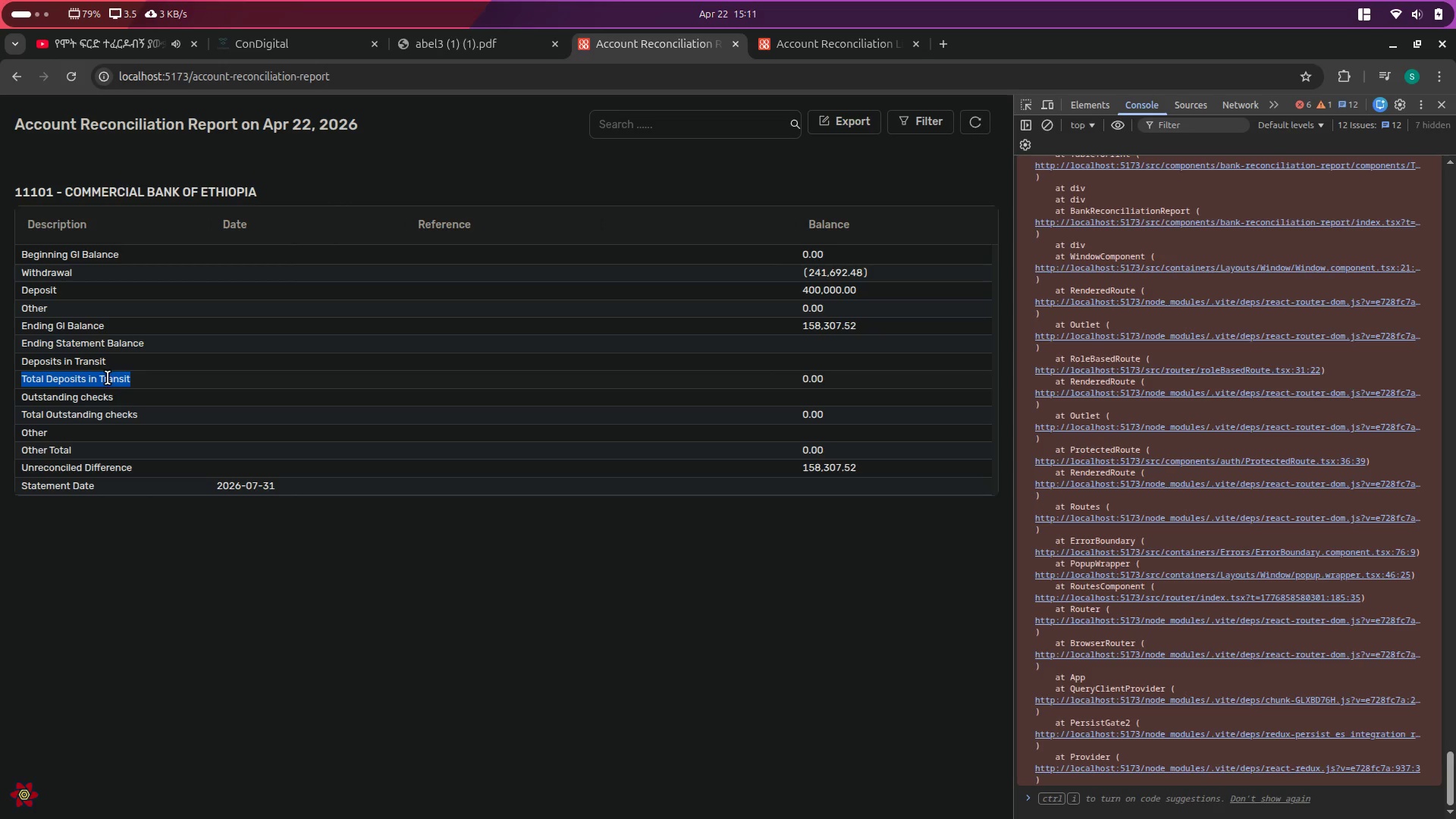 
left_click([105, 395])
 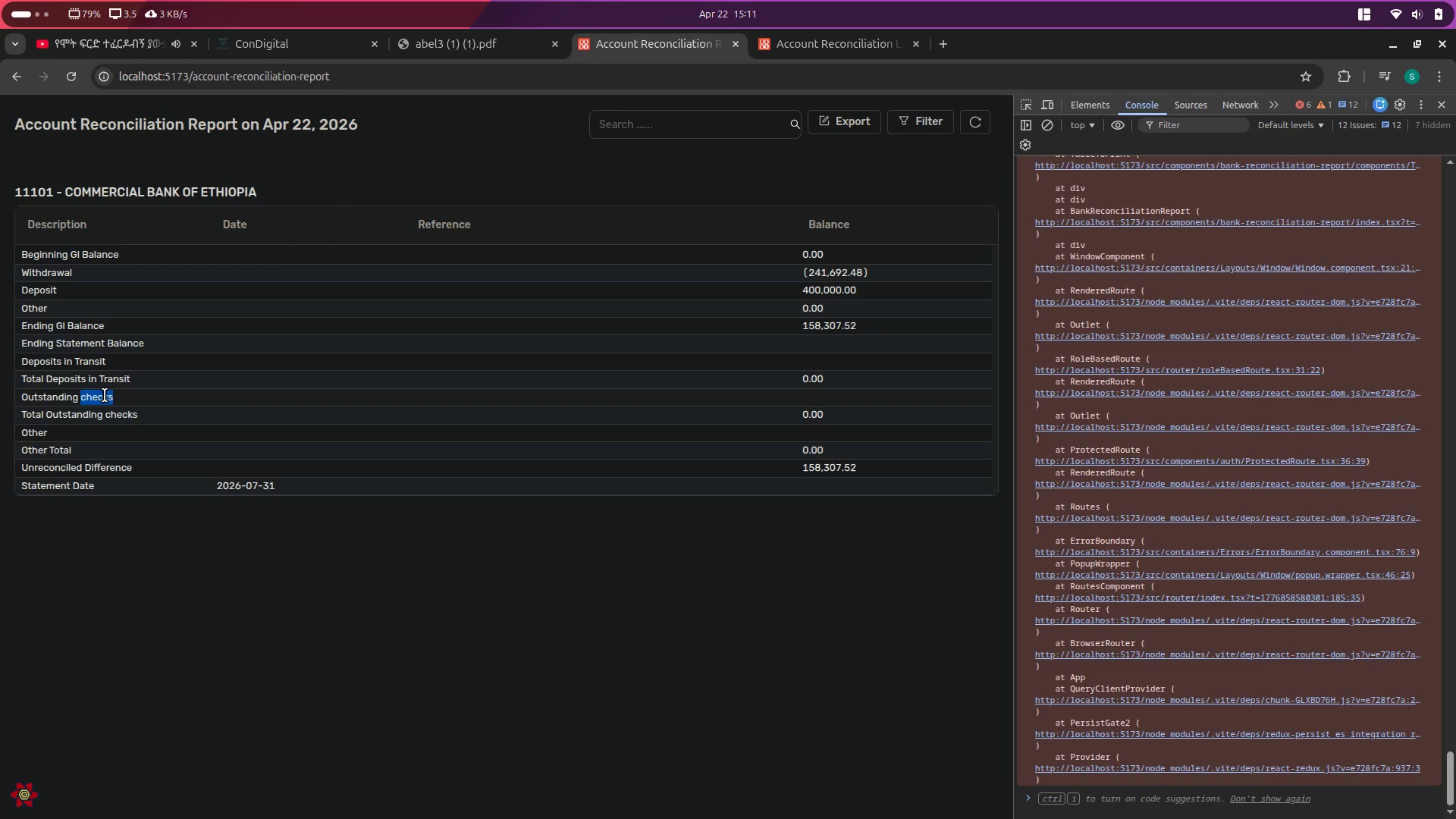 
double_click([105, 395])
 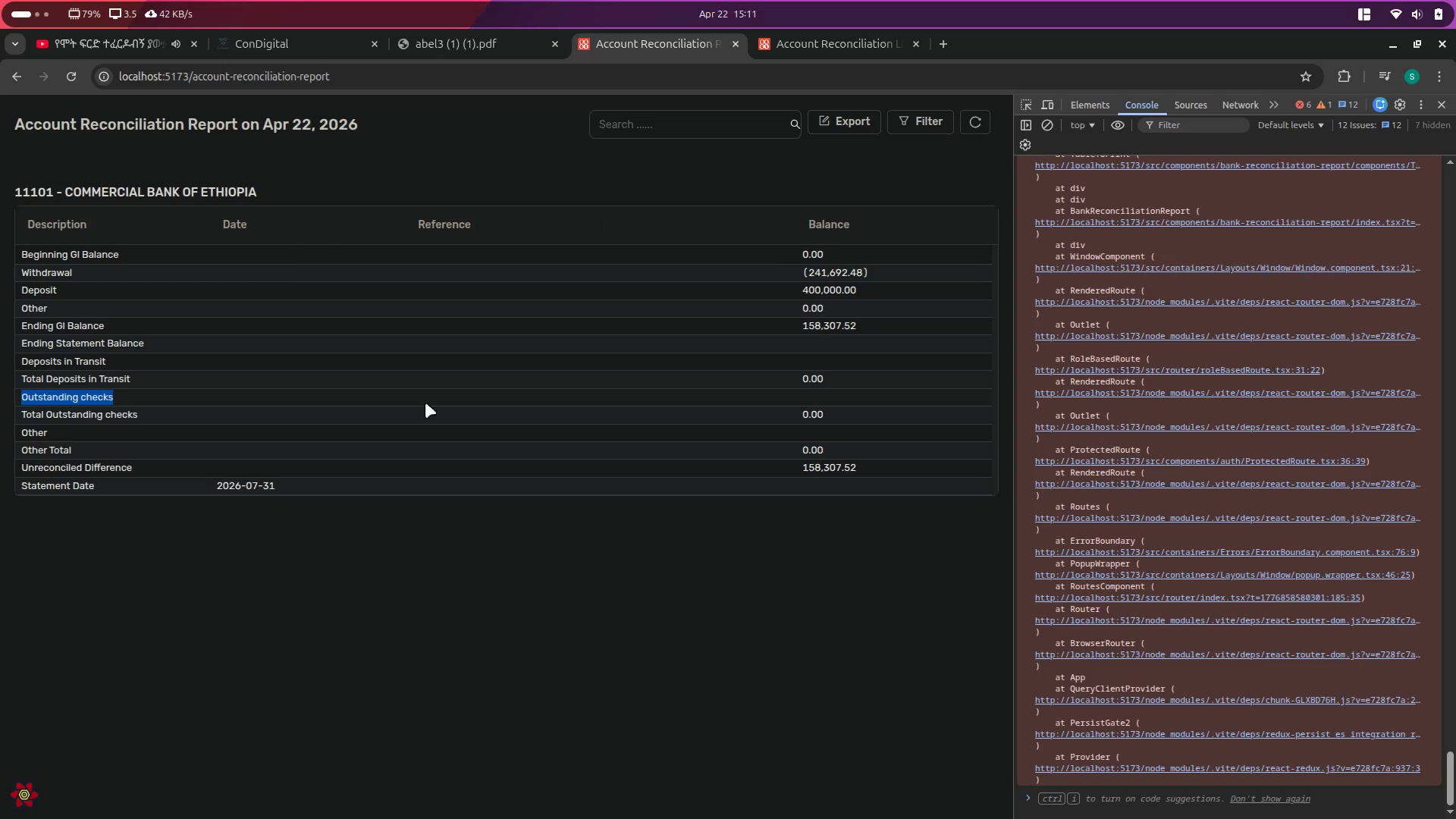 
double_click([492, 416])
 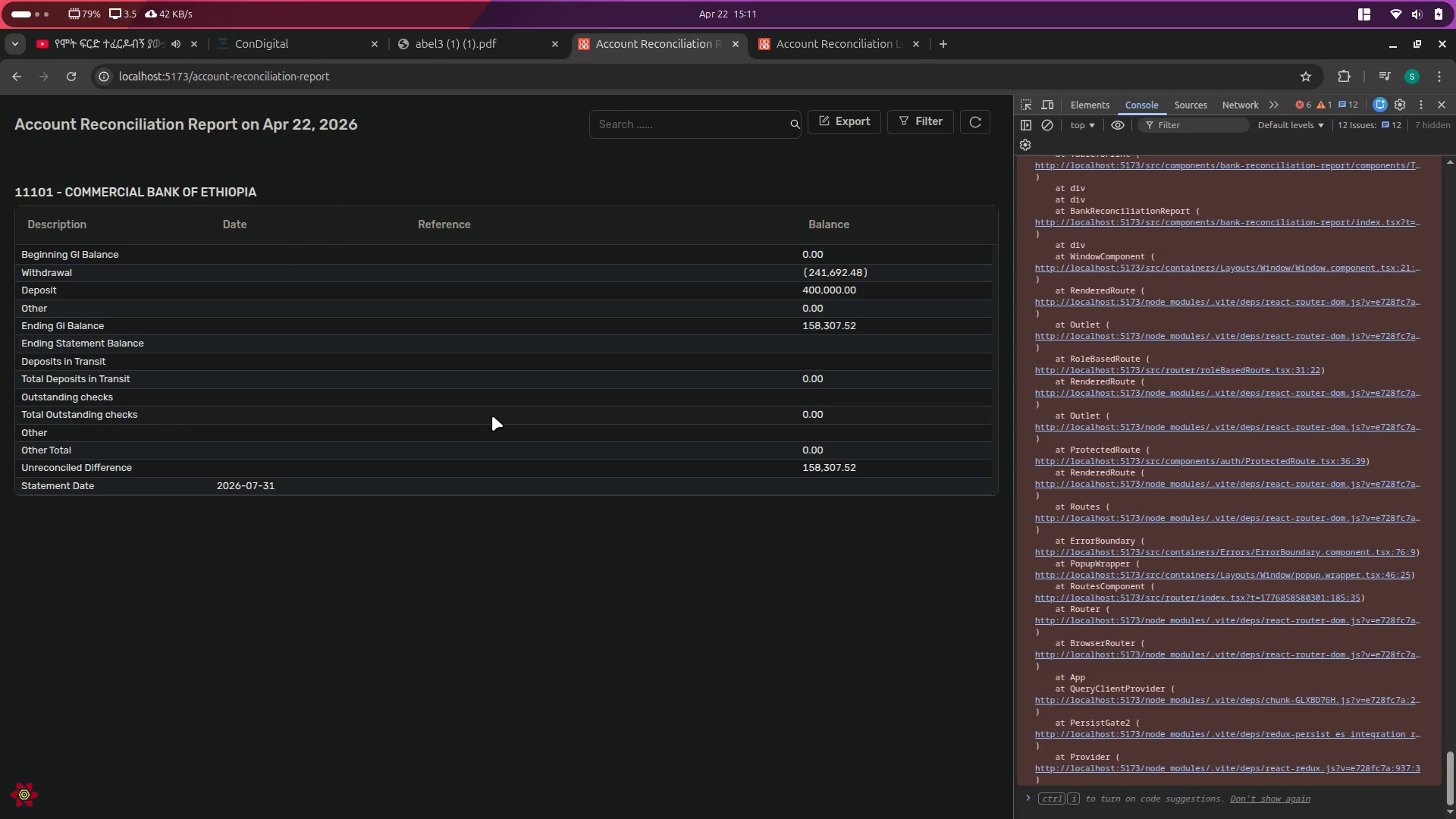 
triple_click([492, 416])
 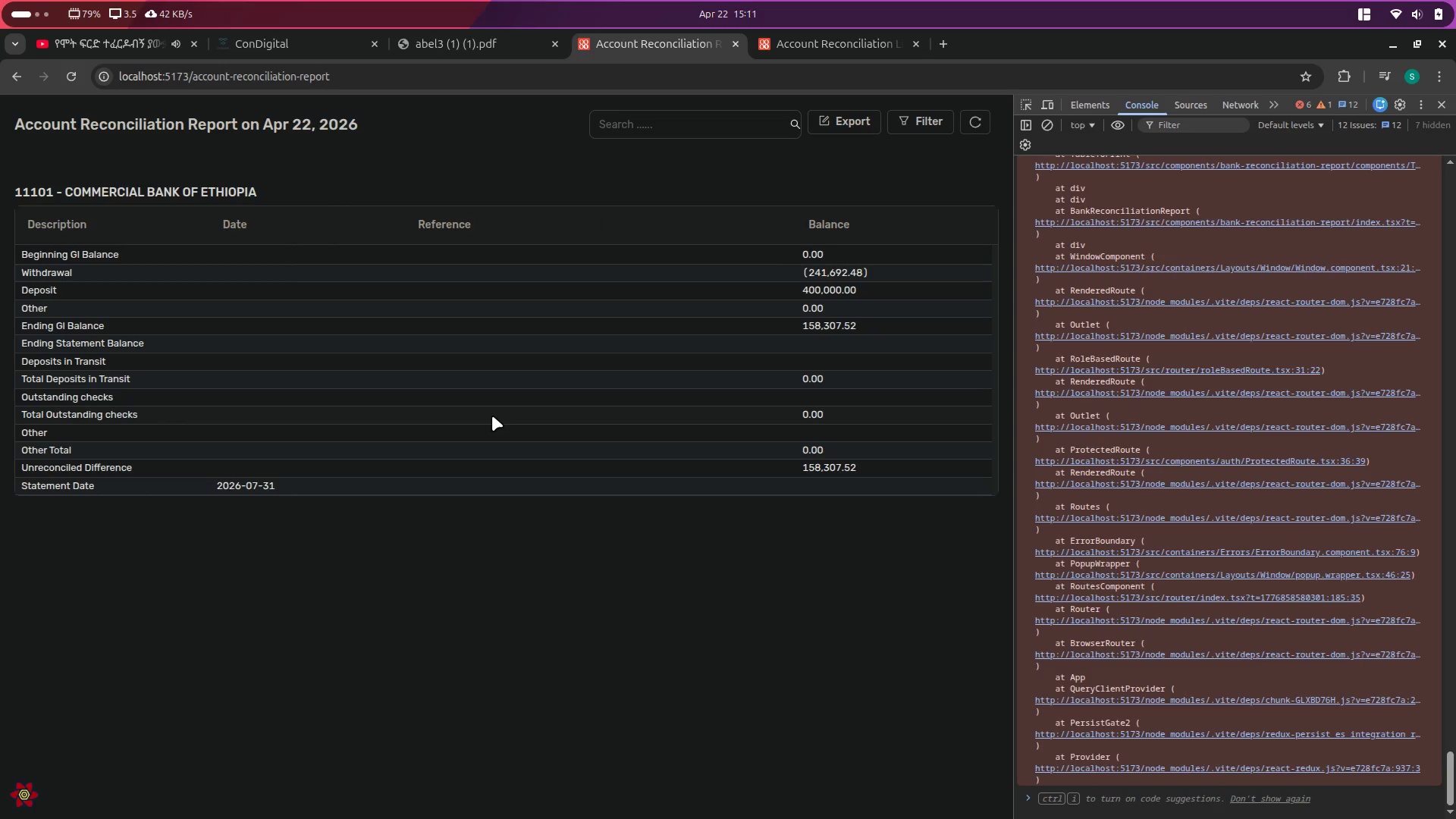 
double_click([492, 416])
 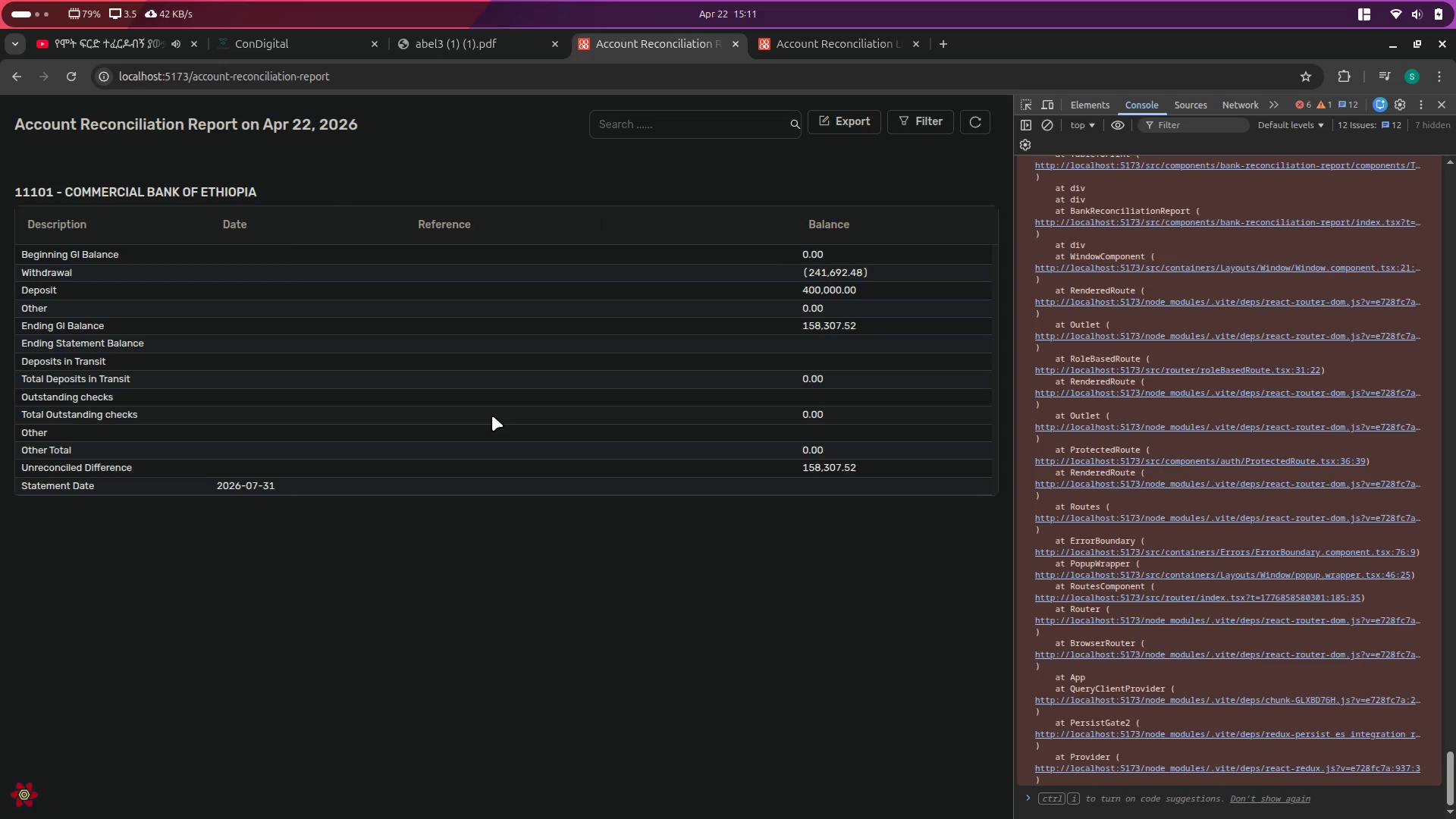 
triple_click([492, 416])
 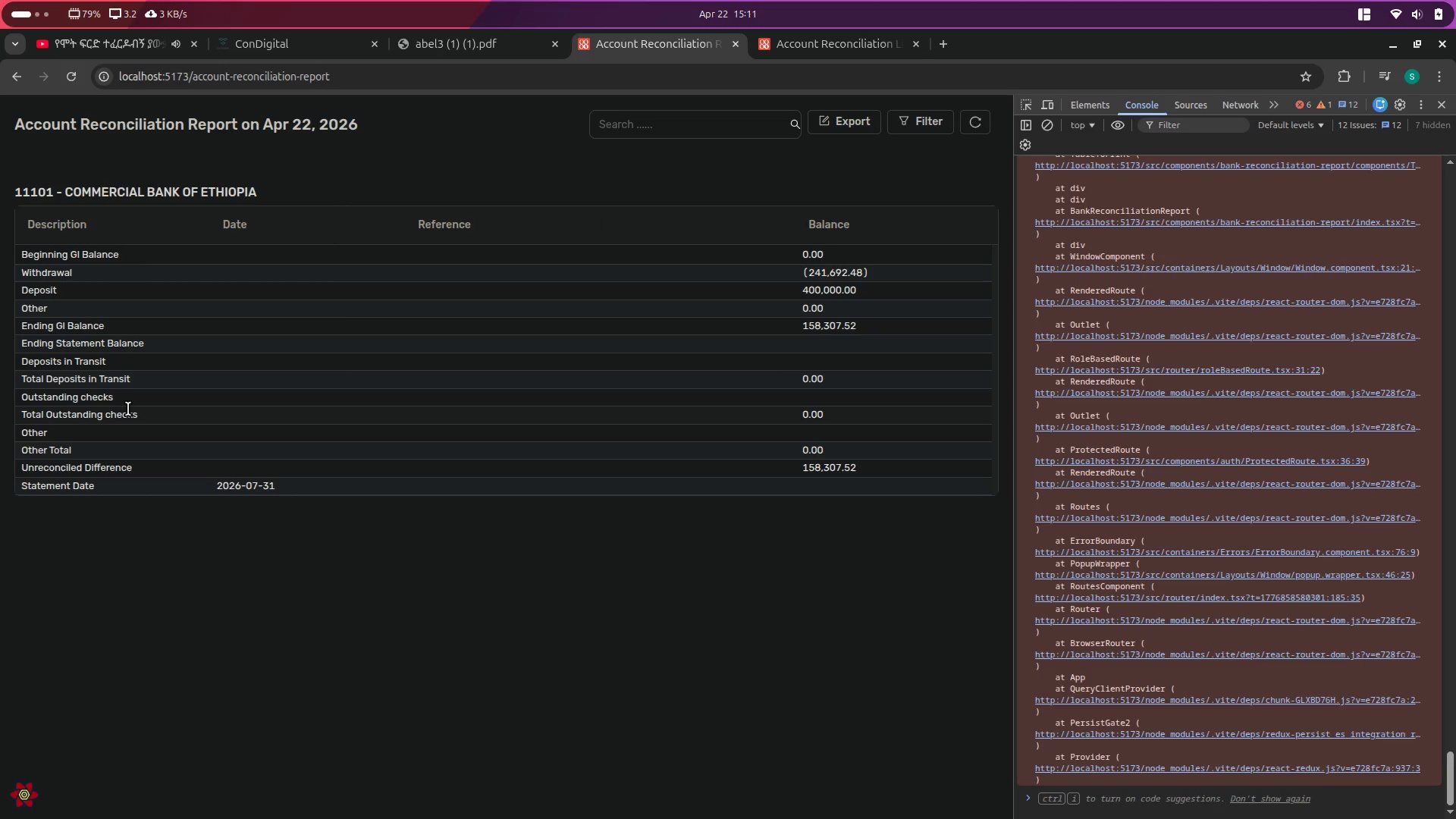 
double_click([123, 409])
 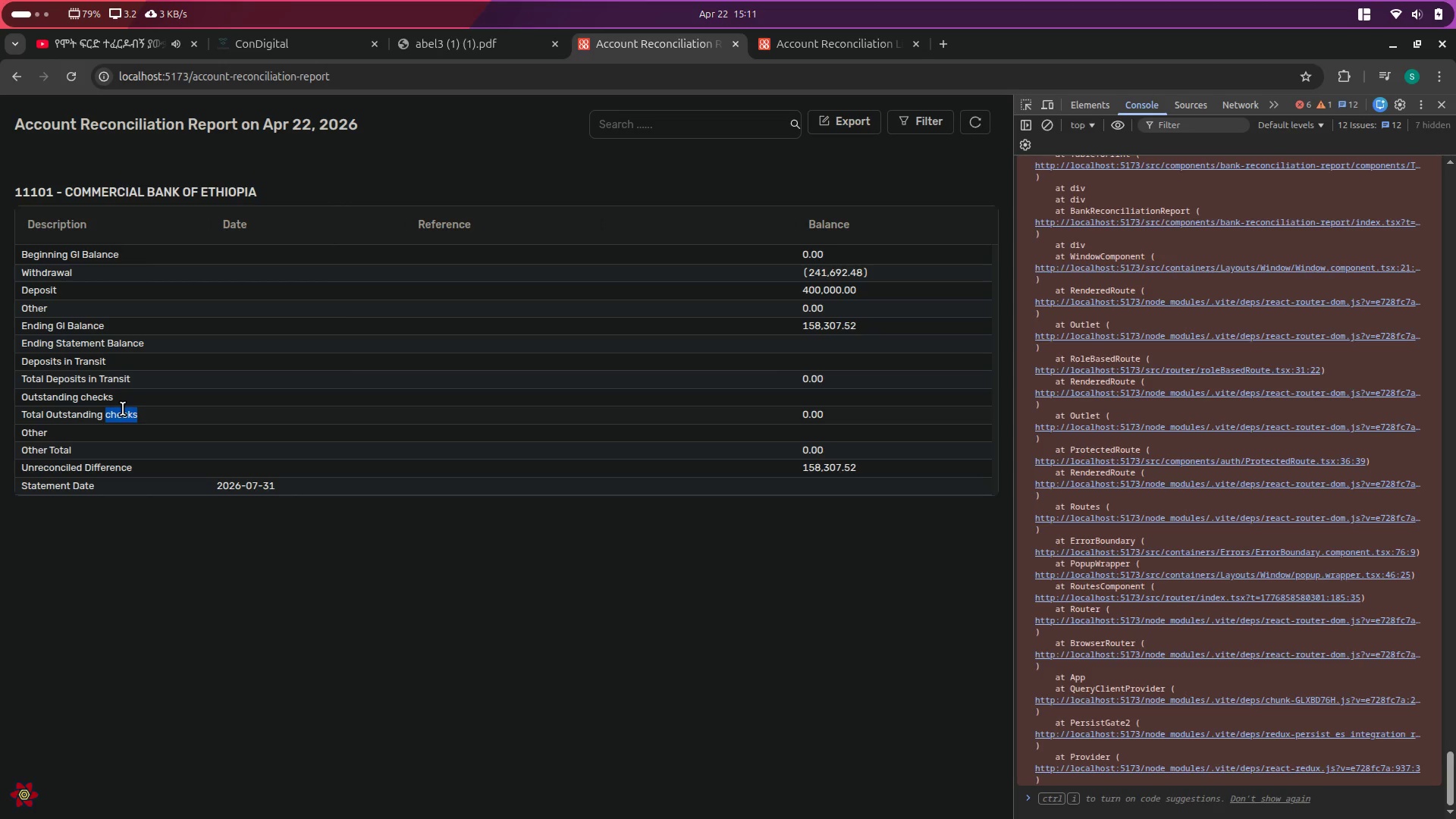 
triple_click([123, 409])
 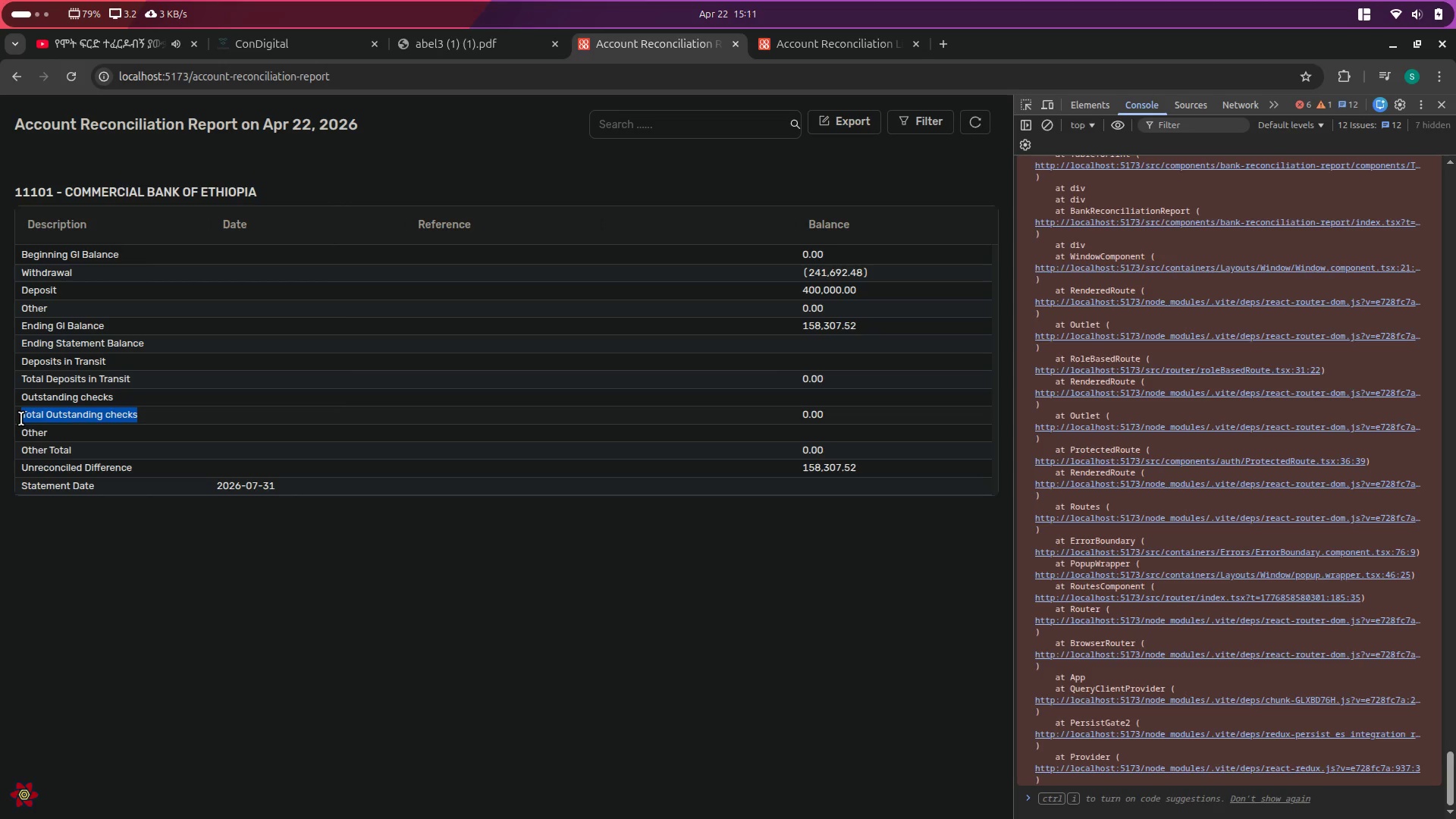 
left_click([20, 418])
 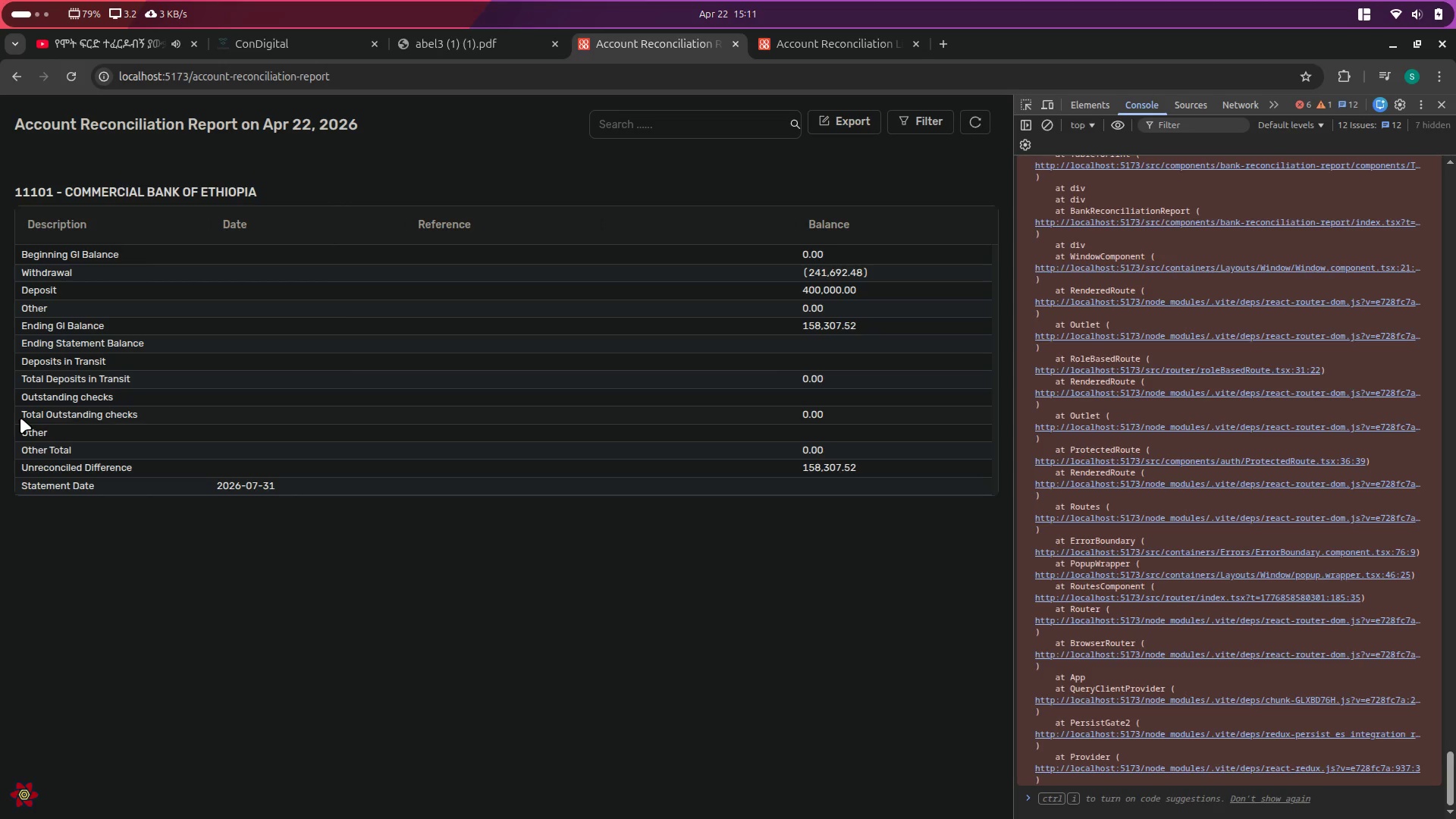 
left_click_drag(start_coordinate=[20, 418], to_coordinate=[803, 418])
 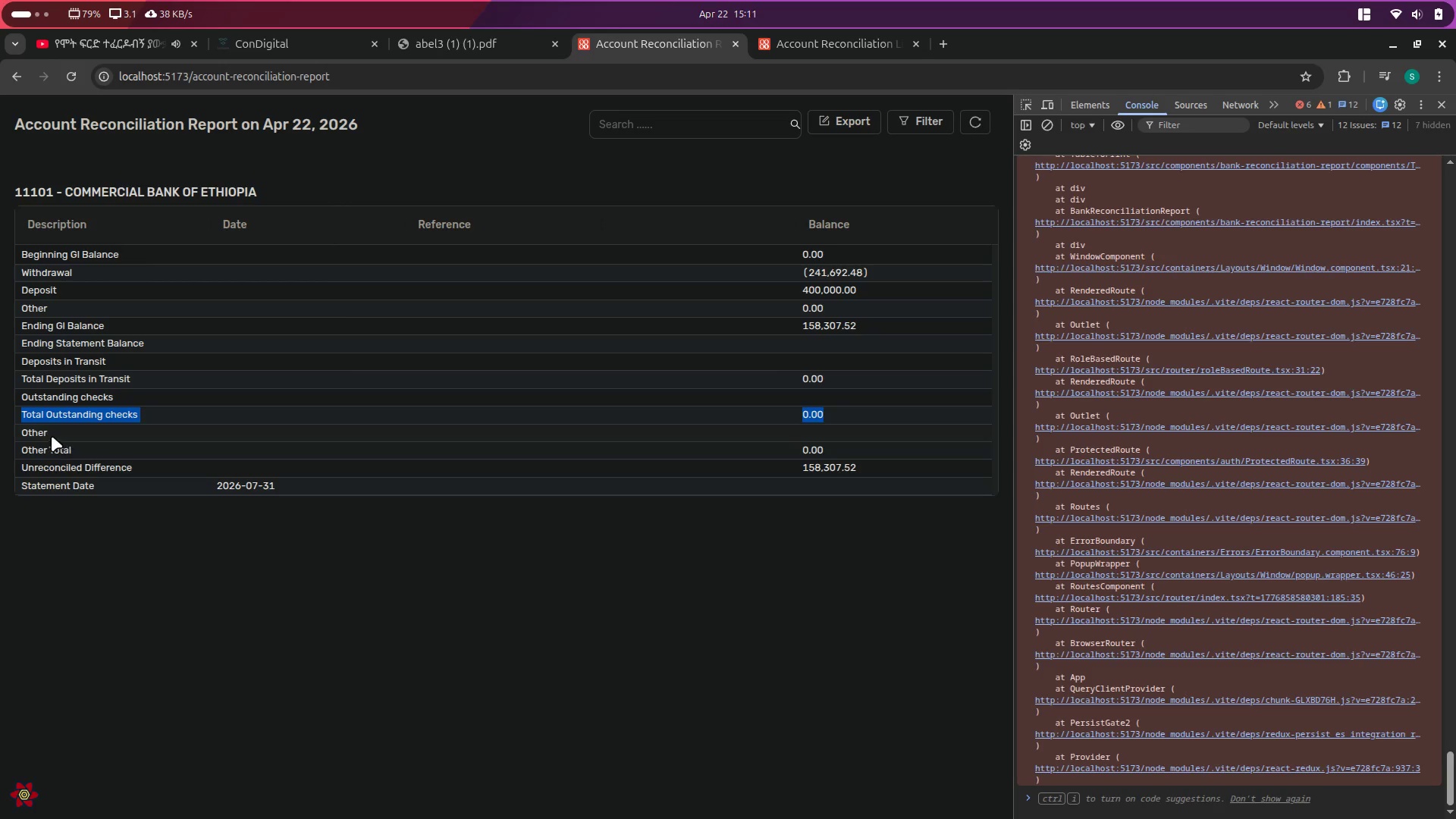 
double_click([41, 433])
 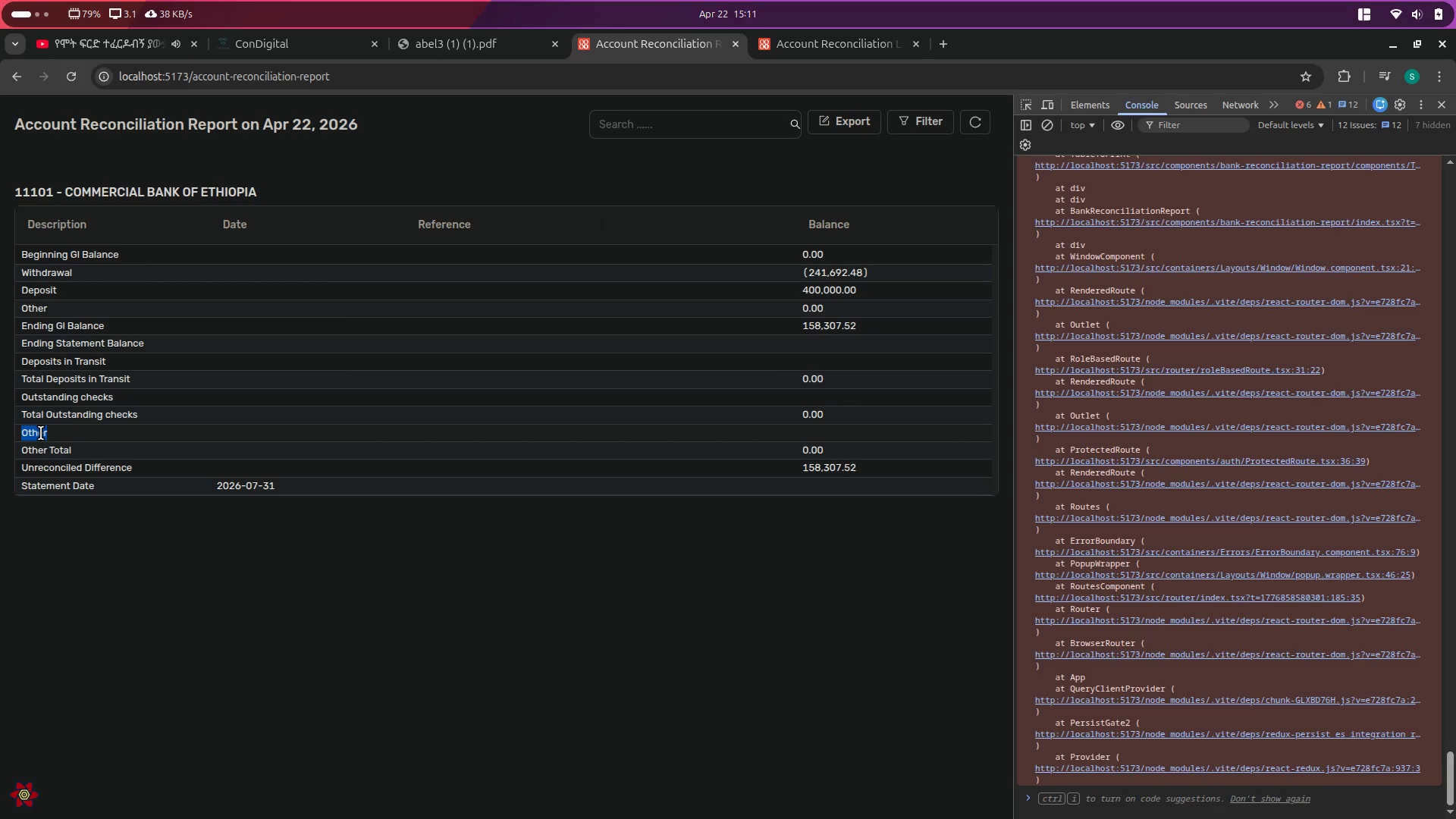 
triple_click([41, 433])
 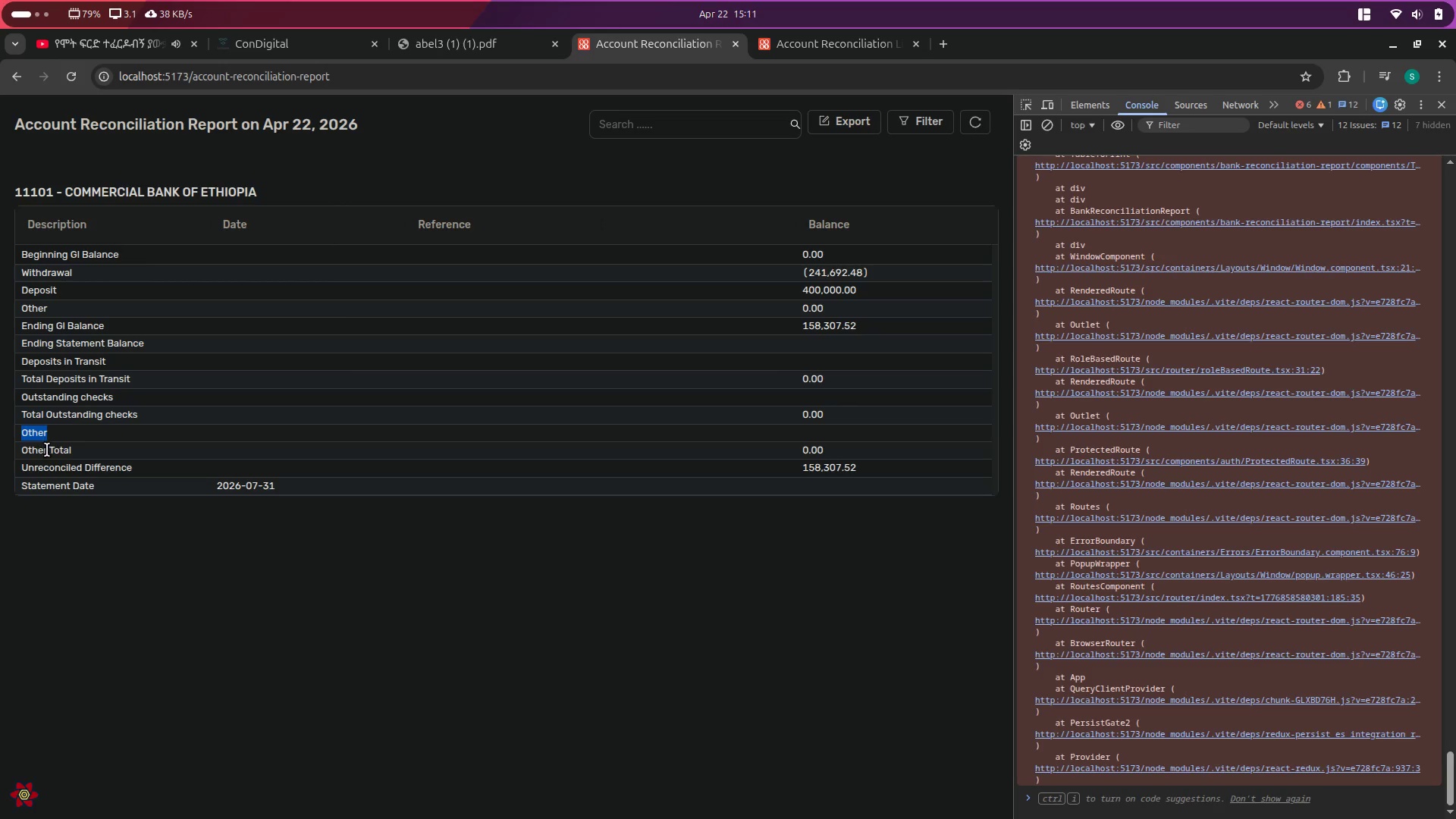 
left_click([47, 451])
 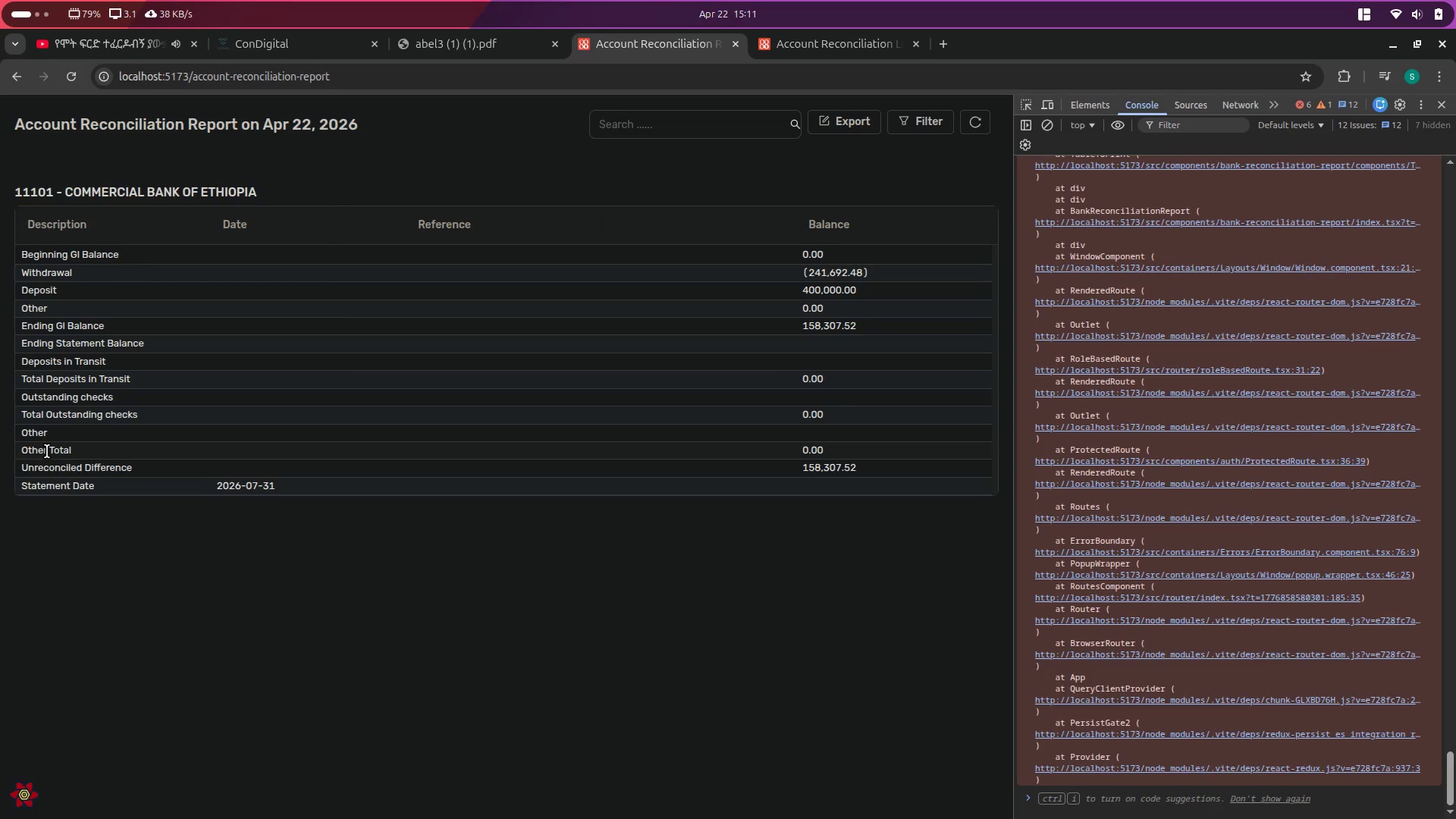 
left_click([47, 451])
 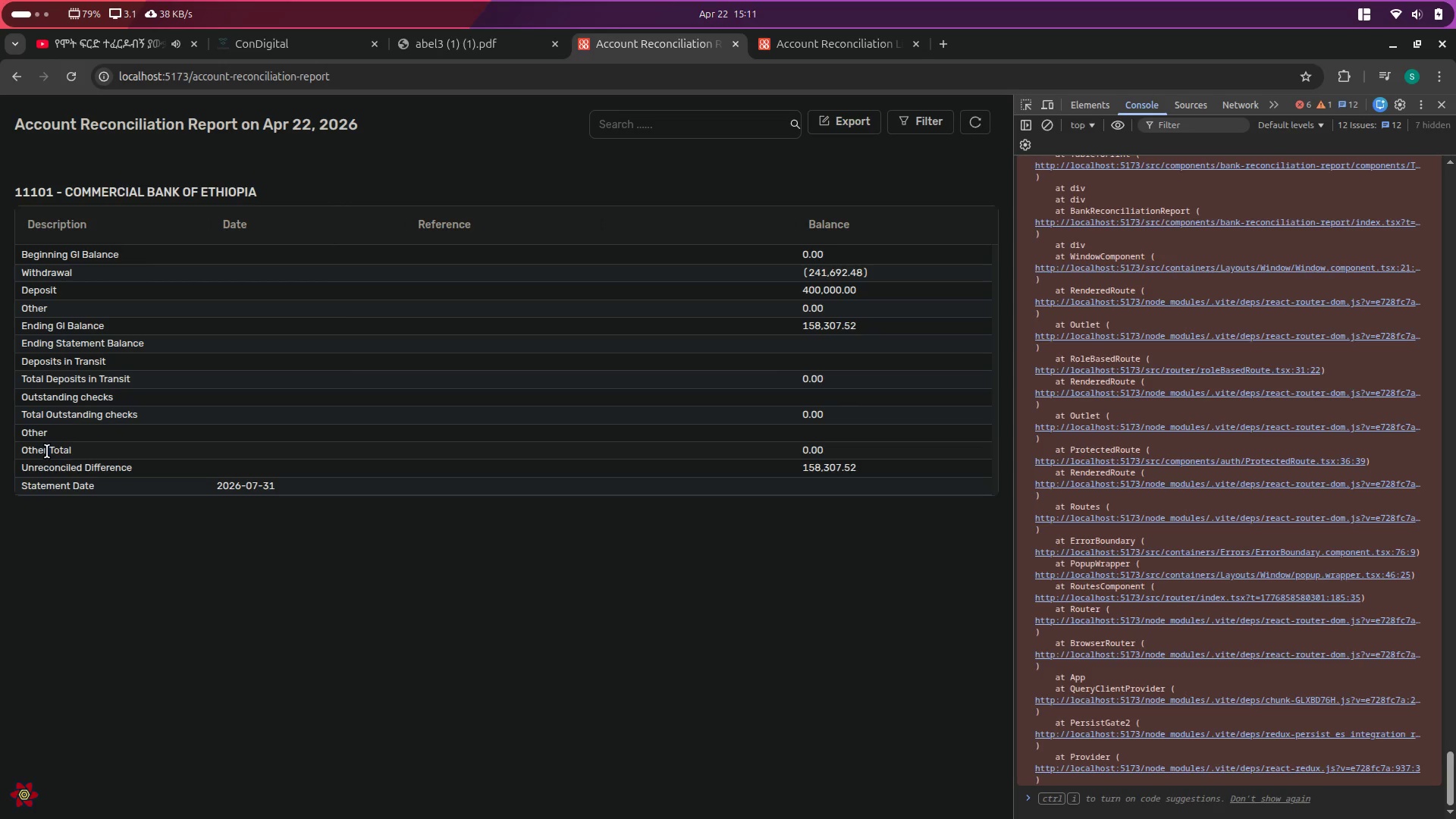 
left_click([47, 451])
 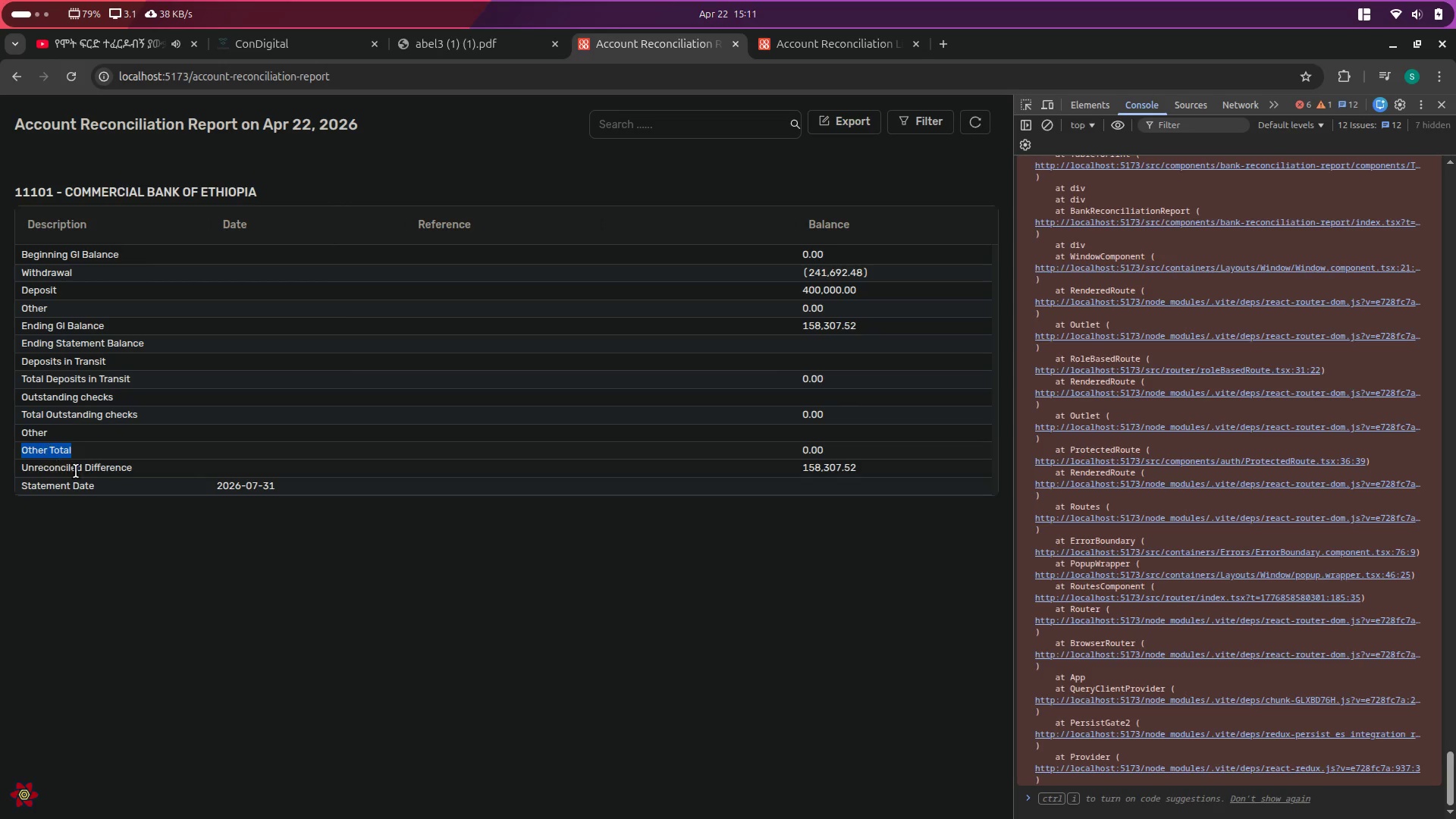 
left_click([79, 472])
 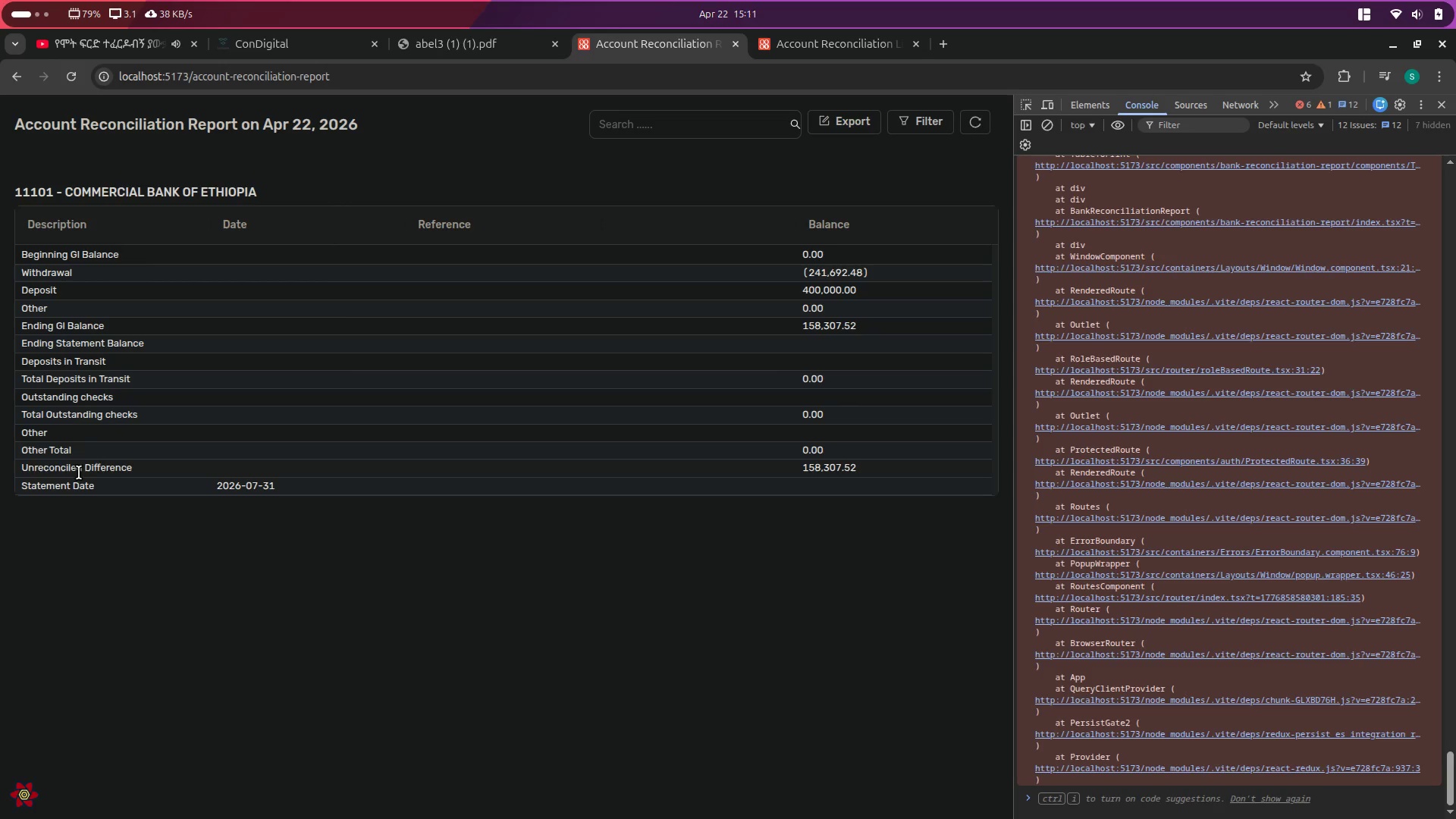 
left_click([79, 472])
 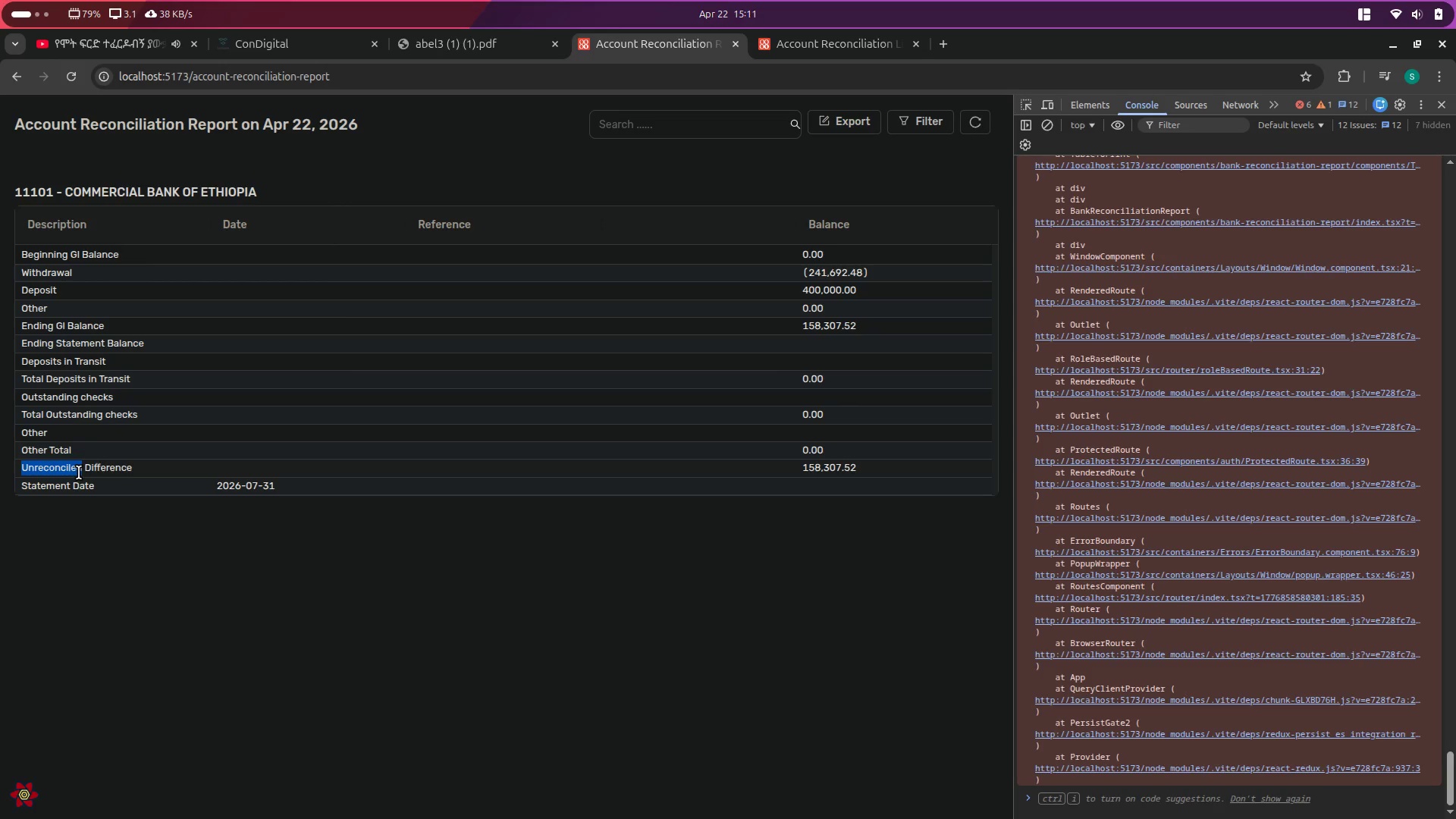 
left_click([79, 472])
 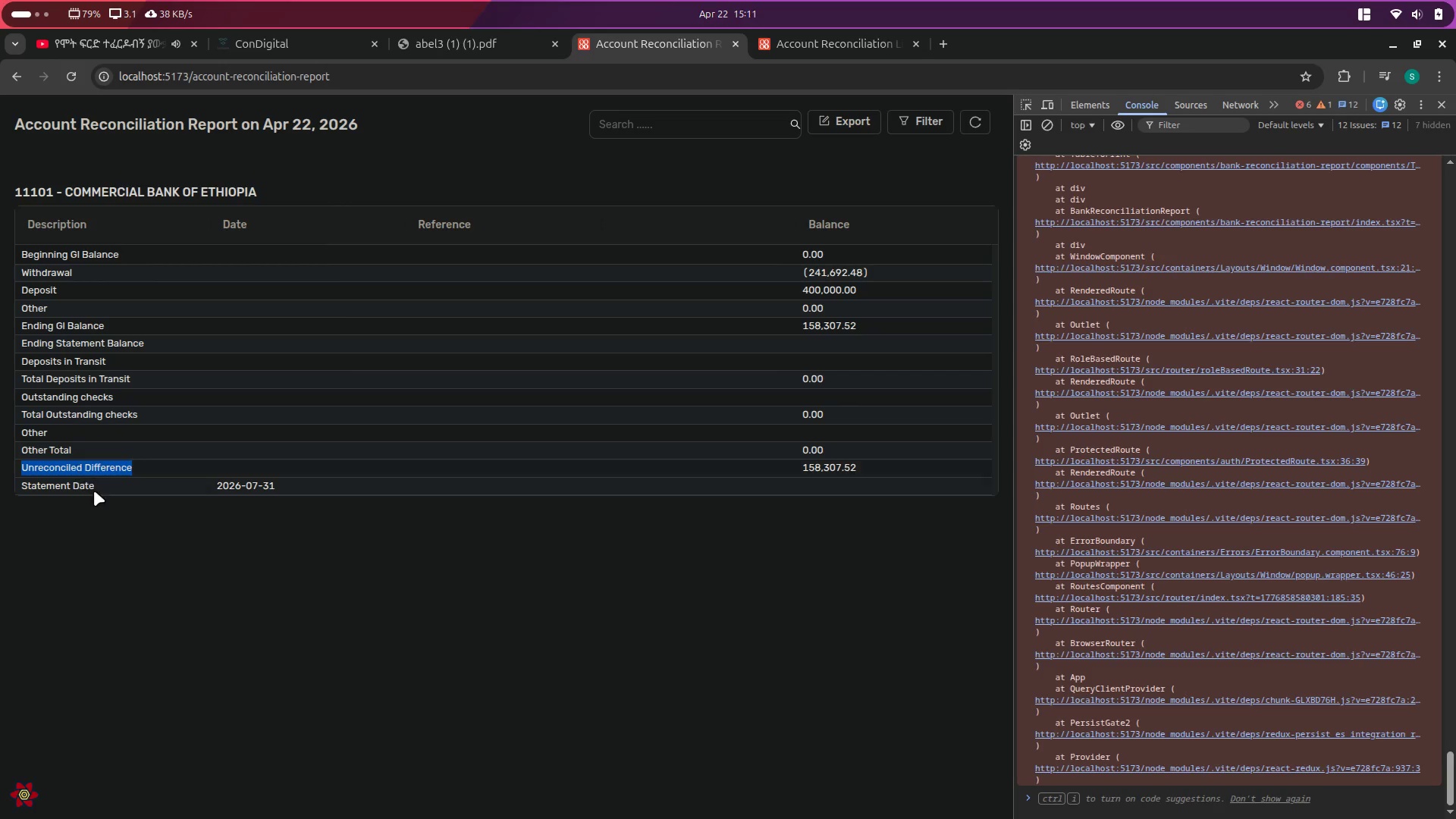 
left_click([94, 491])
 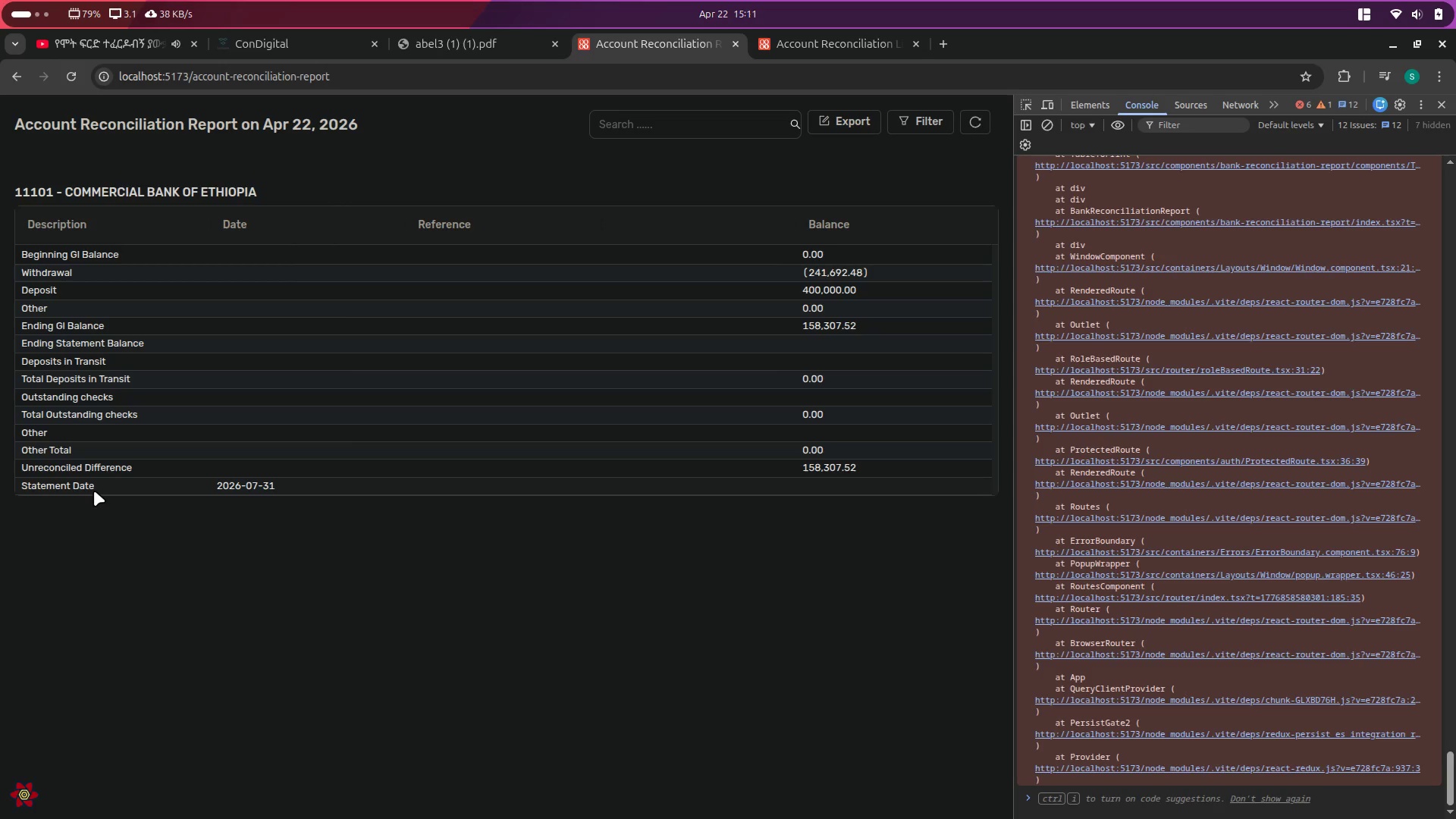 
left_click([94, 491])
 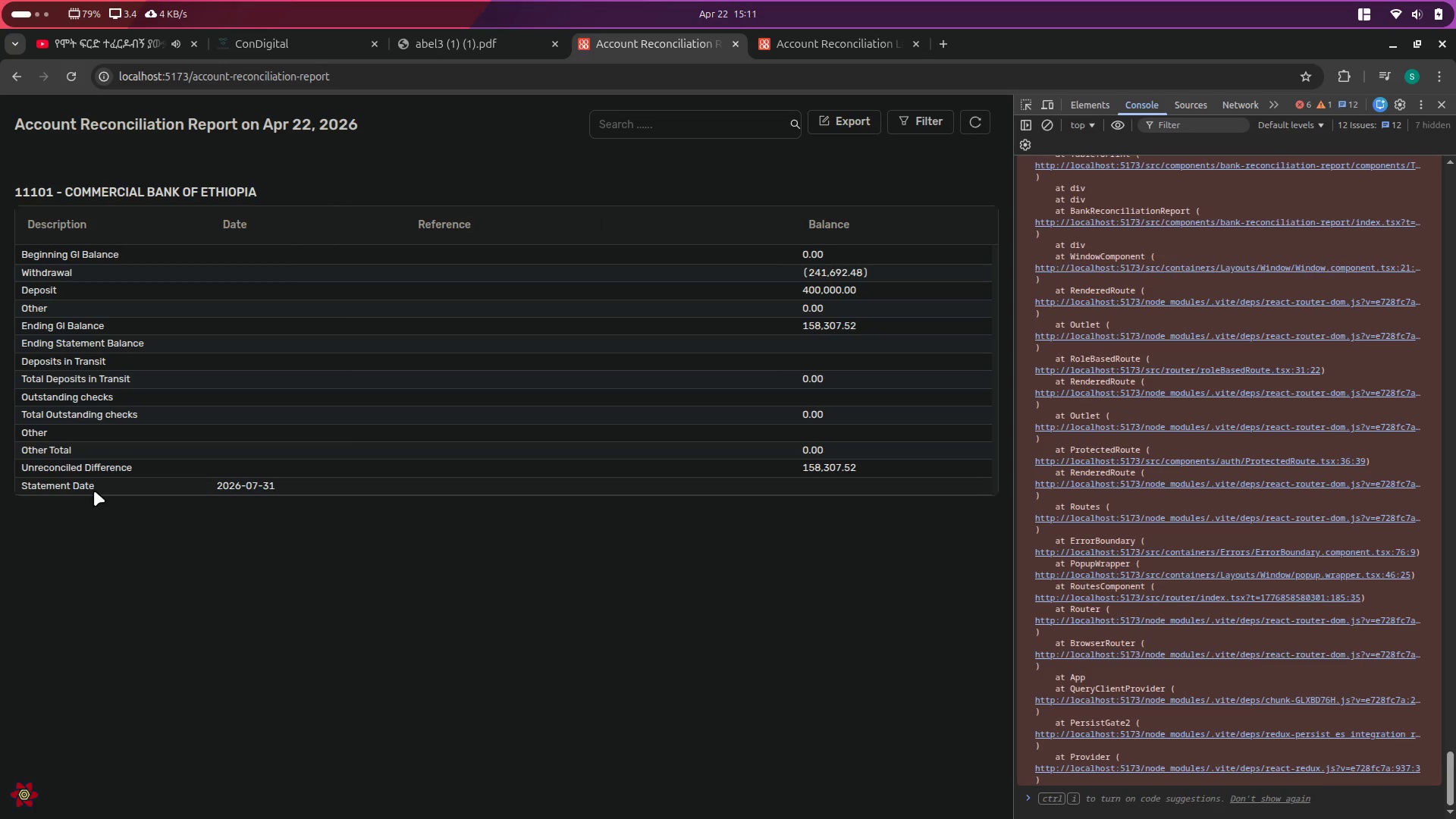 
left_click([94, 491])
 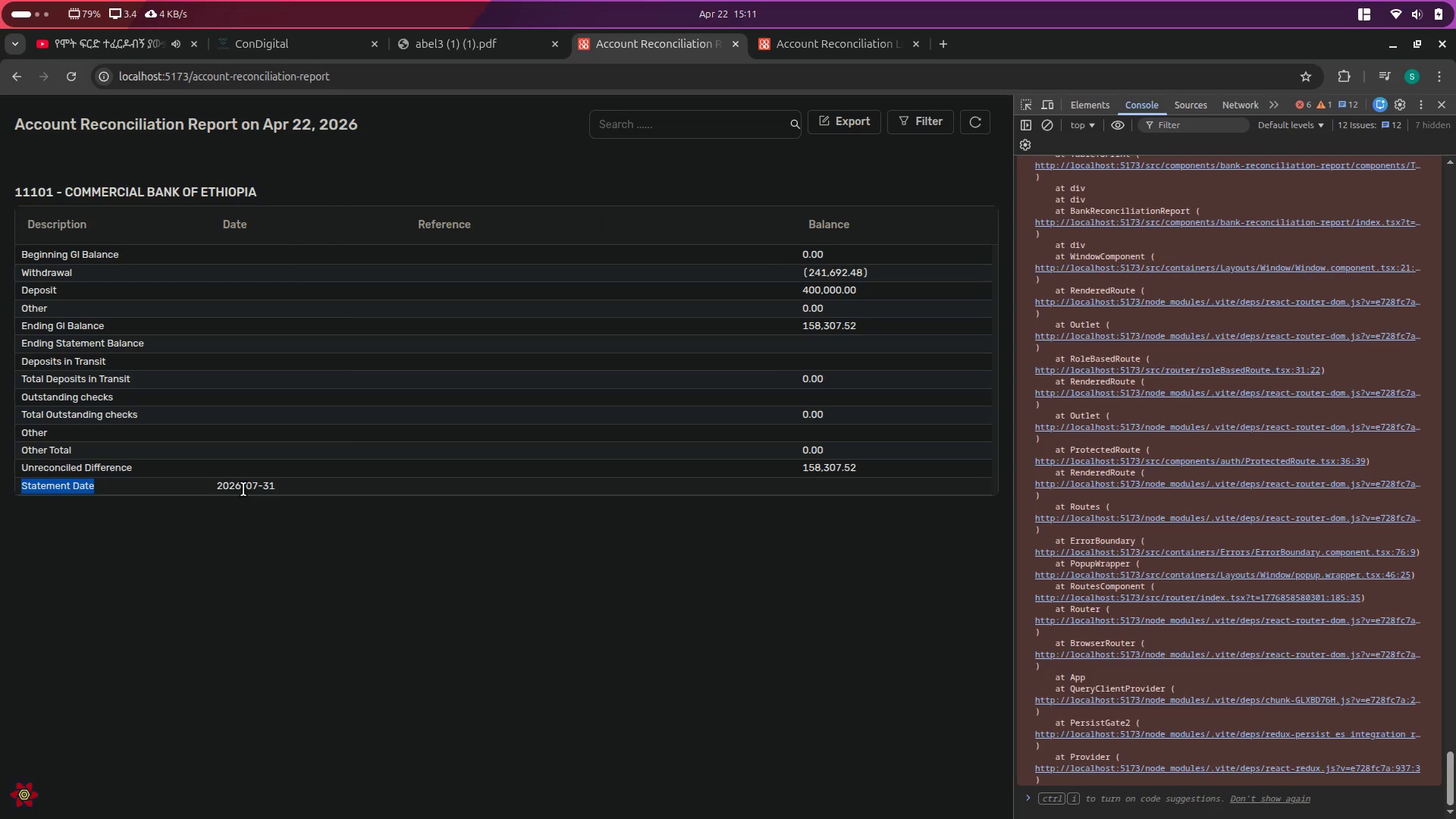 
left_click([152, 494])
 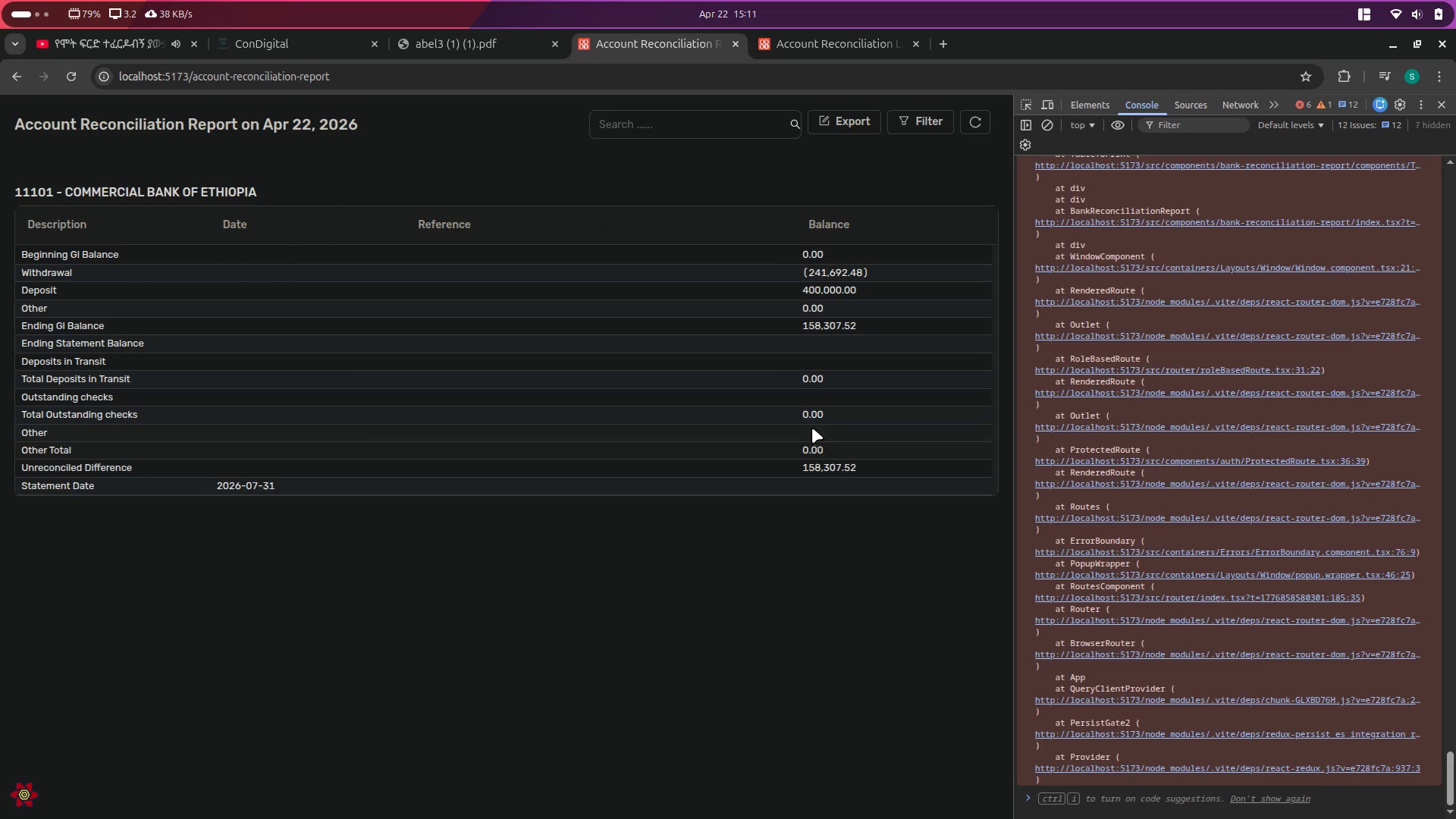 
double_click([811, 416])
 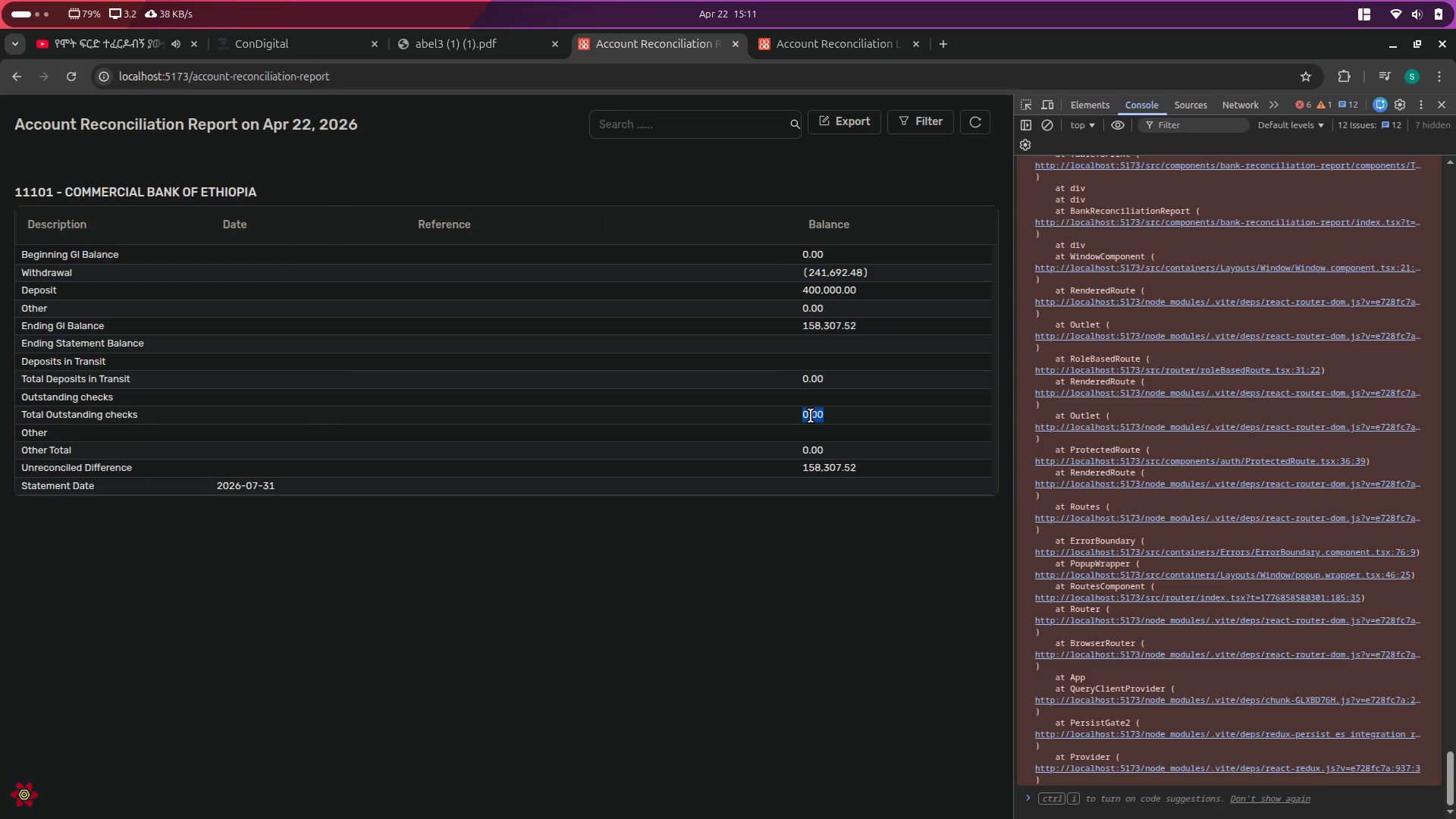 
triple_click([811, 416])
 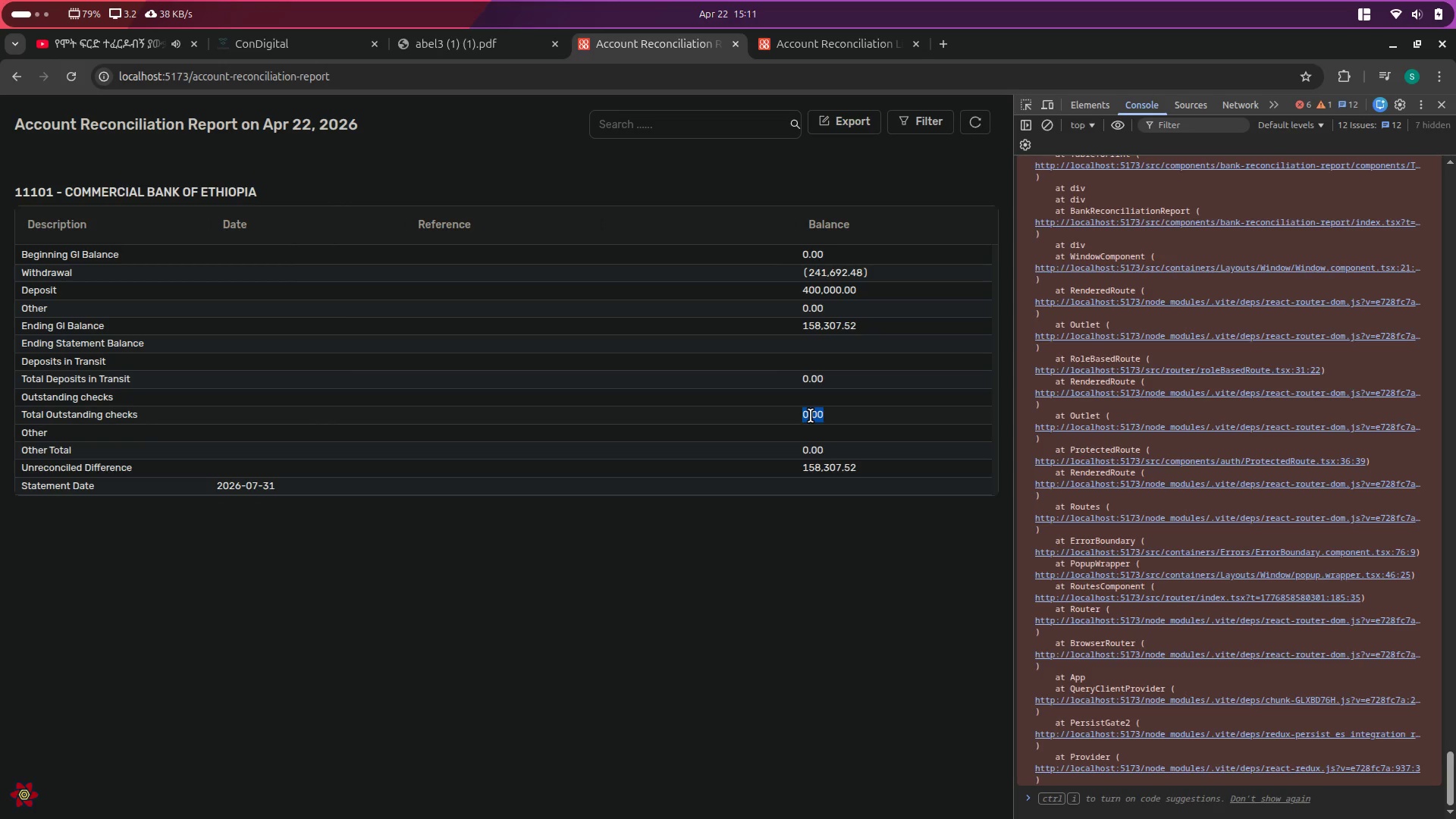 
left_click([818, 509])
 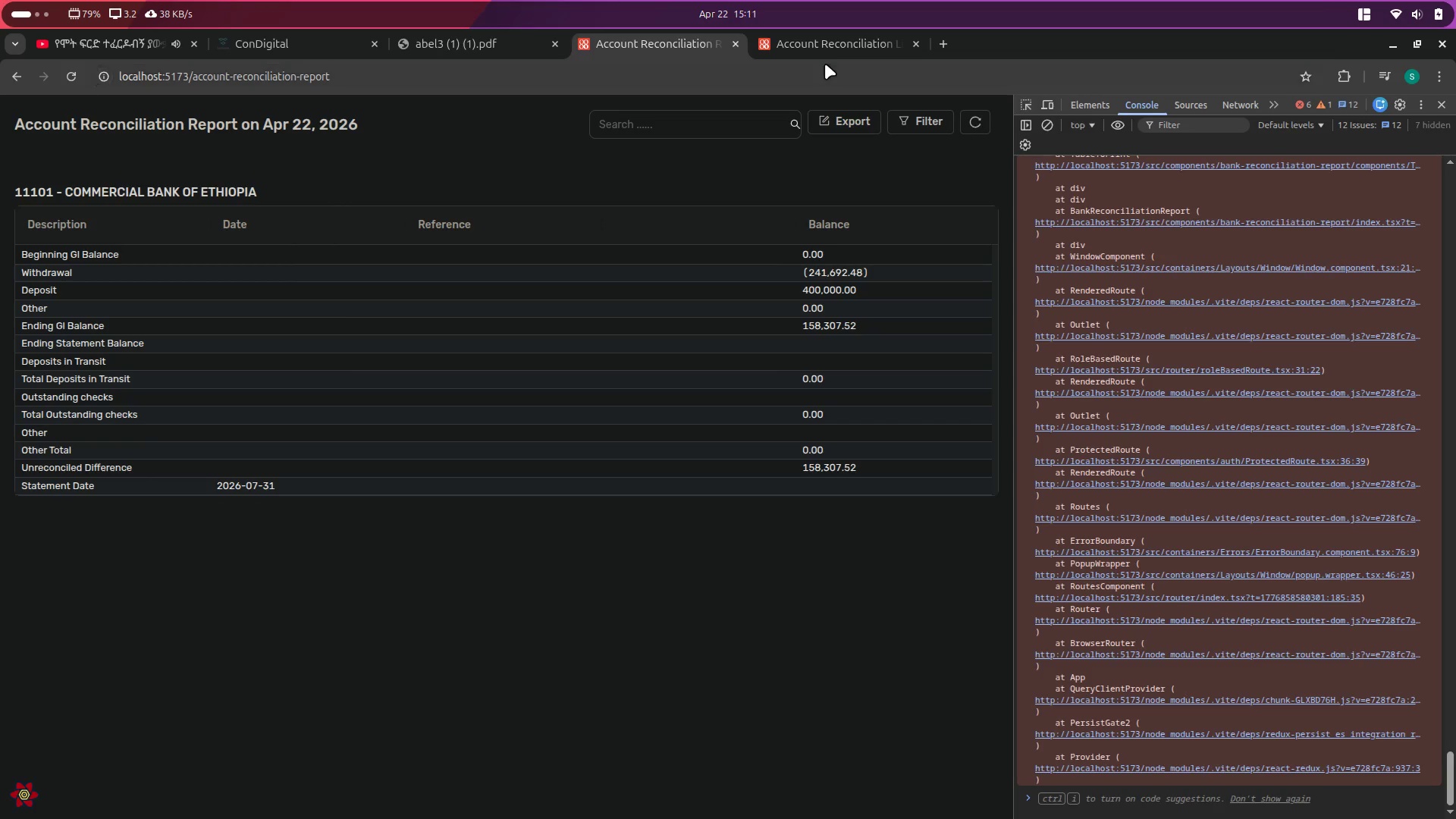 
left_click_drag(start_coordinate=[825, 64], to_coordinate=[824, 60])
 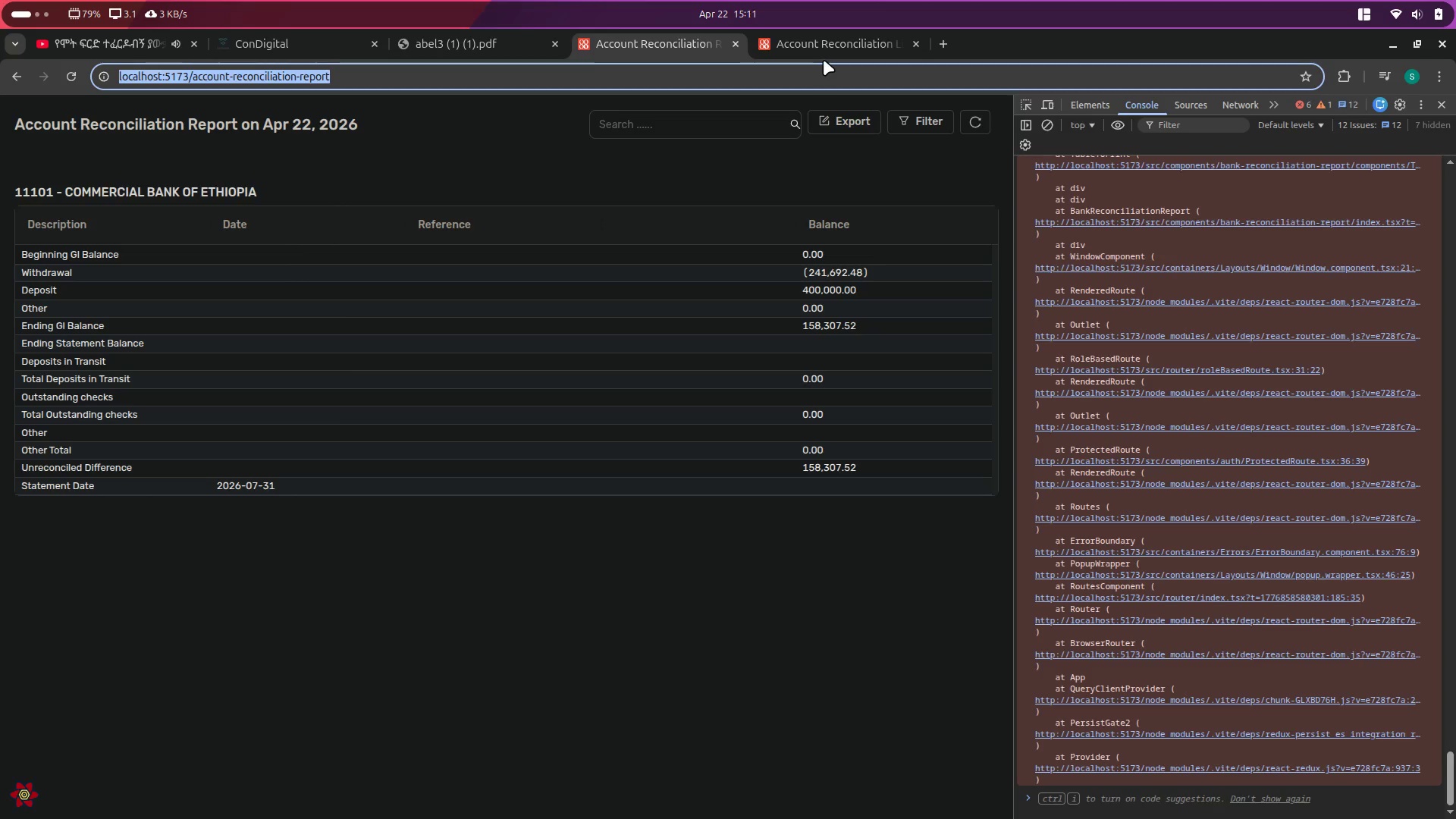 
left_click([806, 46])
 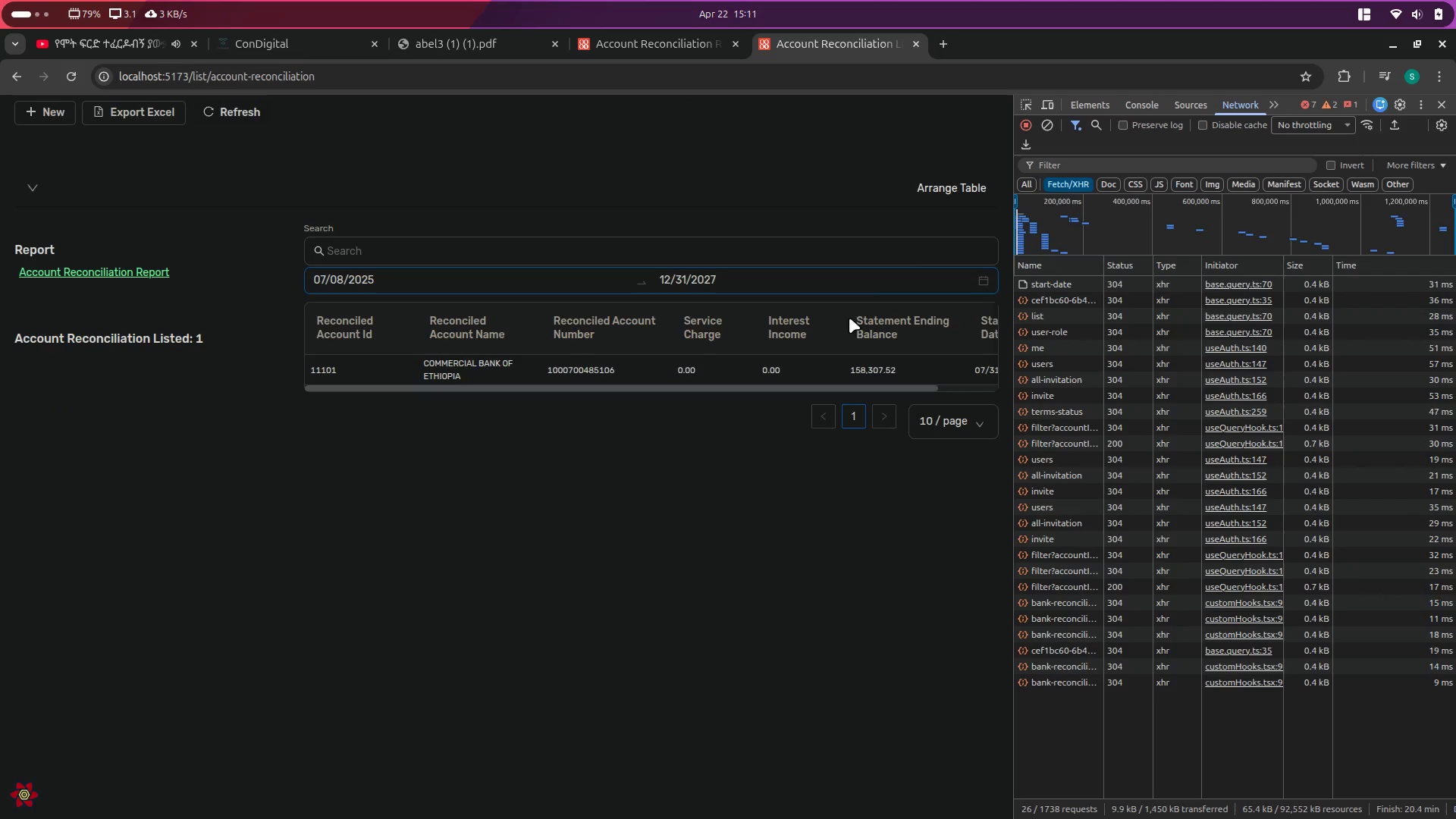 
left_click([786, 373])
 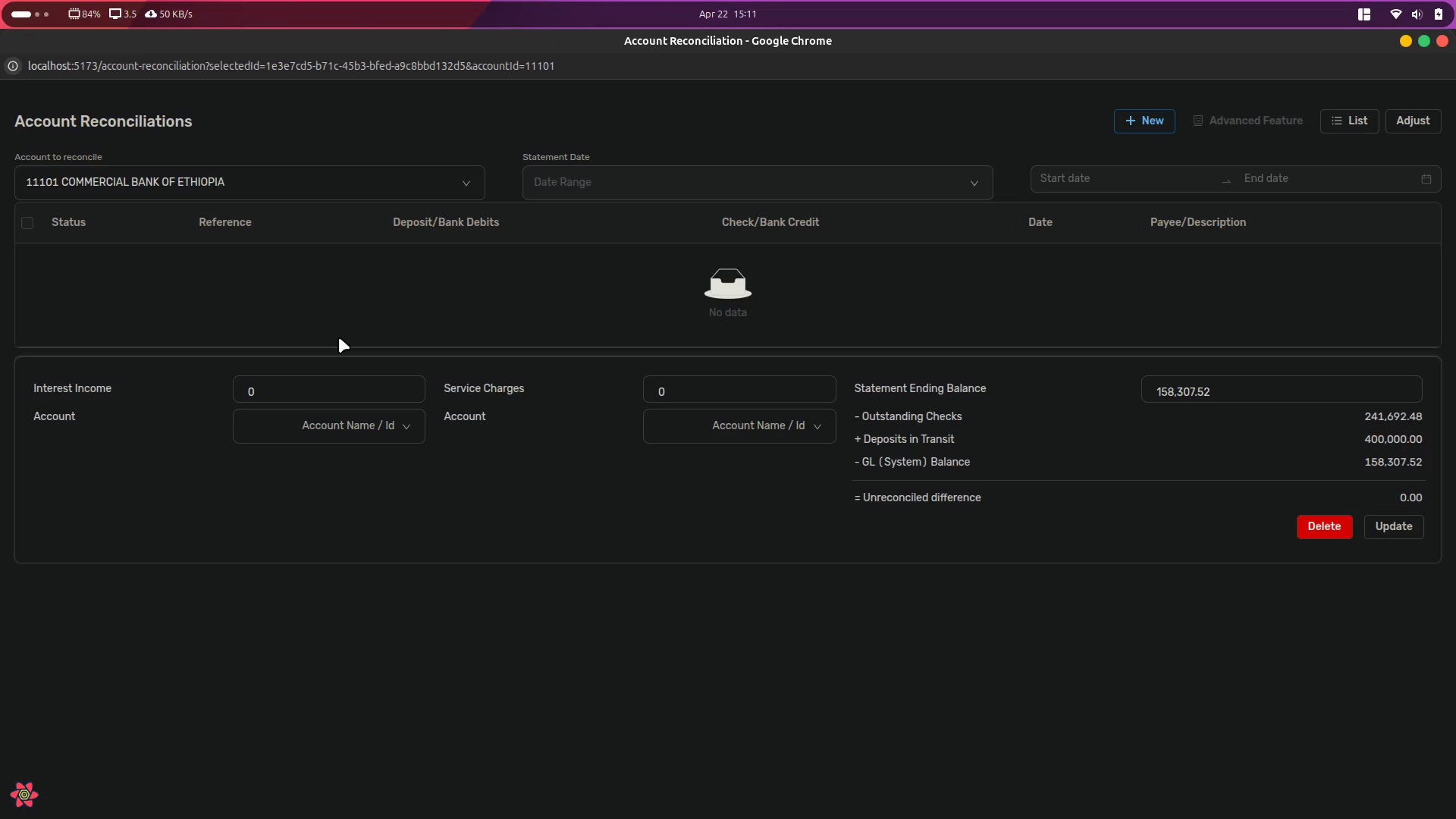 
wait(11.25)
 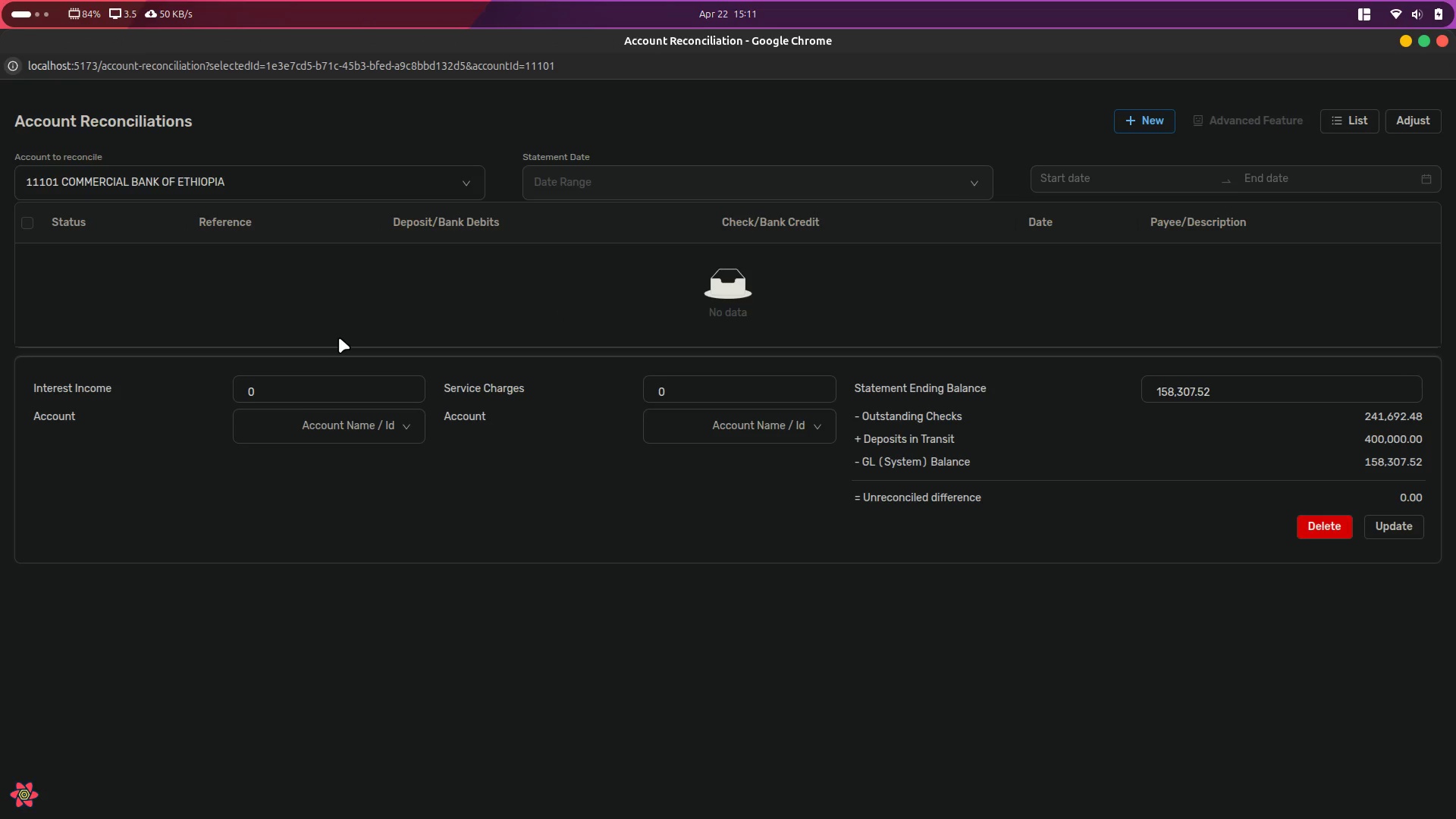 
left_click([28, 350])
 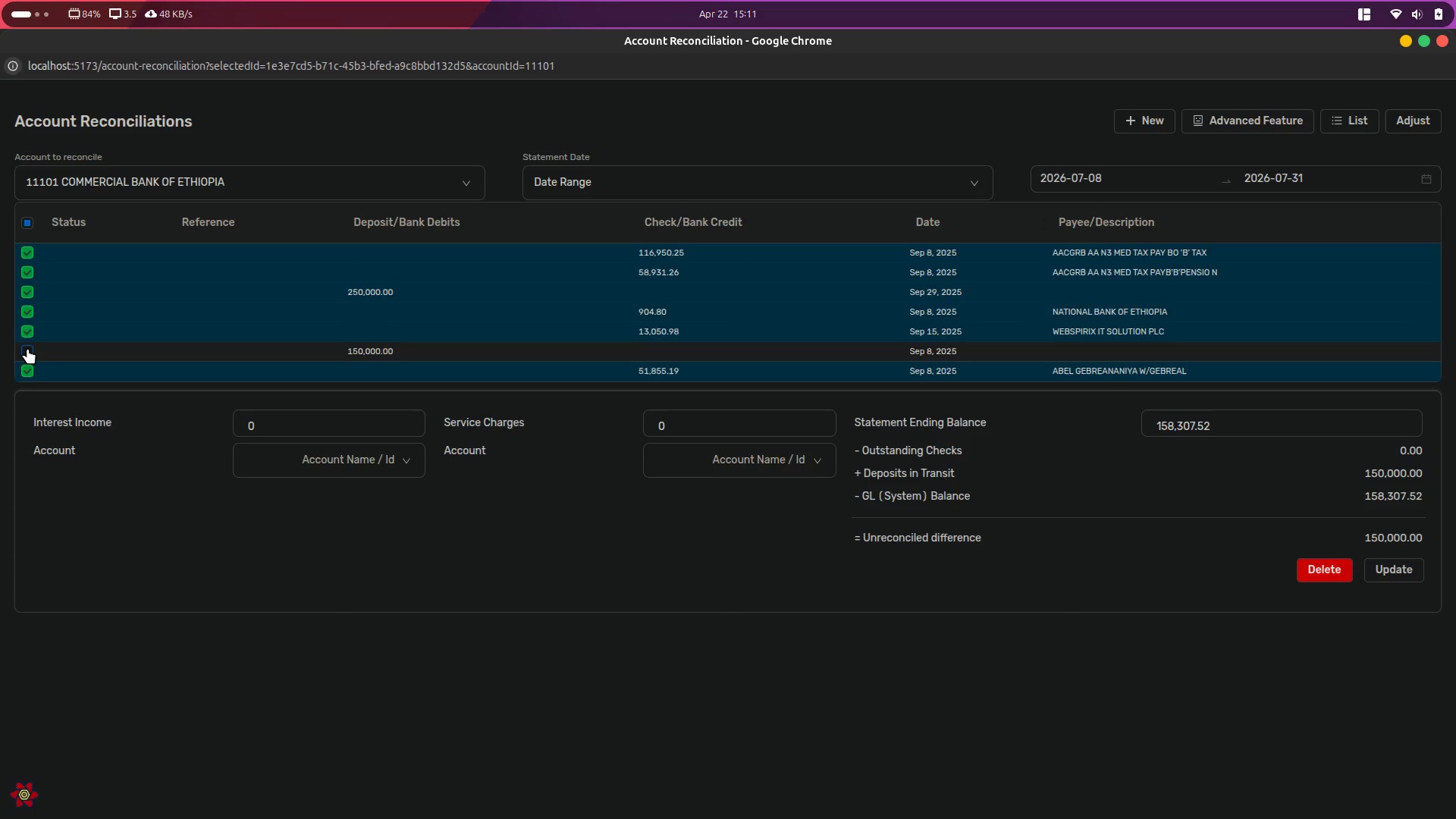 
left_click([27, 335])
 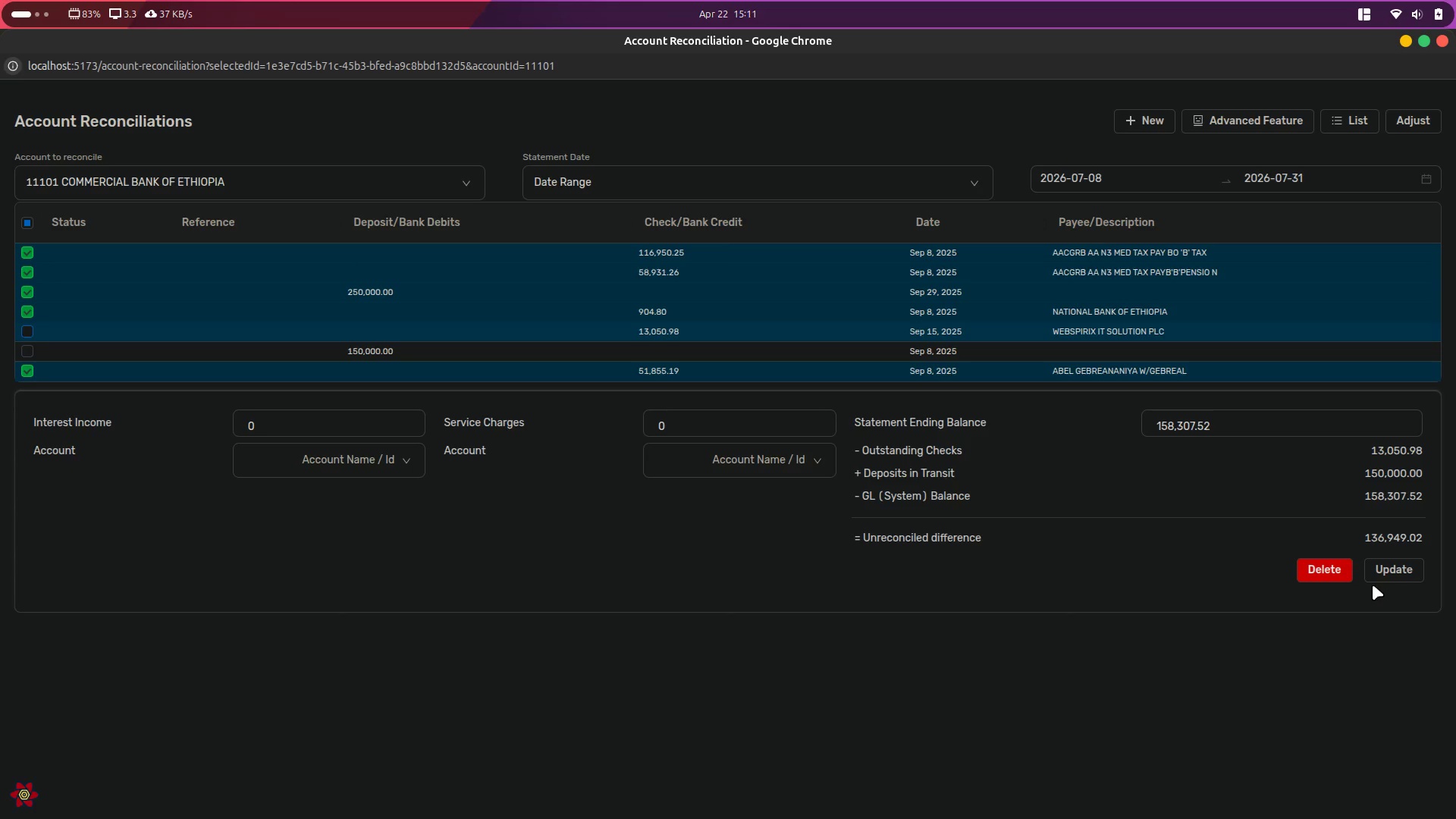 
left_click([1402, 571])
 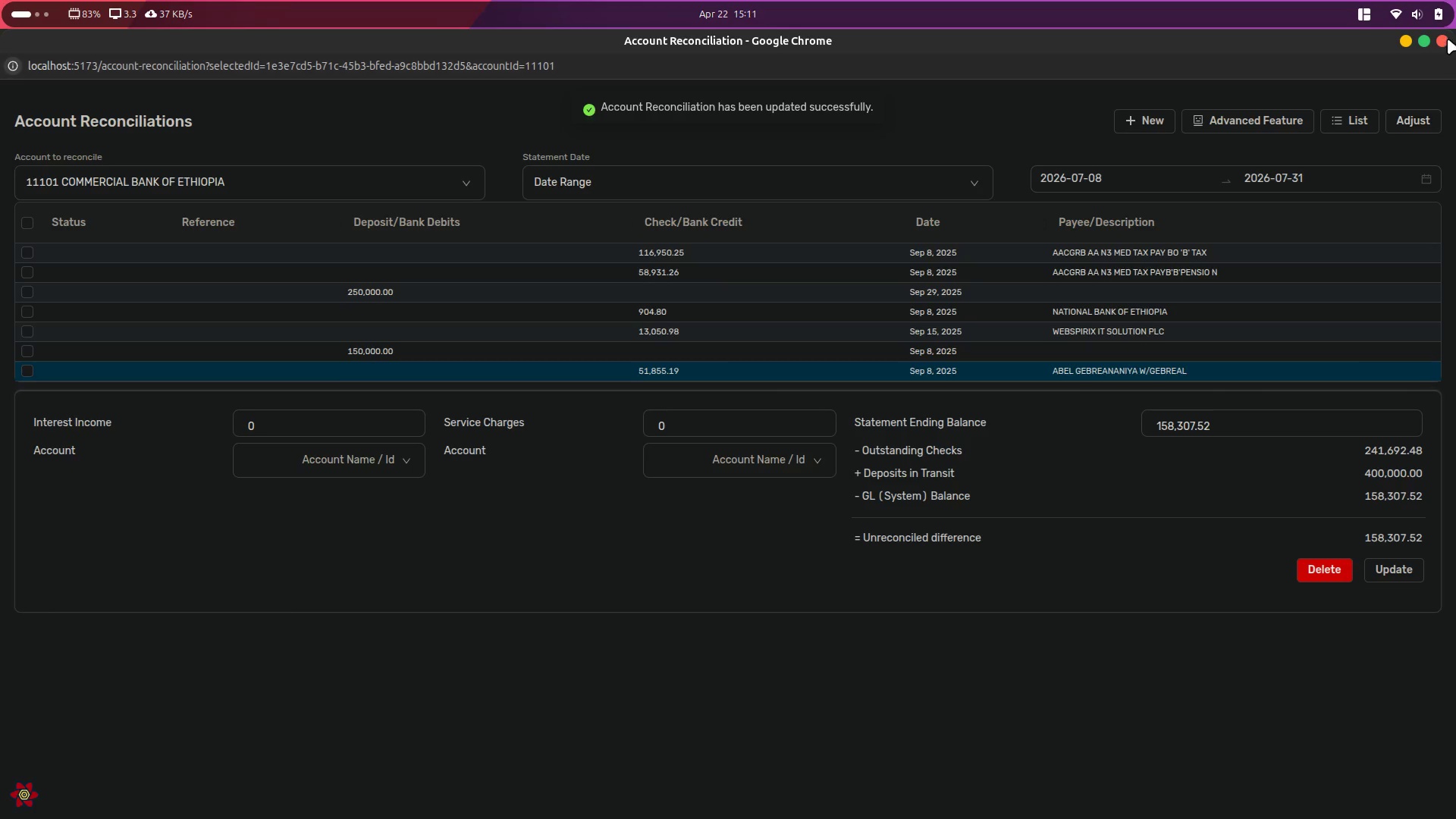 
left_click([1440, 42])
 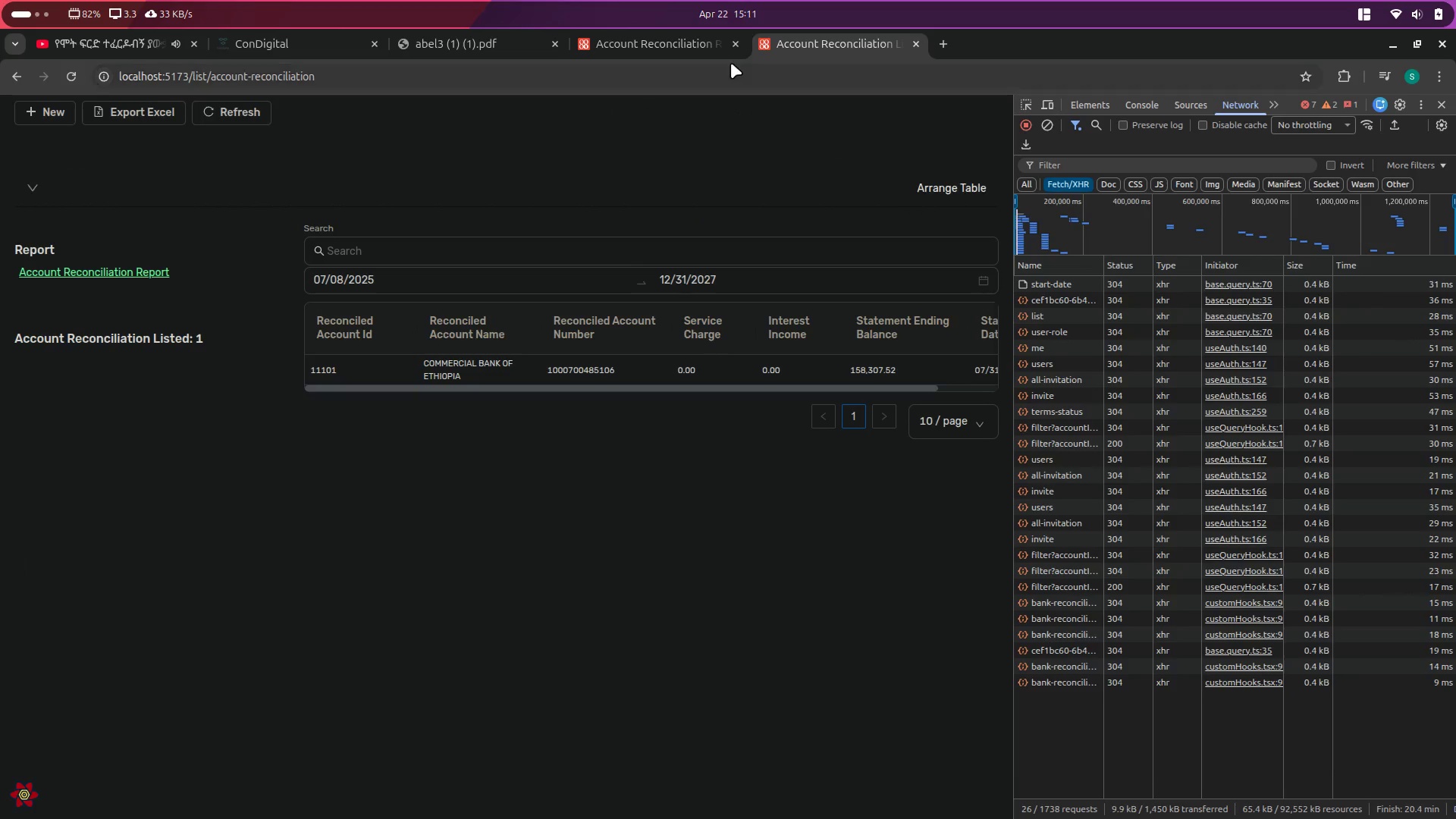 
left_click([667, 39])
 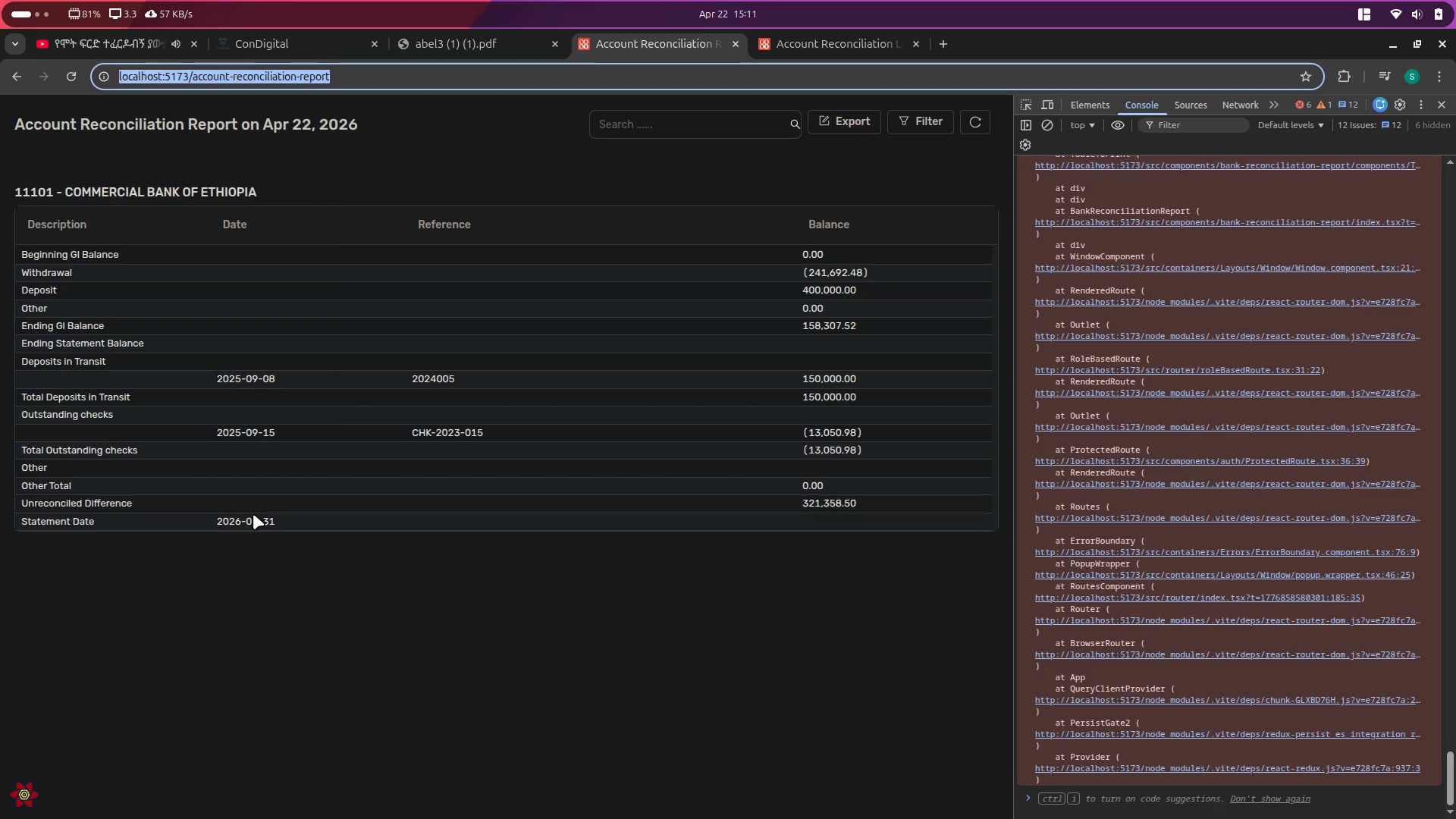 
wait(6.99)
 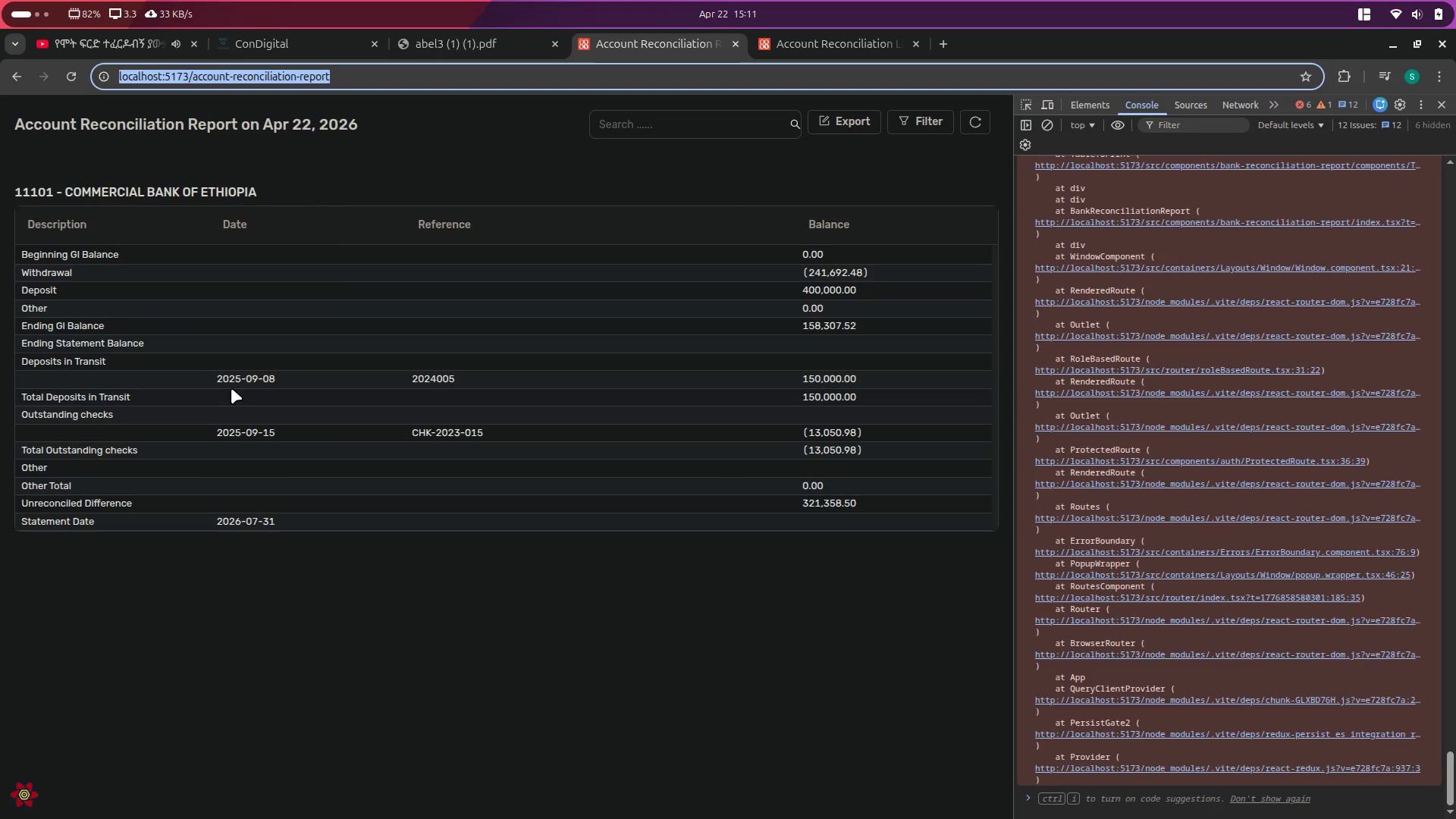 
left_click([251, 431])
 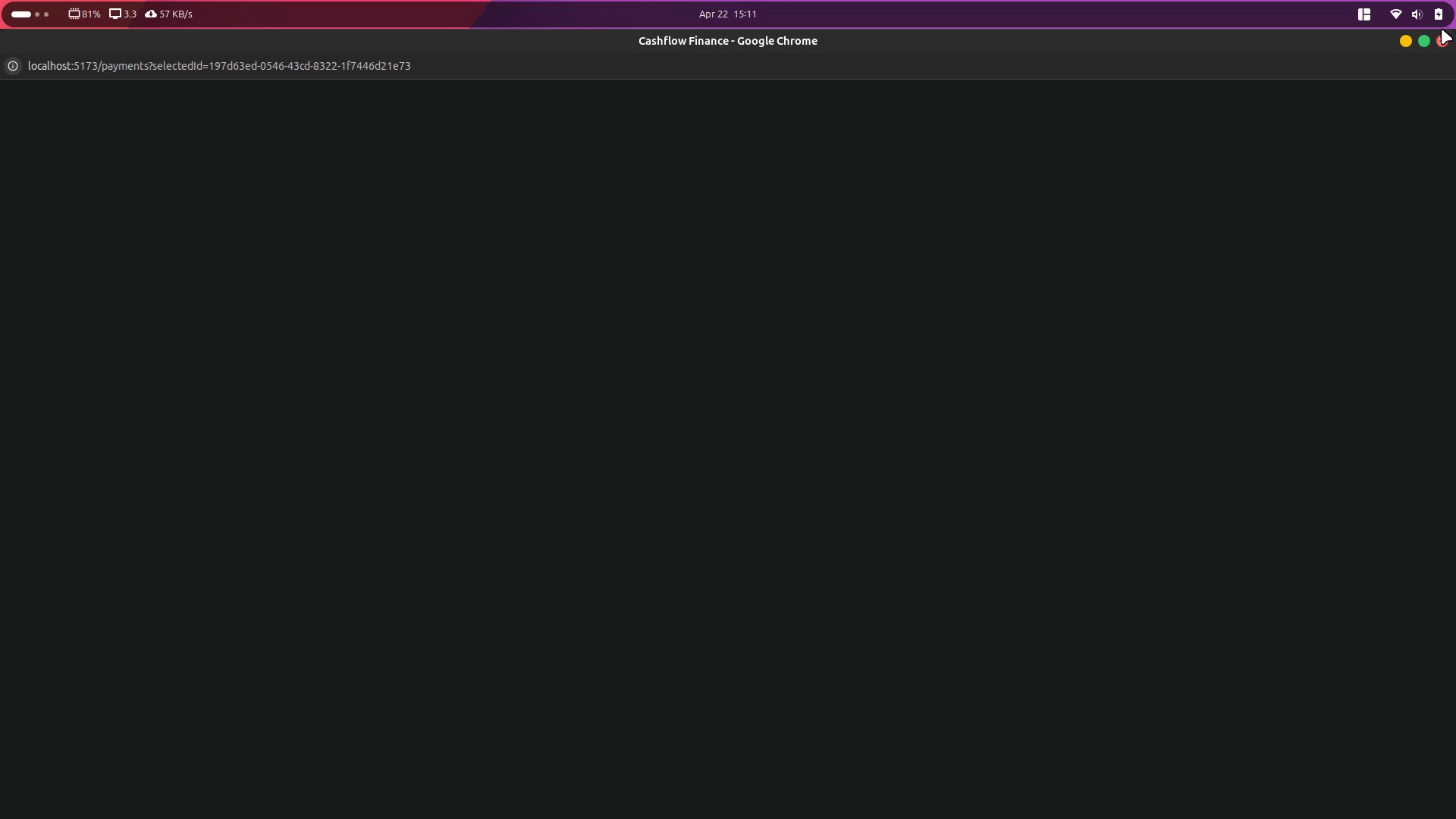 
left_click([1442, 41])
 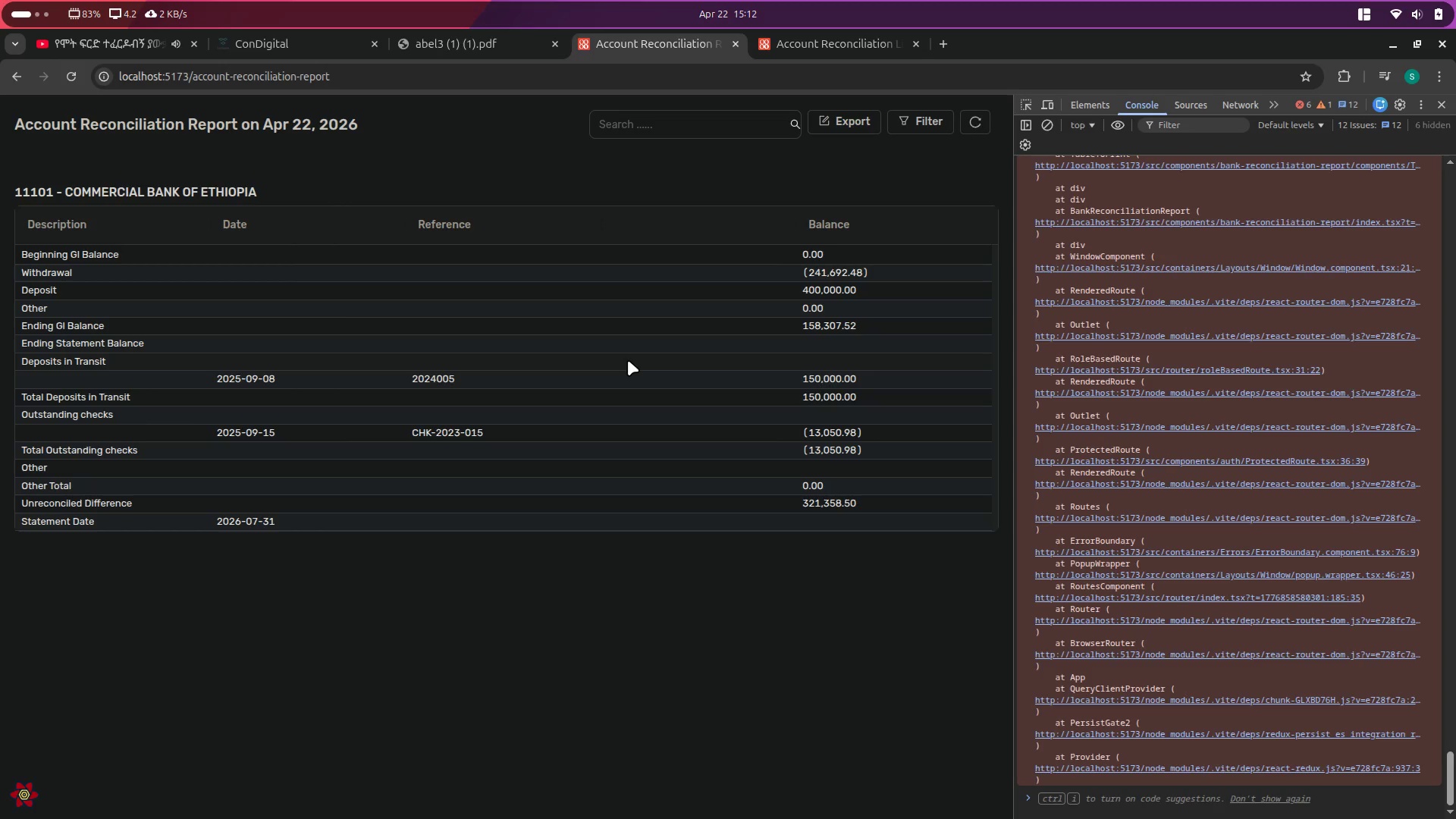 
key(Alt+Control+ArrowRight)
 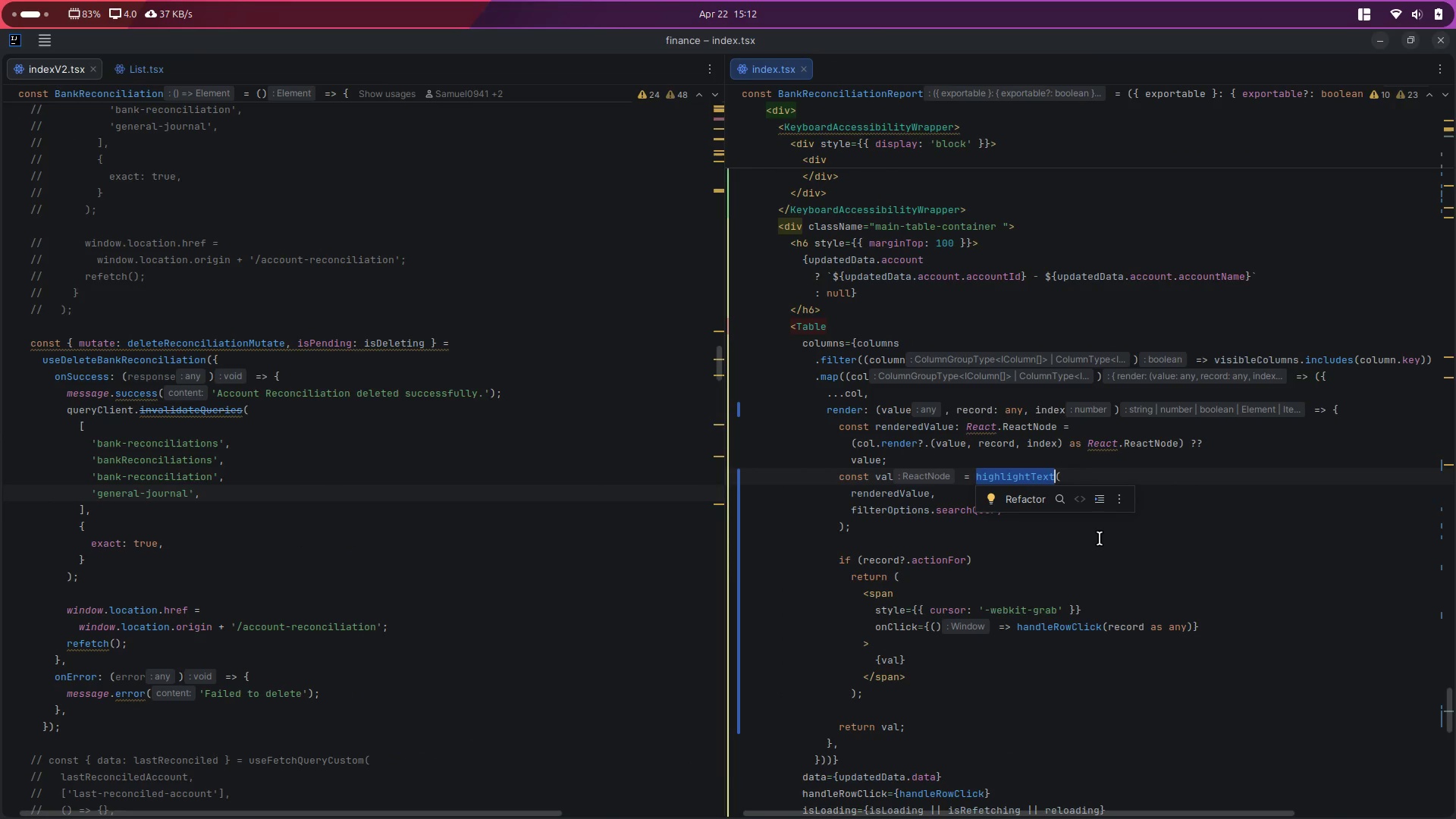 
key(Alt+Control+ArrowLeft)
 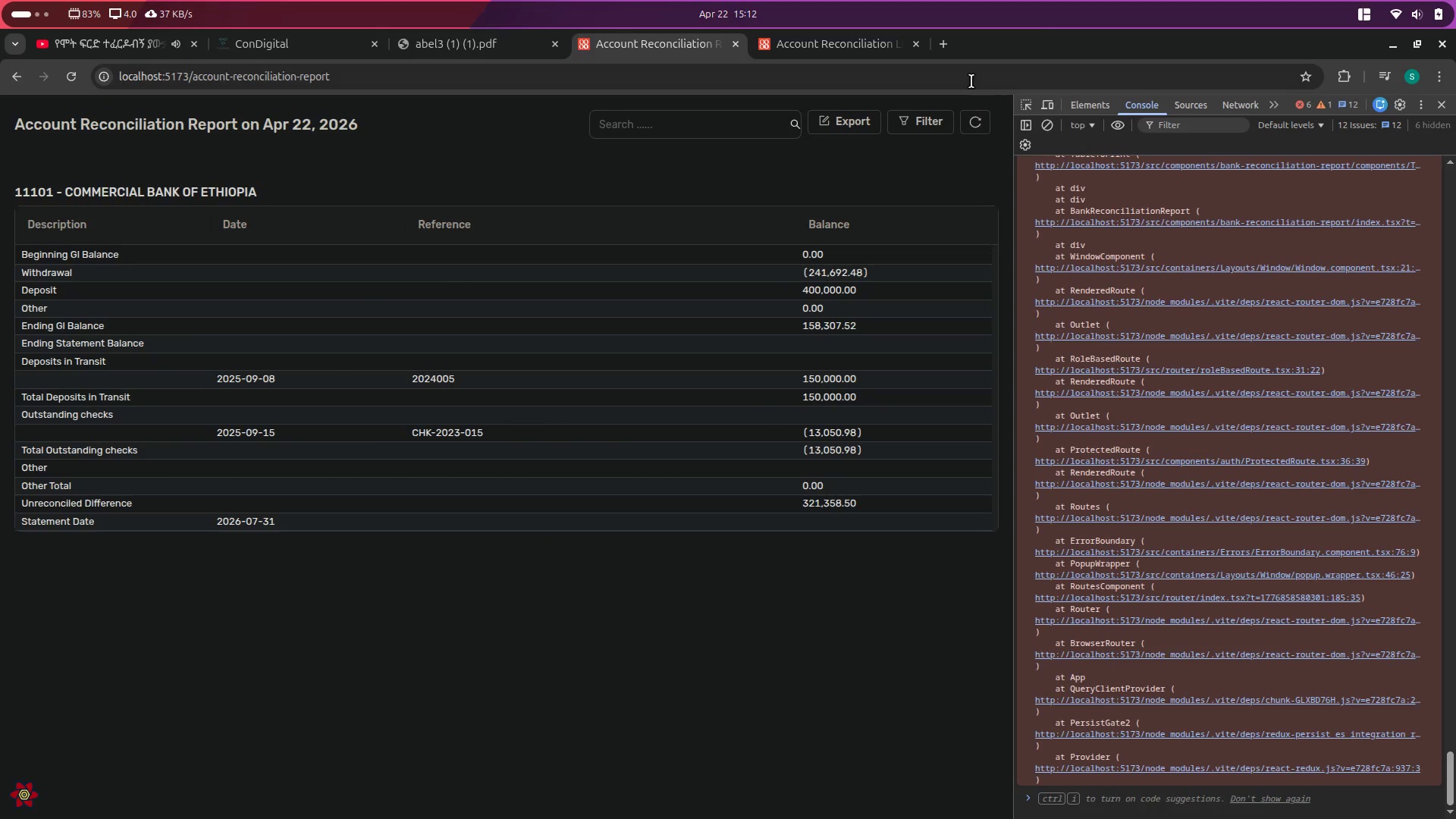 
left_click([947, 37])
 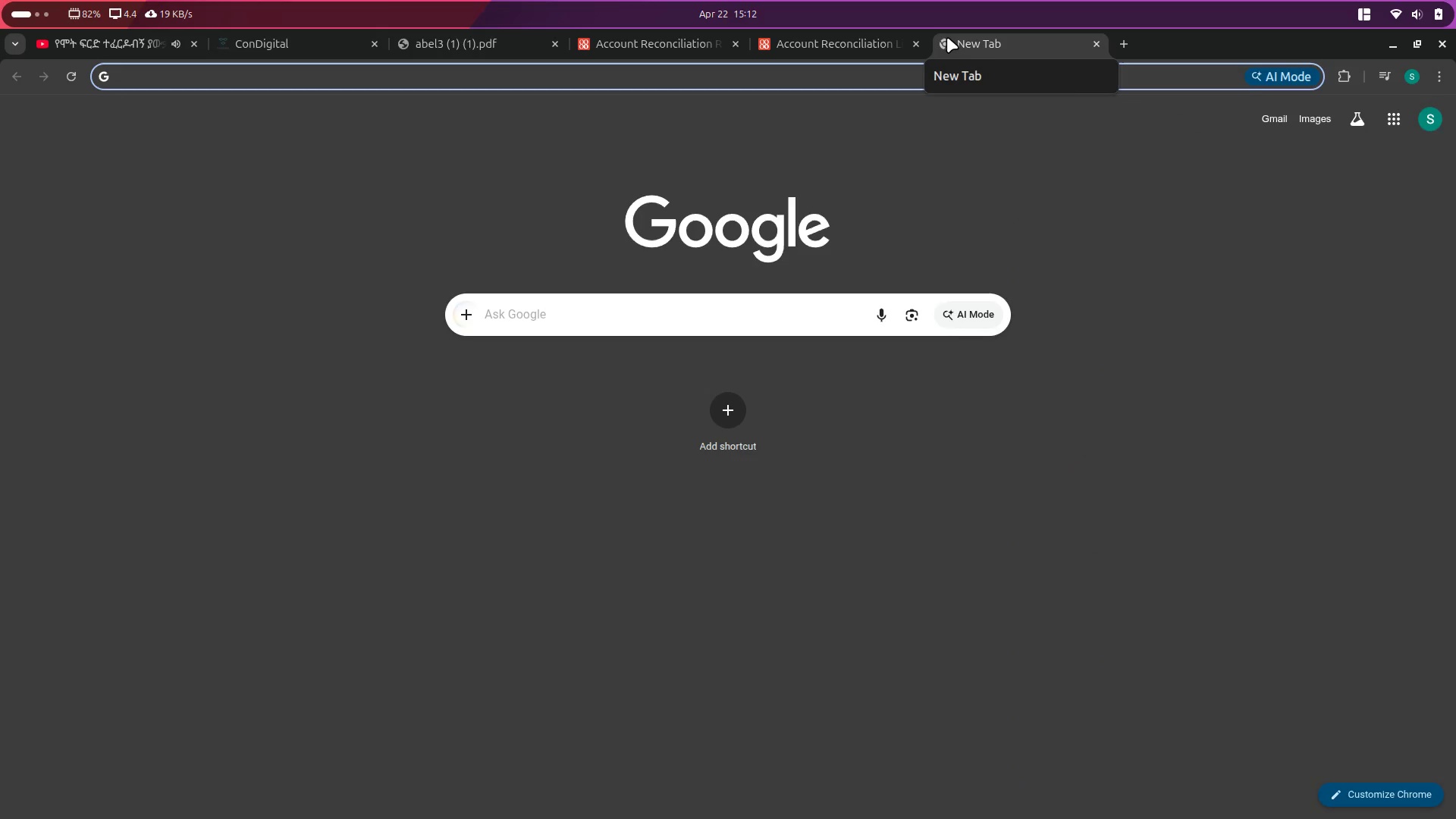 
type(cursor )
 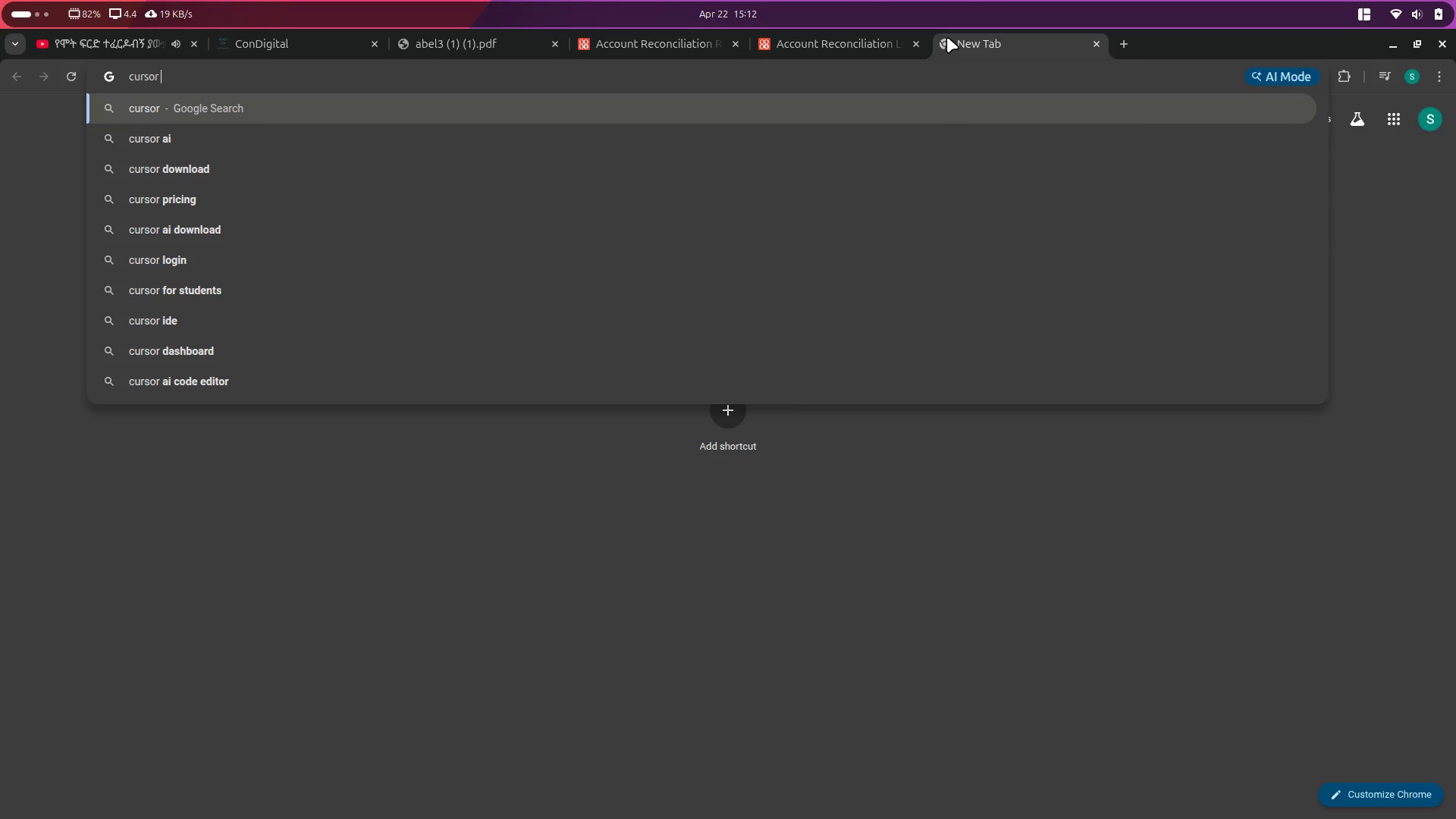 
key(Control+ControlLeft)
 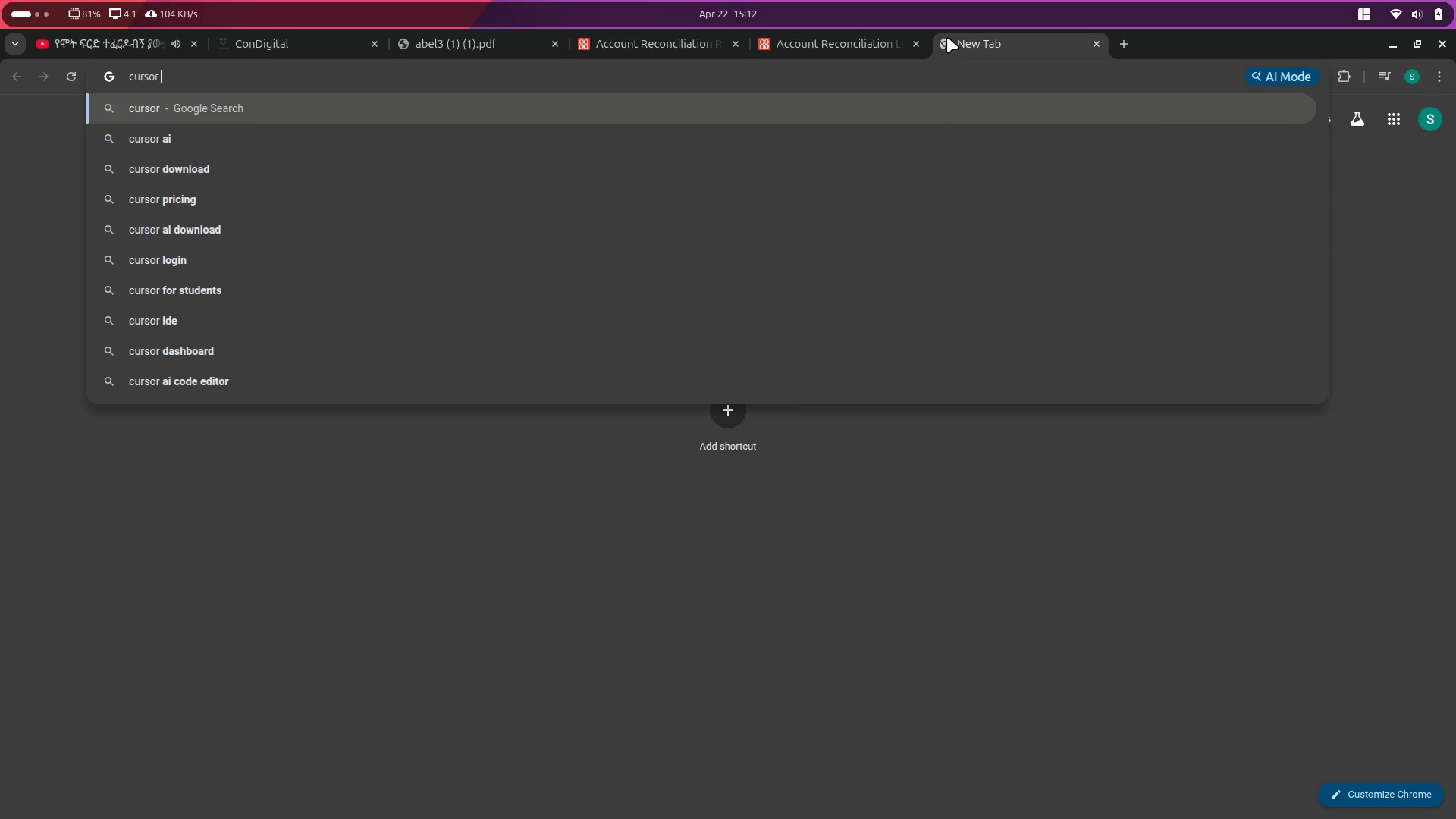 
key(Control+A)
 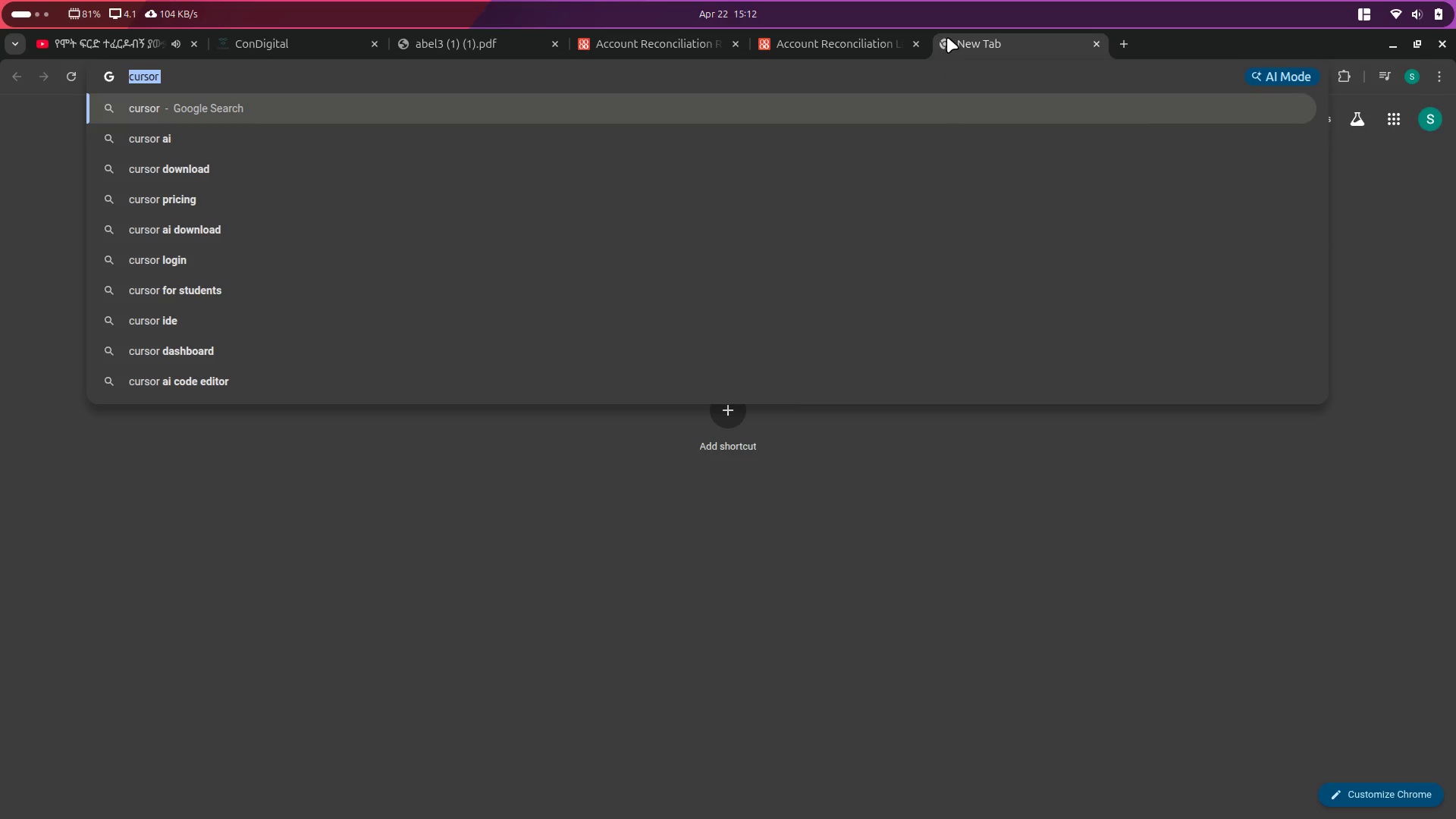 
type(css style curso)
 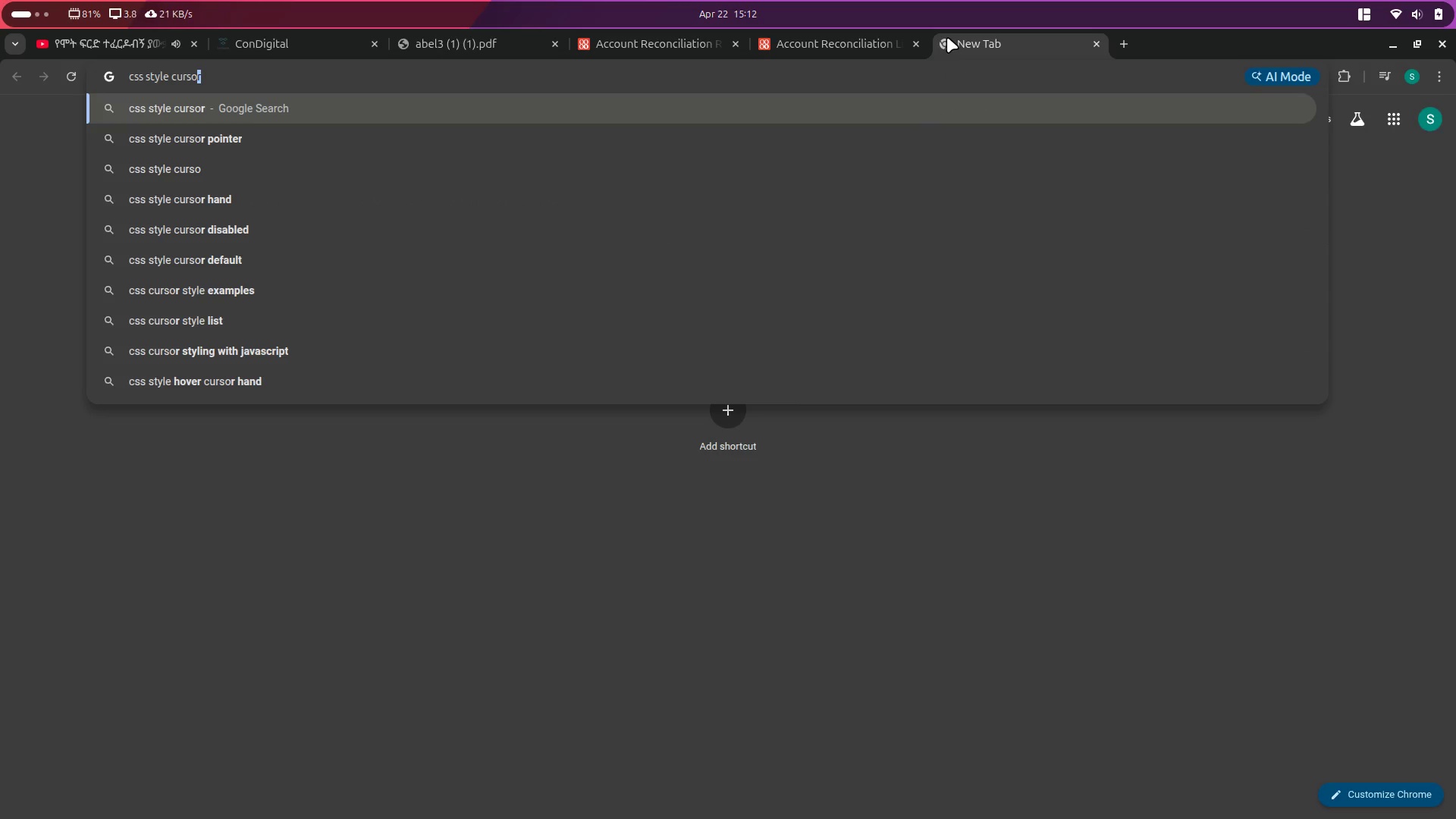 
key(ArrowDown)
 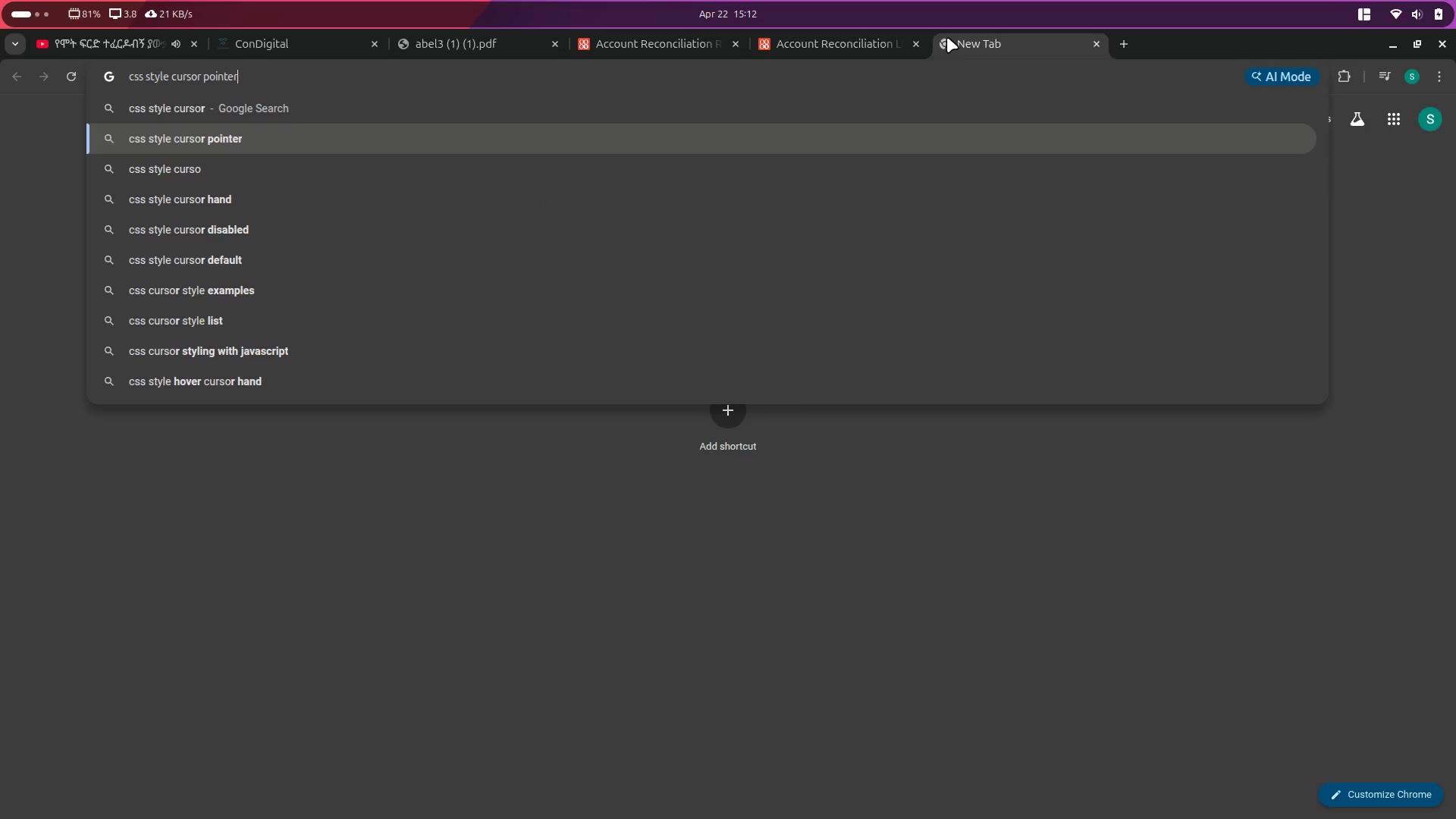 
key(Enter)
 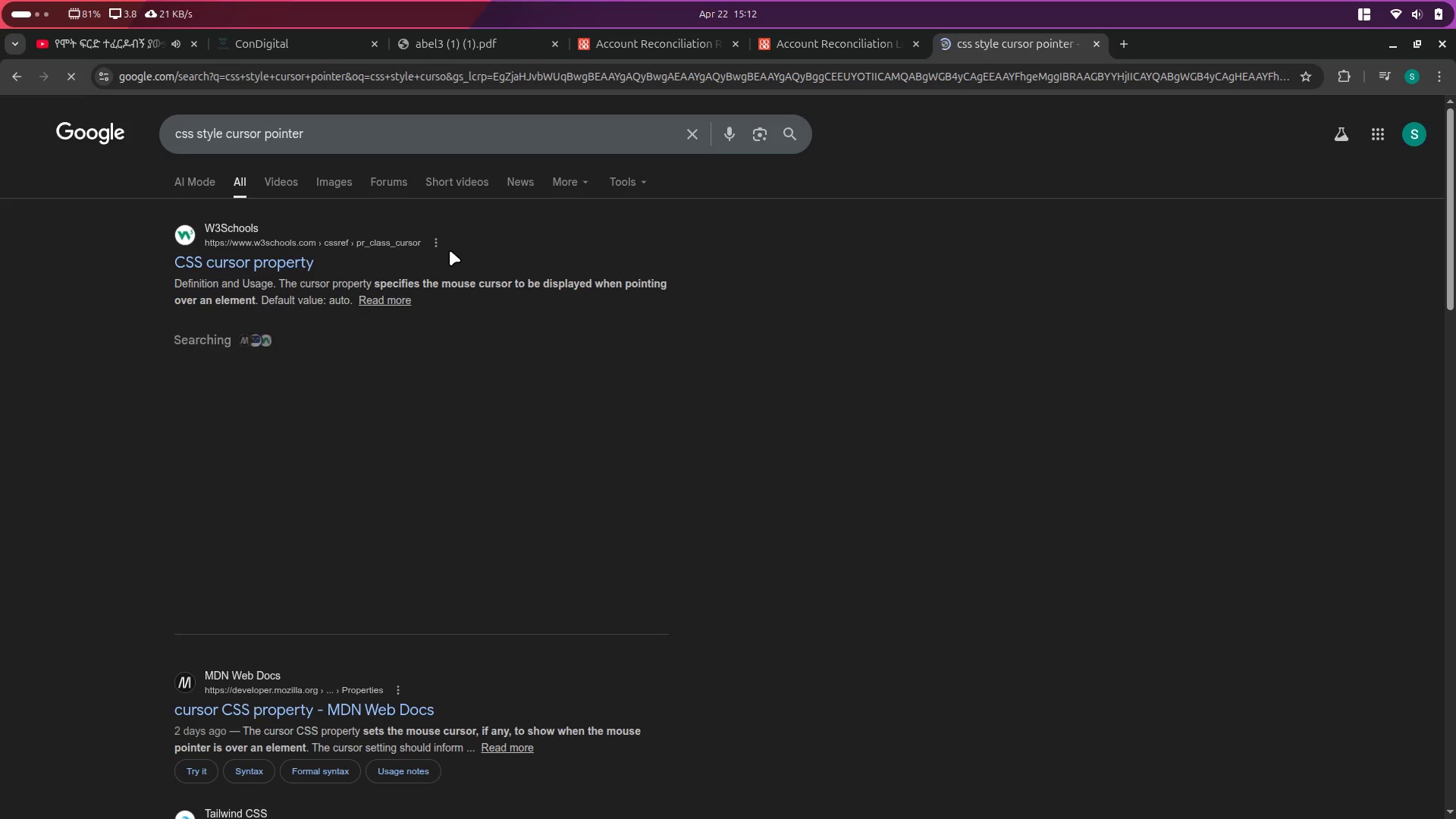 
mouse_move([283, 320])
 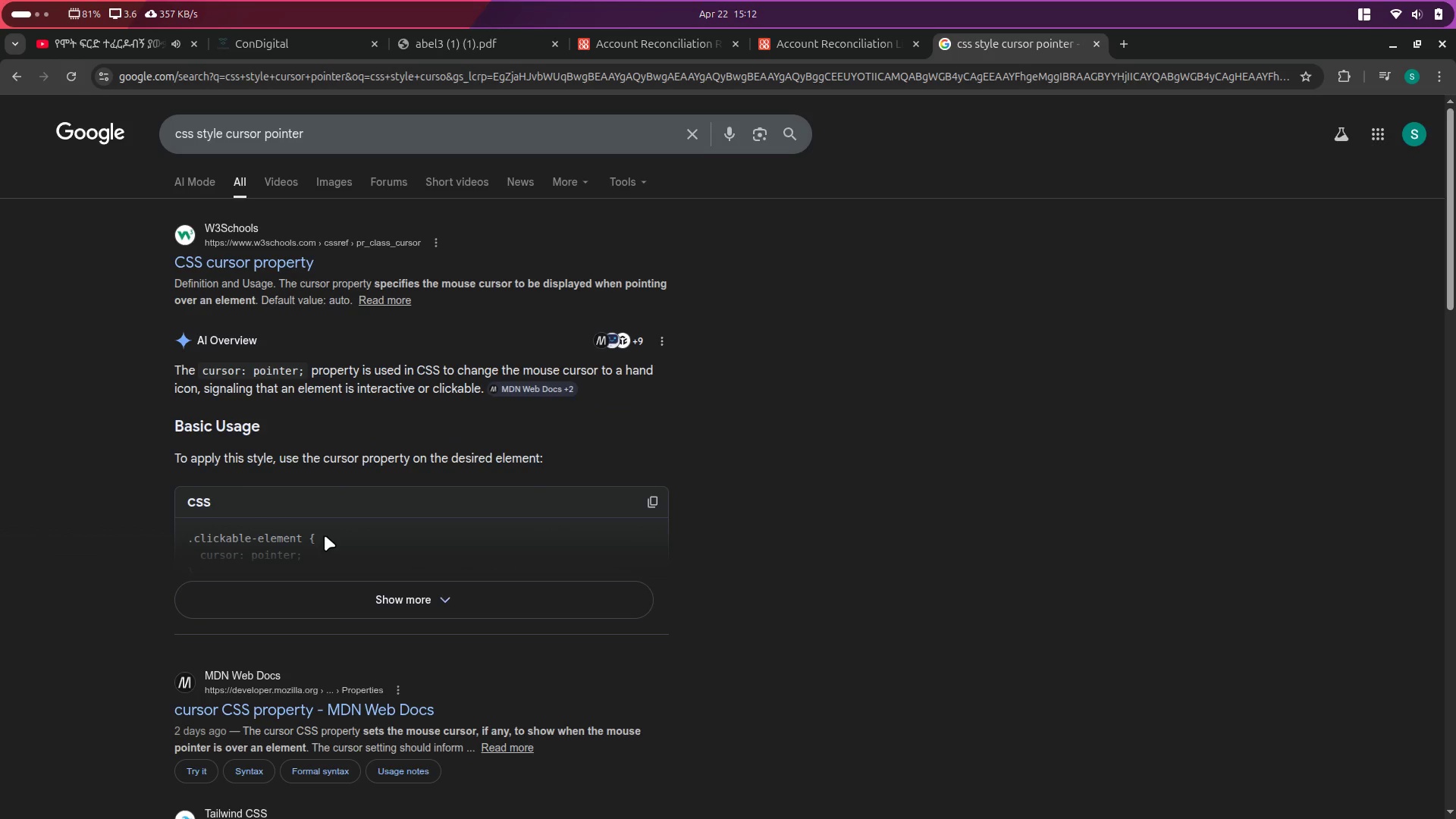 
left_click([334, 584])
 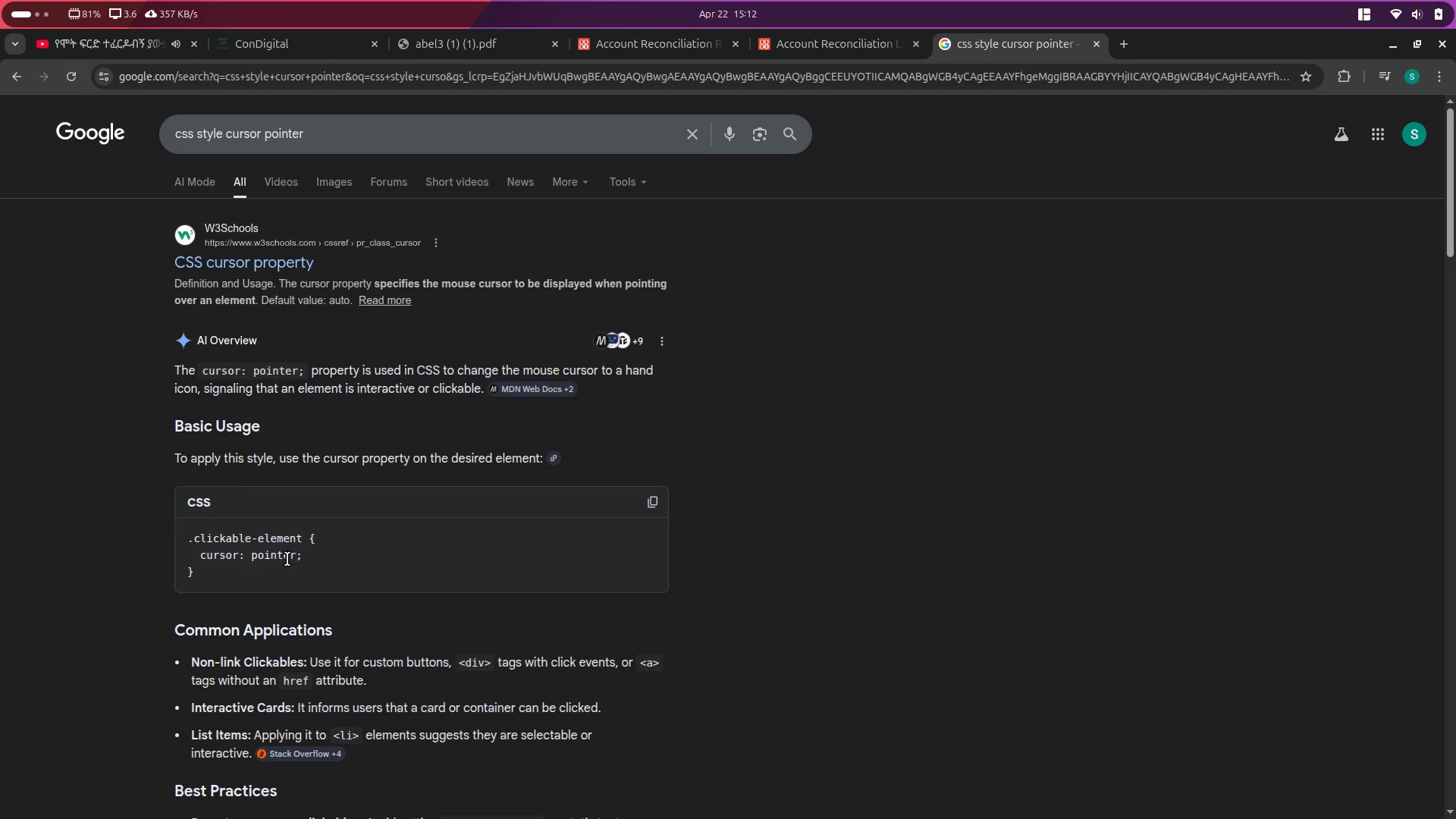 
double_click([287, 559])
 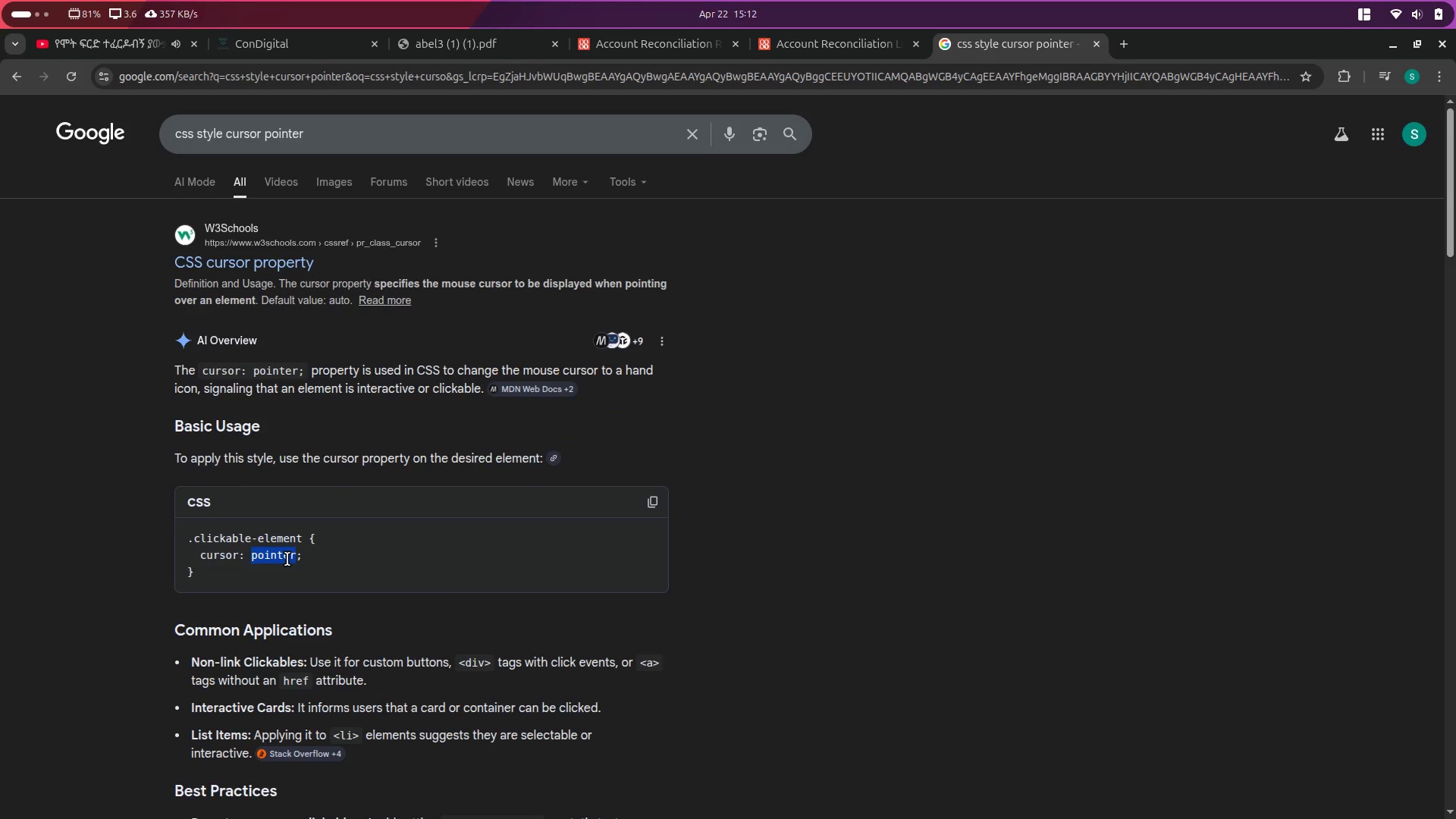 
key(Alt+Control+ArrowRight)
 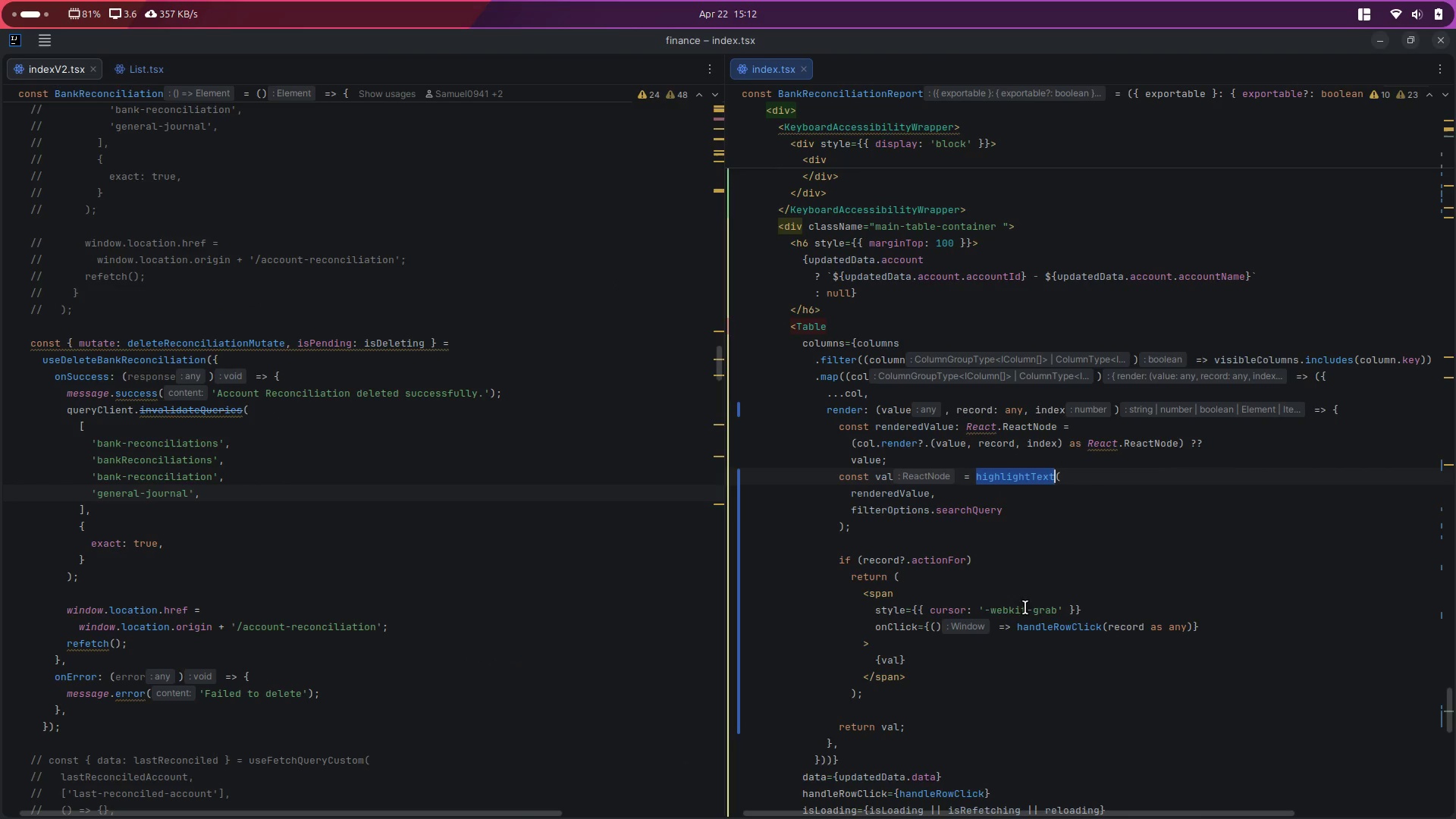 
double_click([1038, 615])
 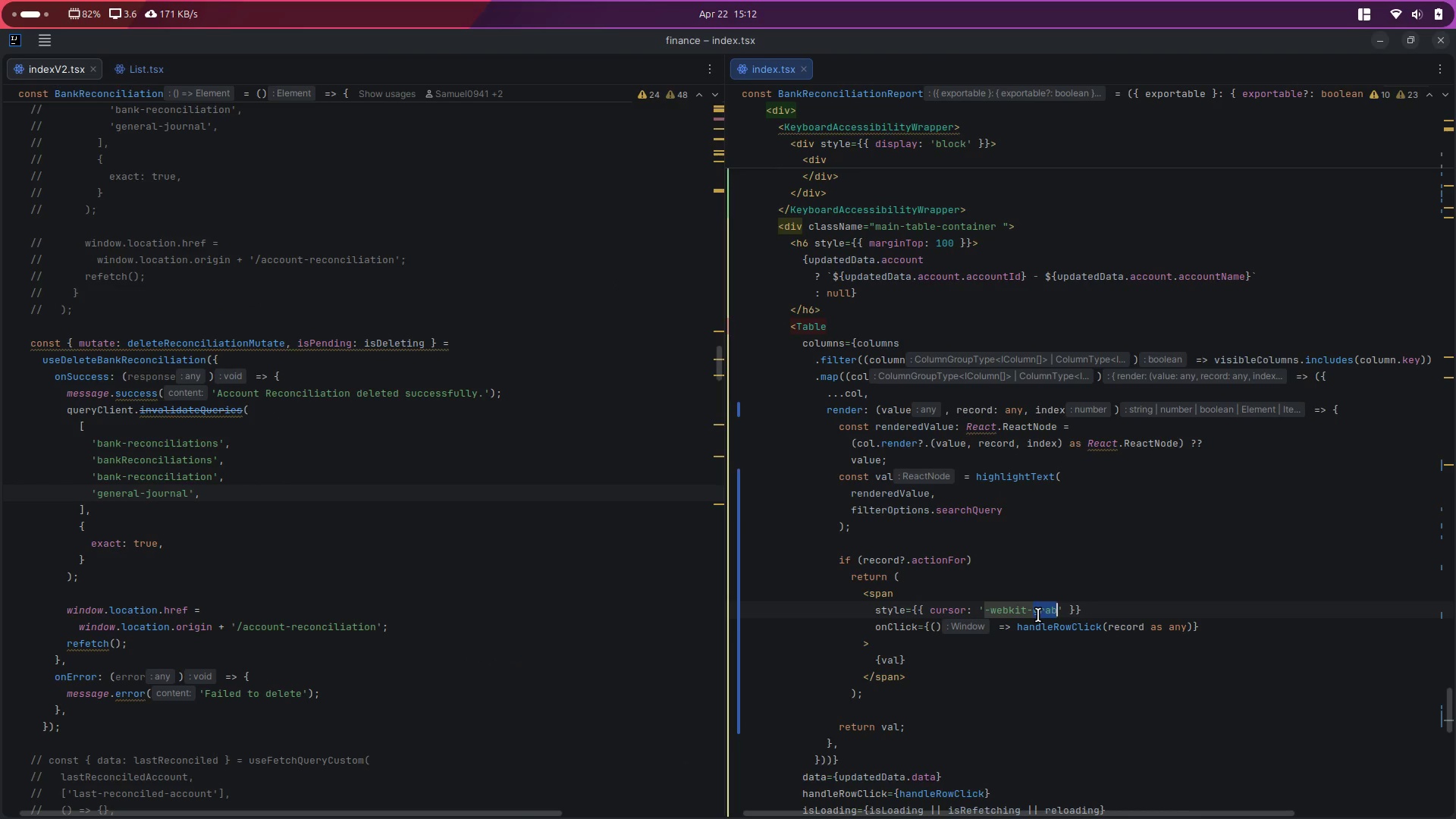 
key(Backspace)
 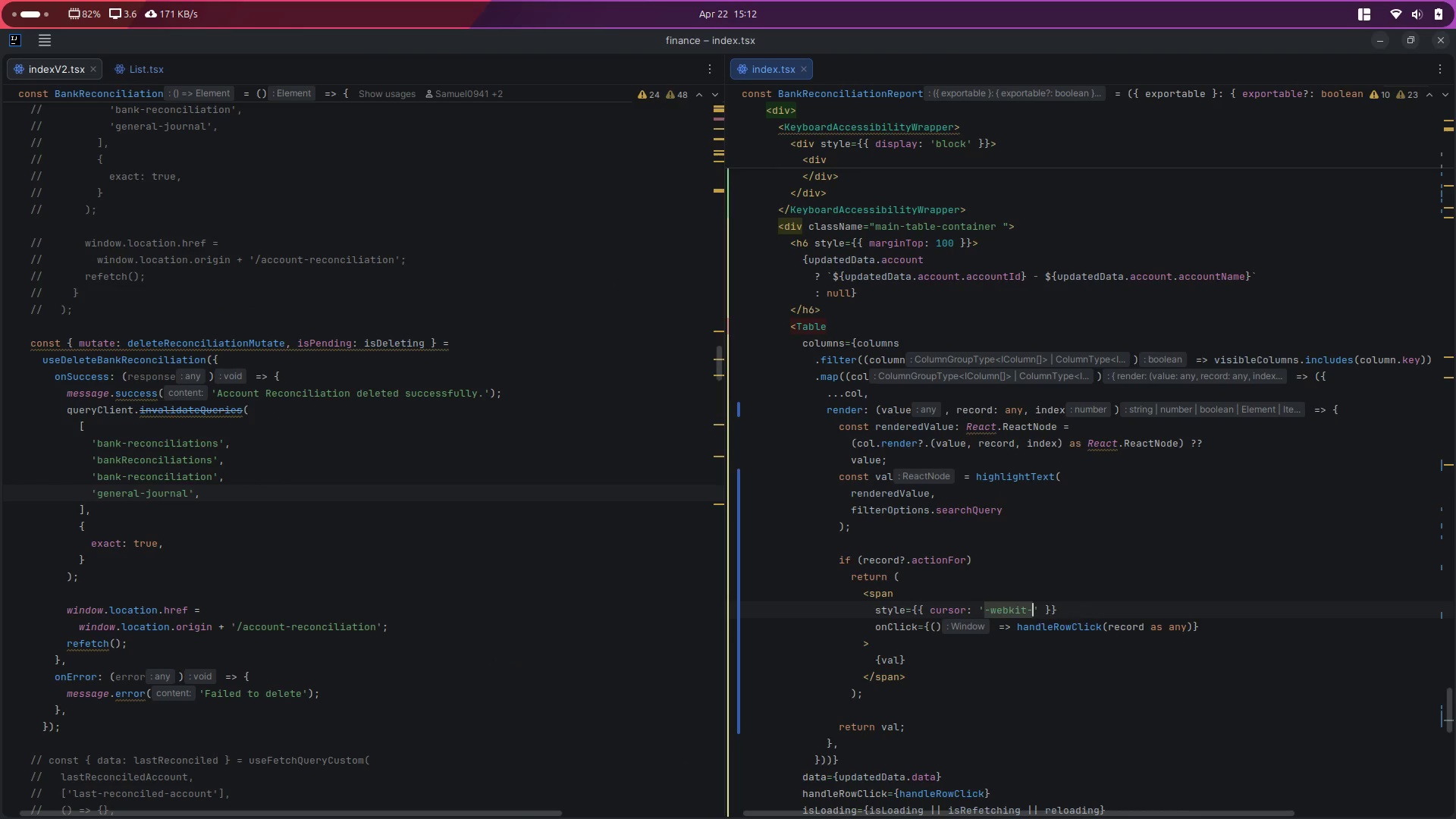 
key(Backspace)
 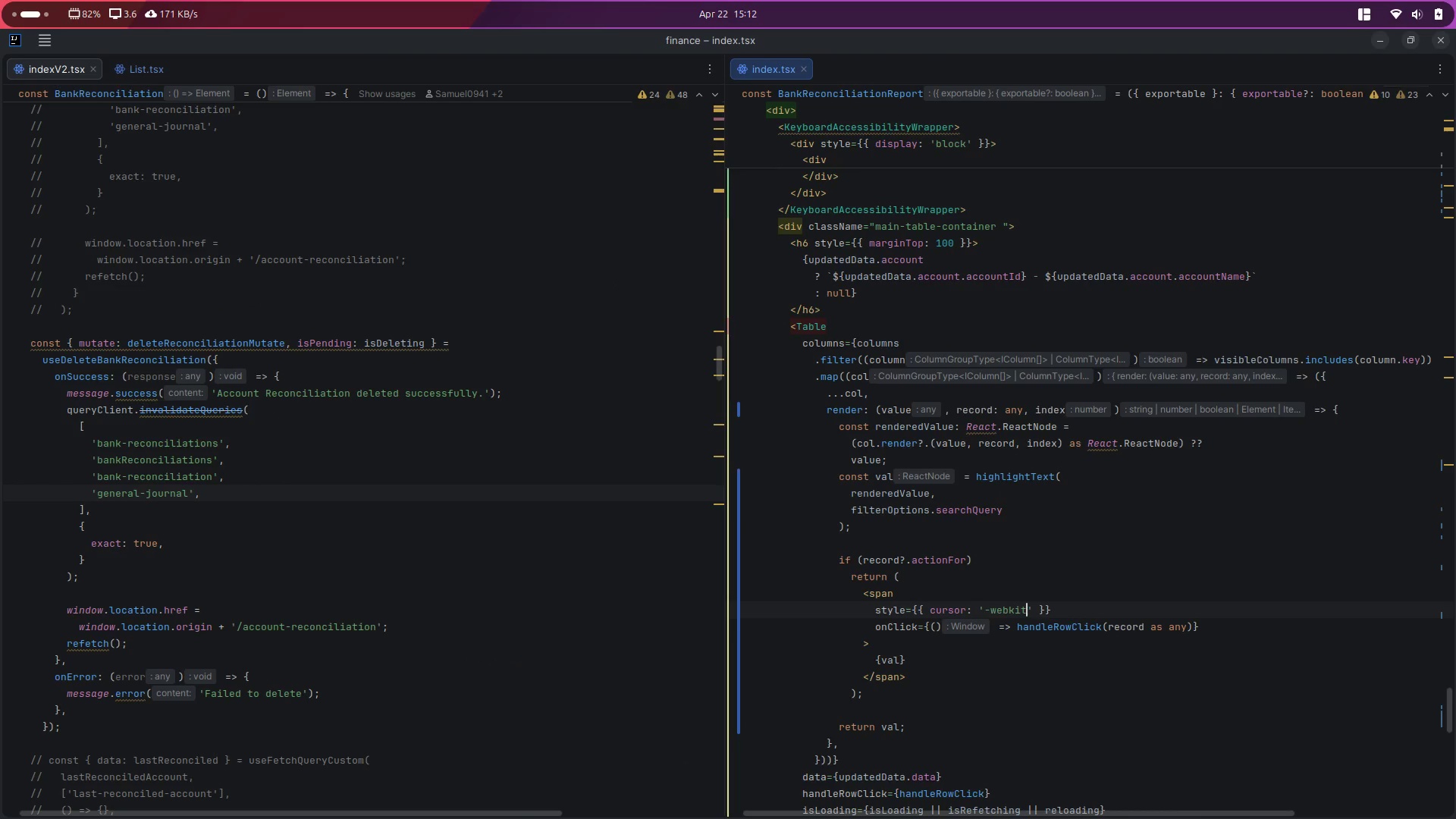 
key(Backspace)
 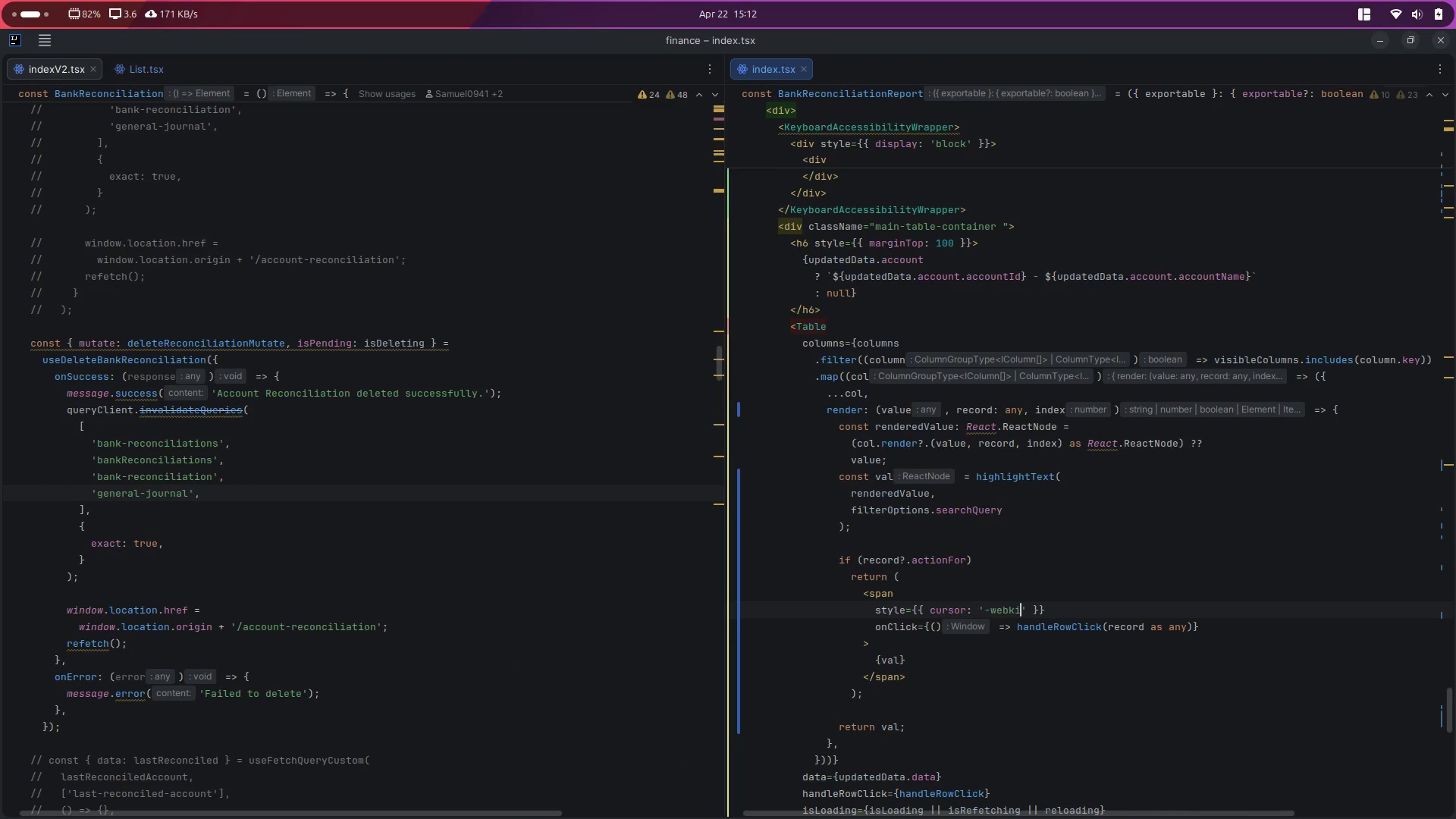 
key(Backspace)
 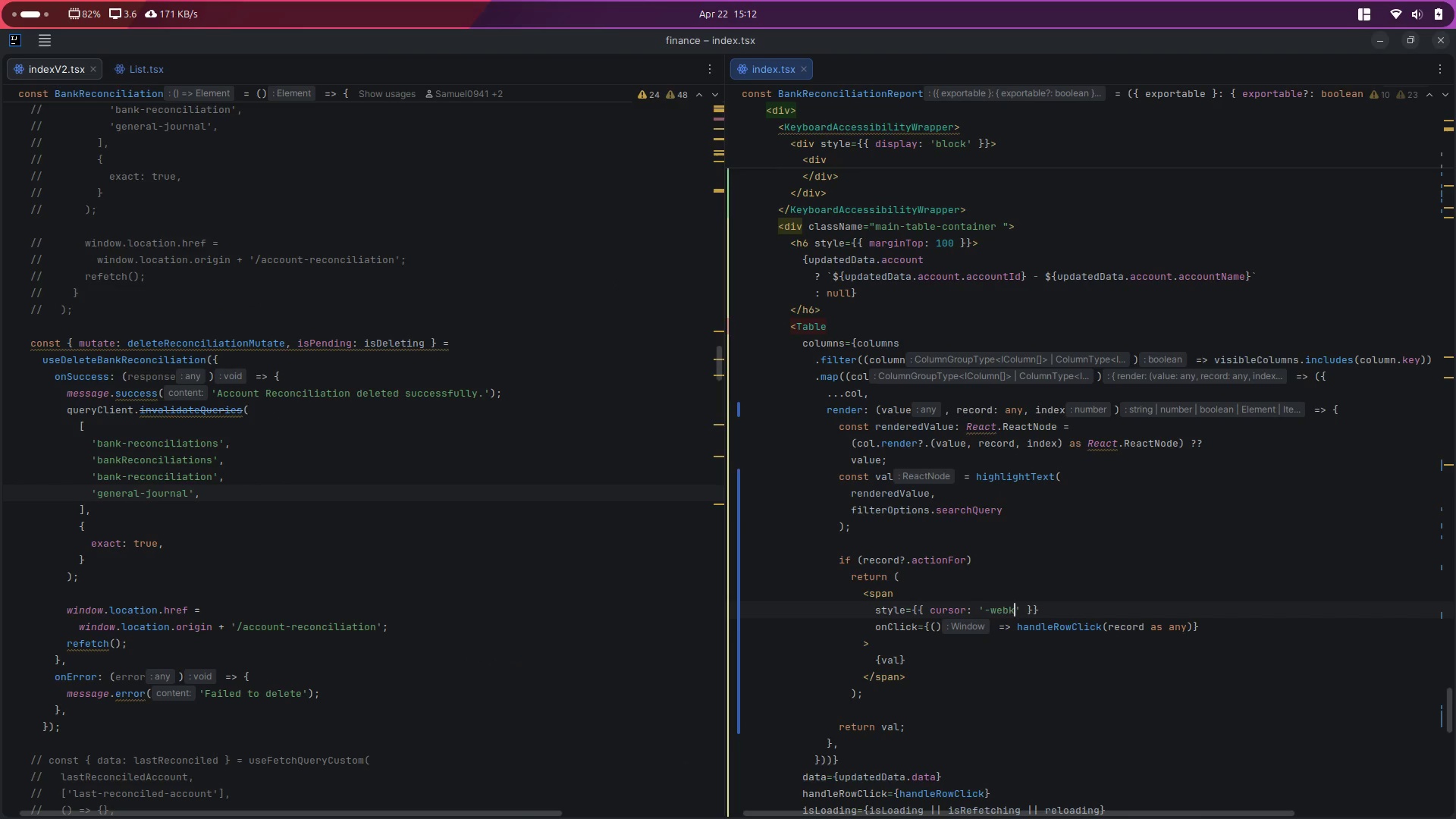 
key(Backspace)
 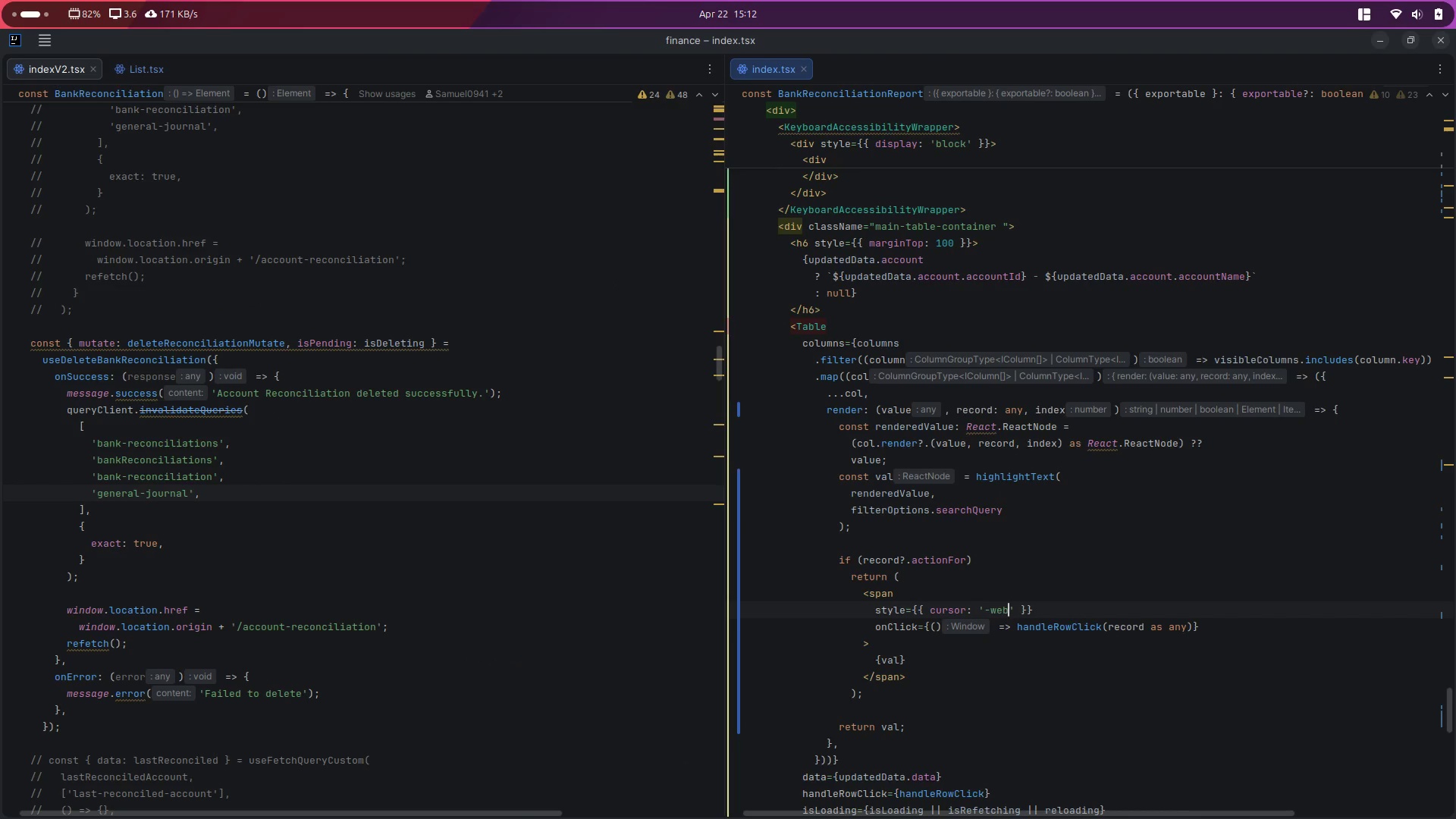 
key(Backspace)
 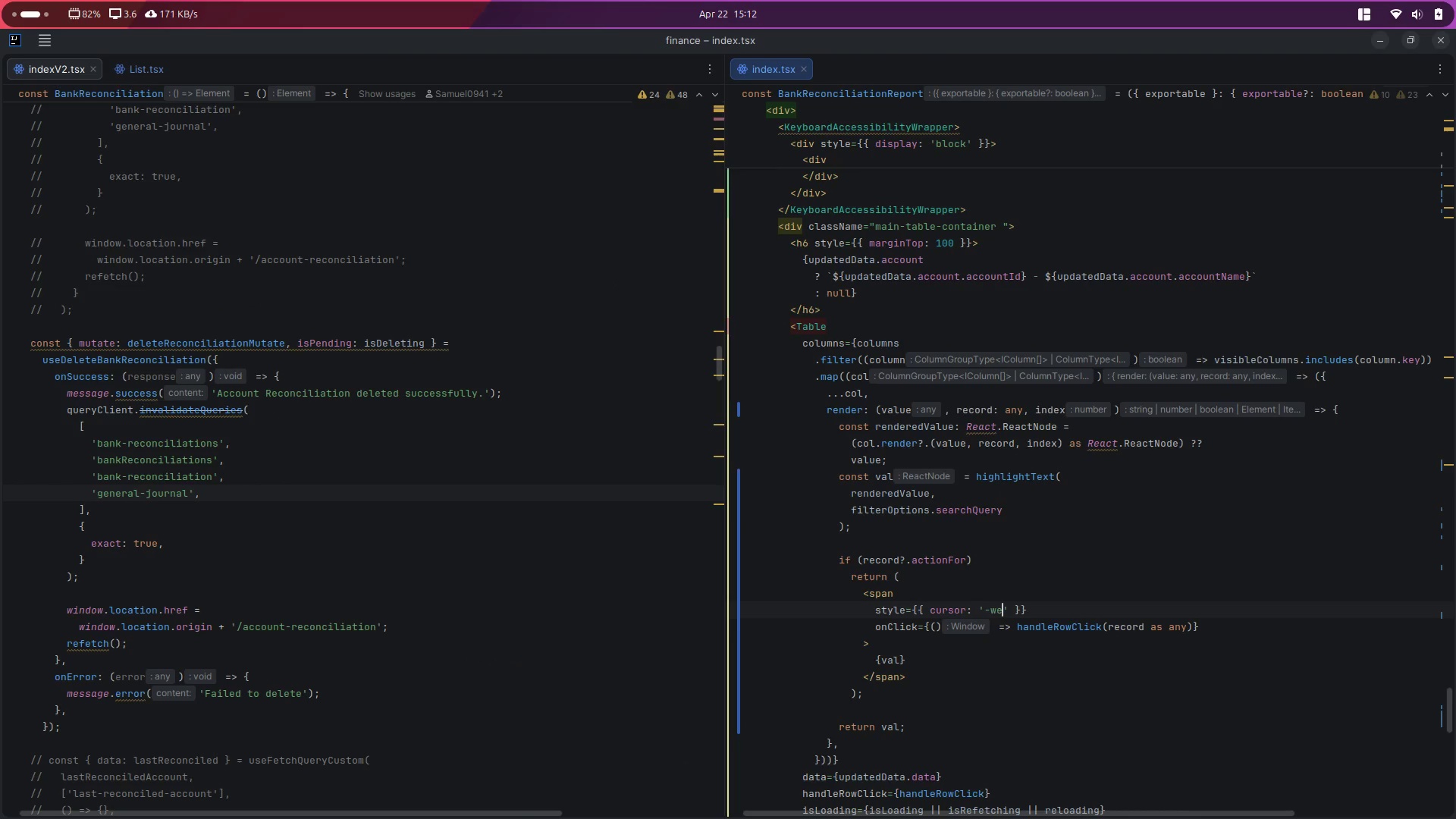 
key(Backspace)
 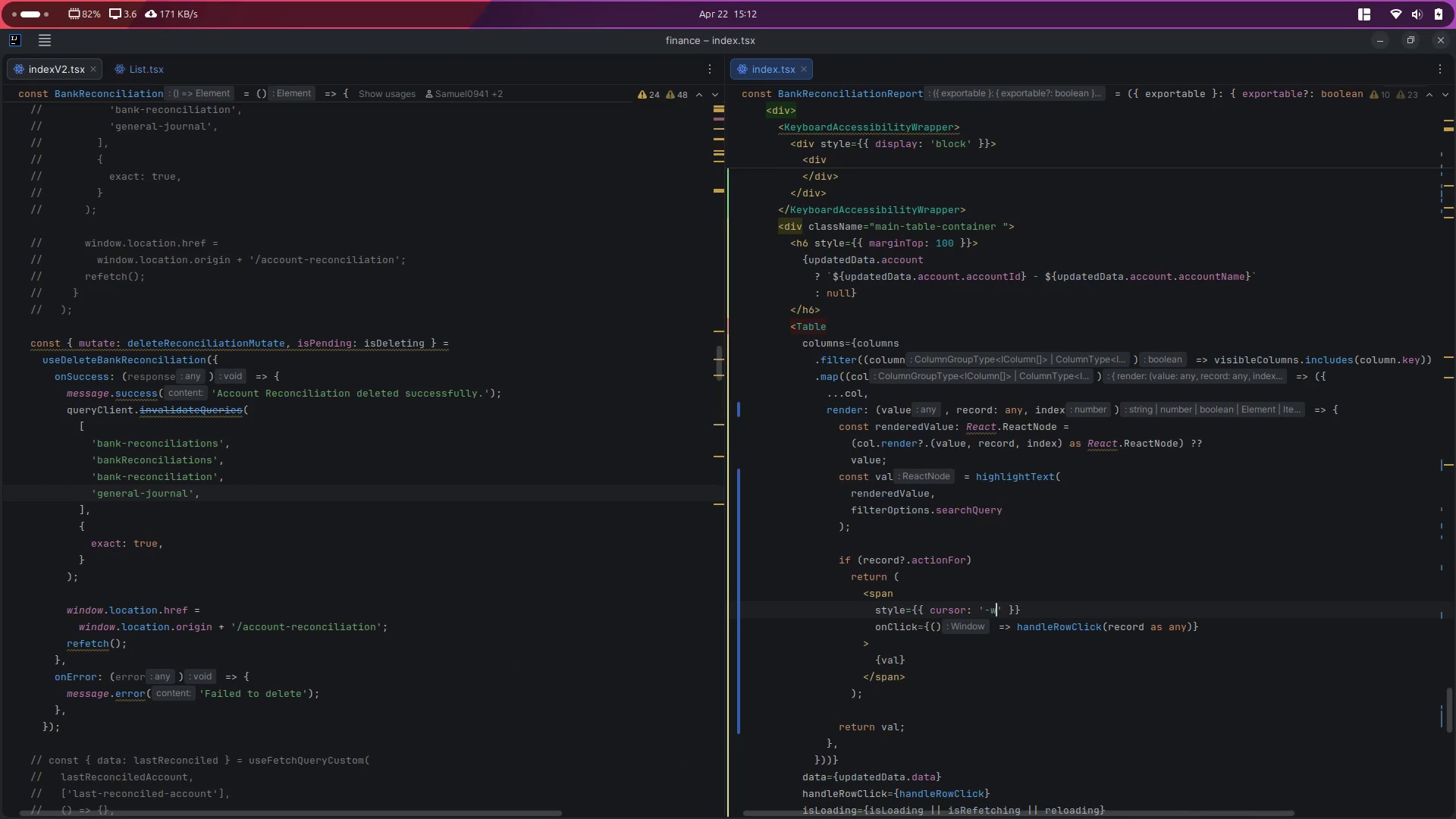 
key(Backspace)
 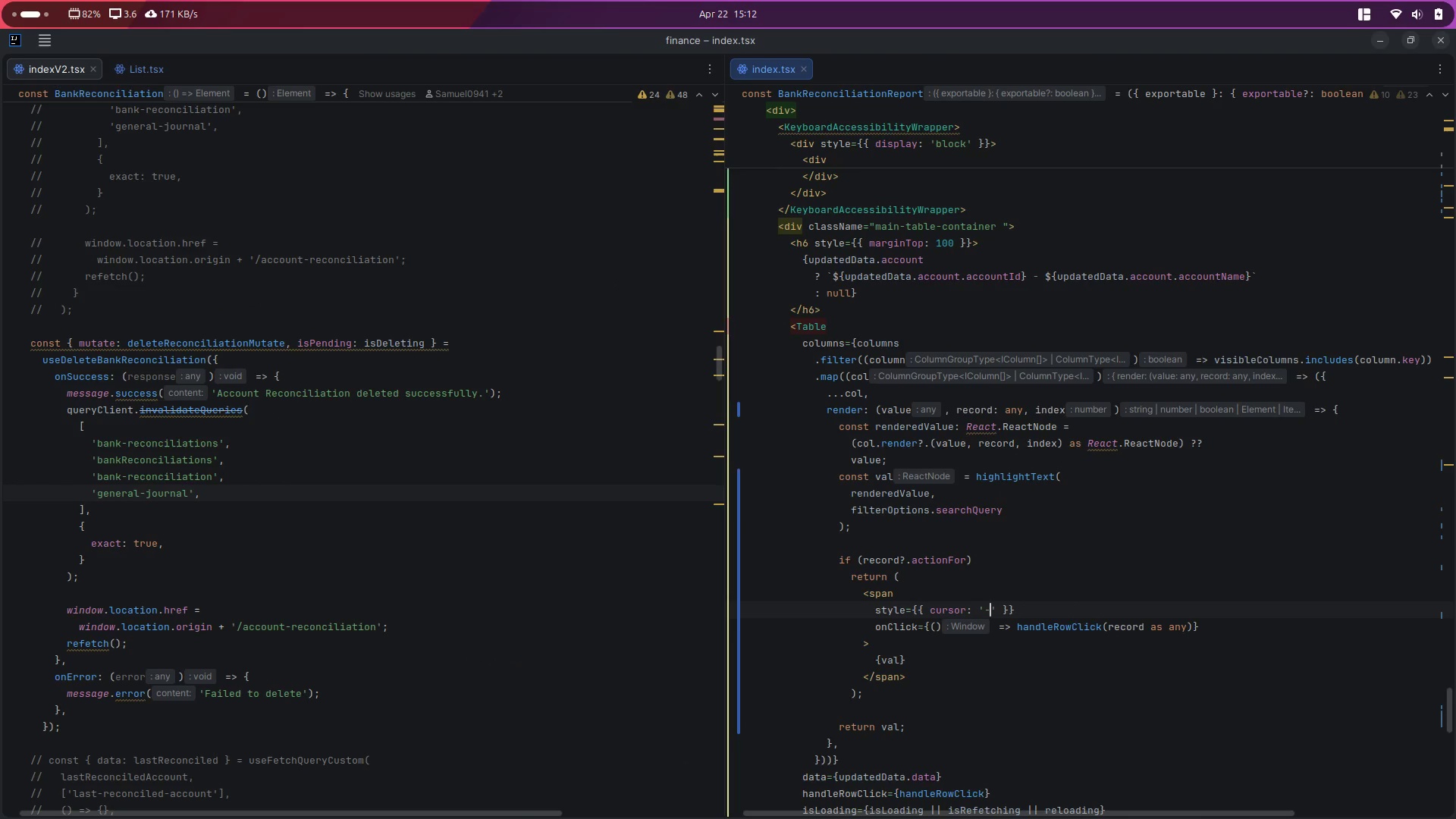 
key(Backspace)
 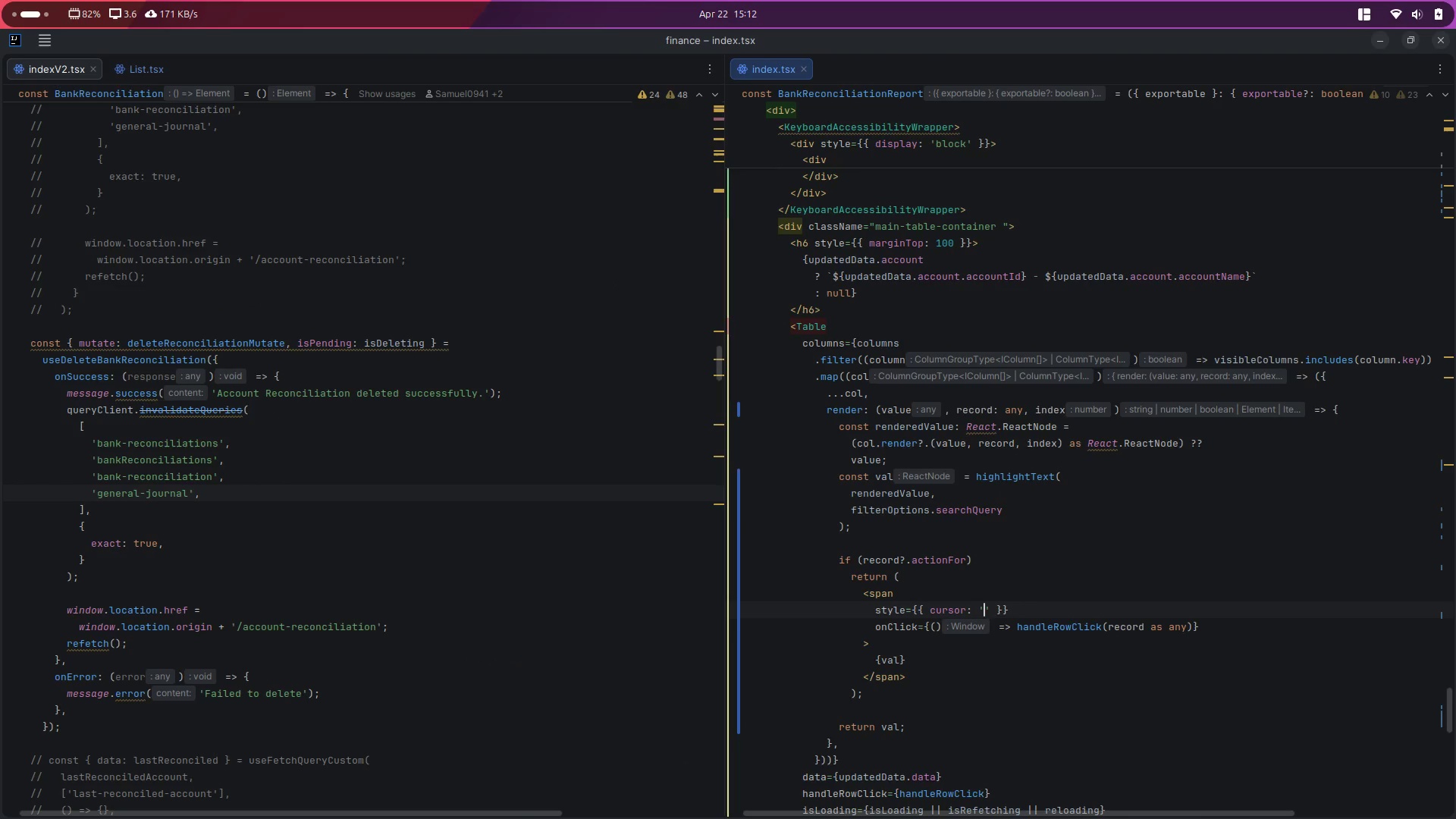 
key(Control+Space)
 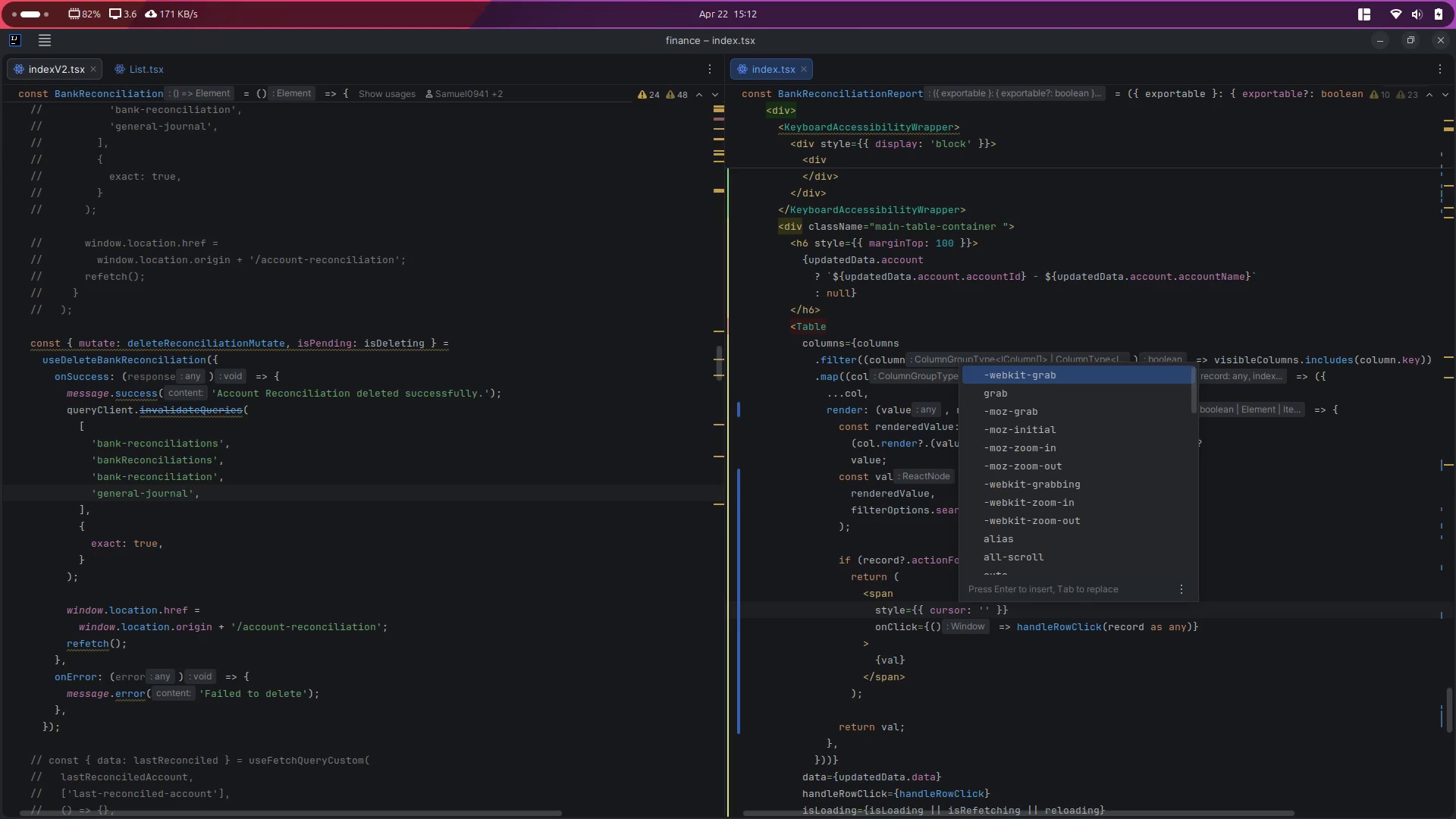 
type(po)
 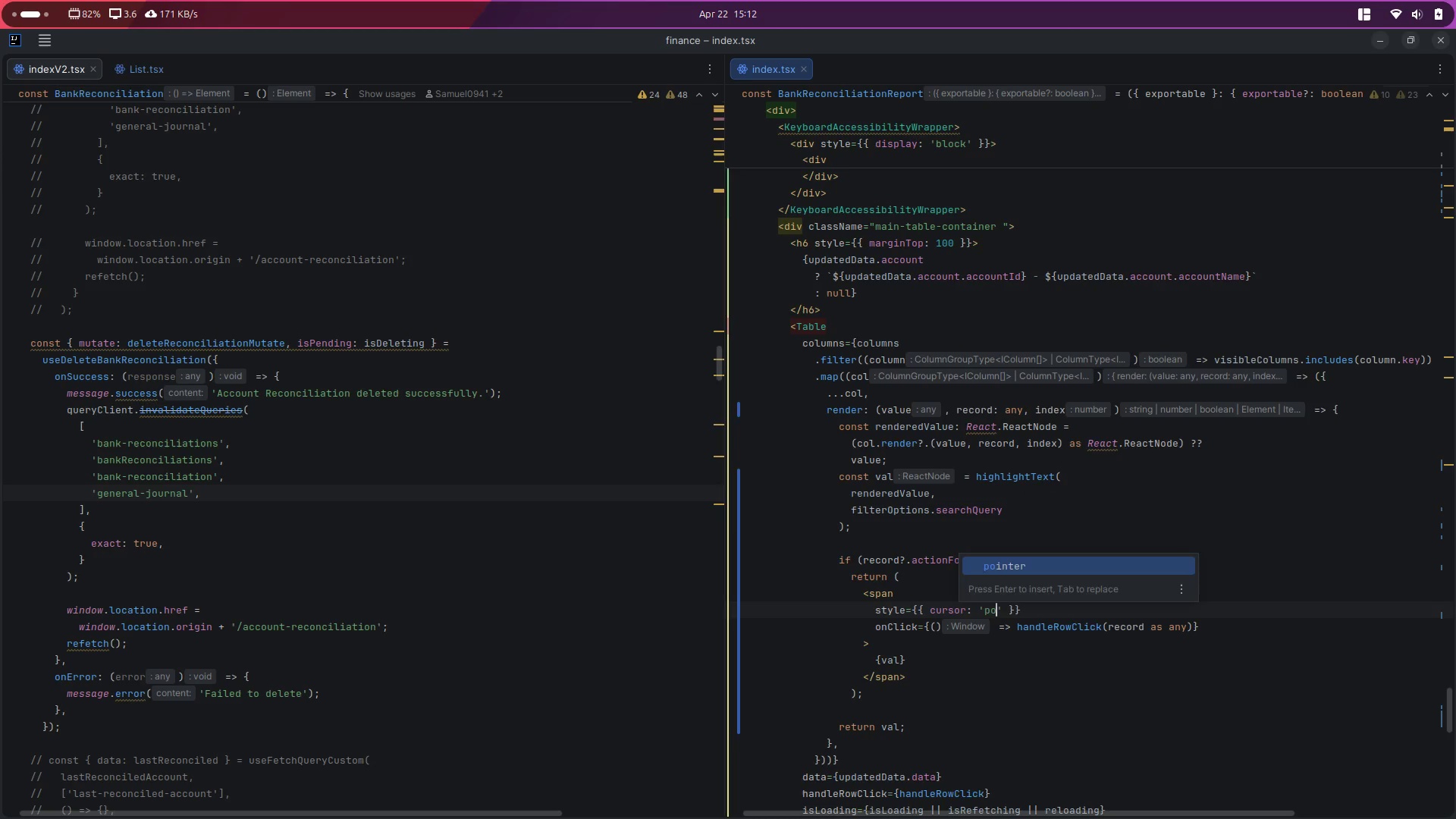 
key(Enter)
 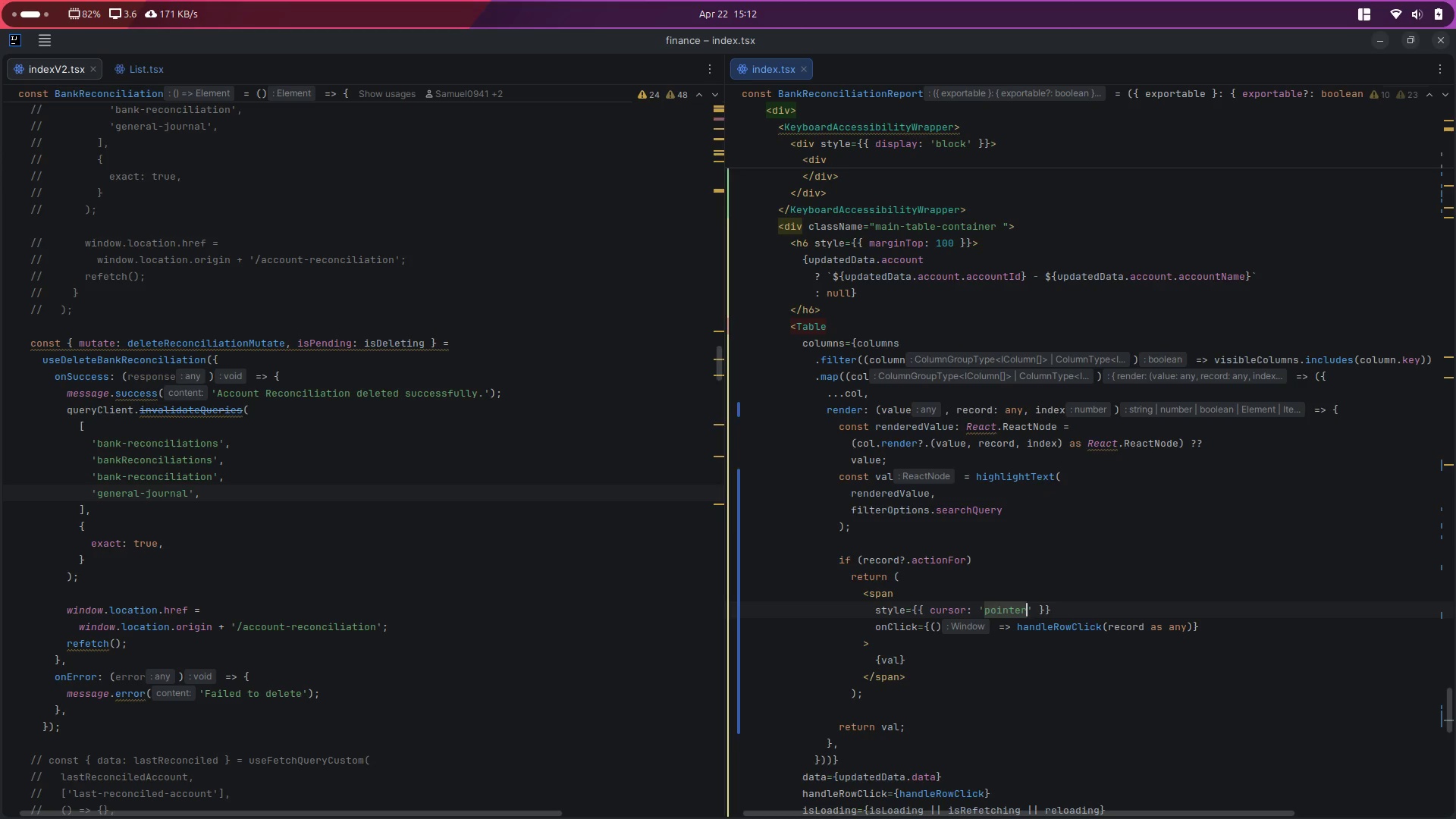 
key(Control+S)
 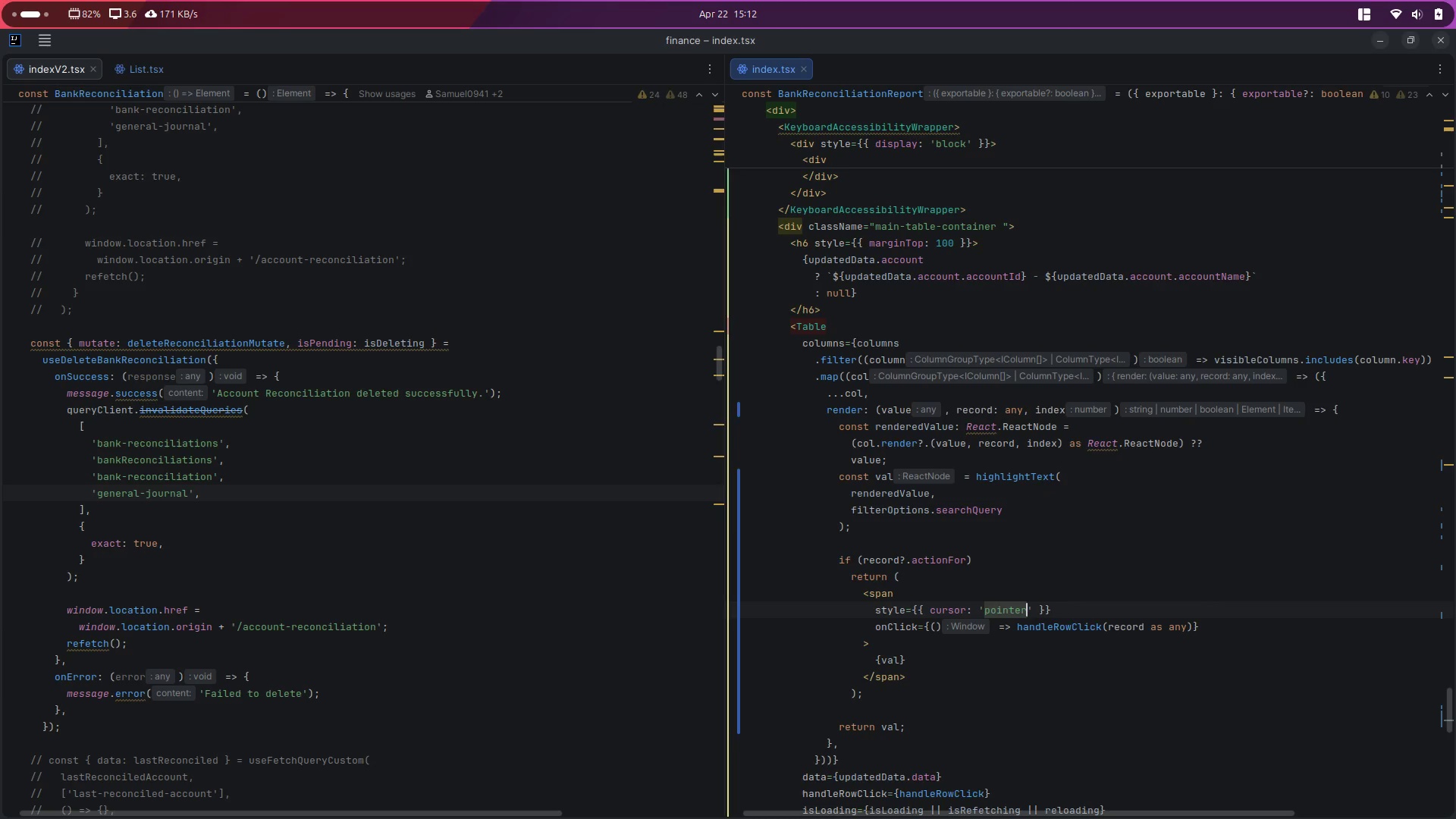 
key(Alt+Control+ArrowLeft)
 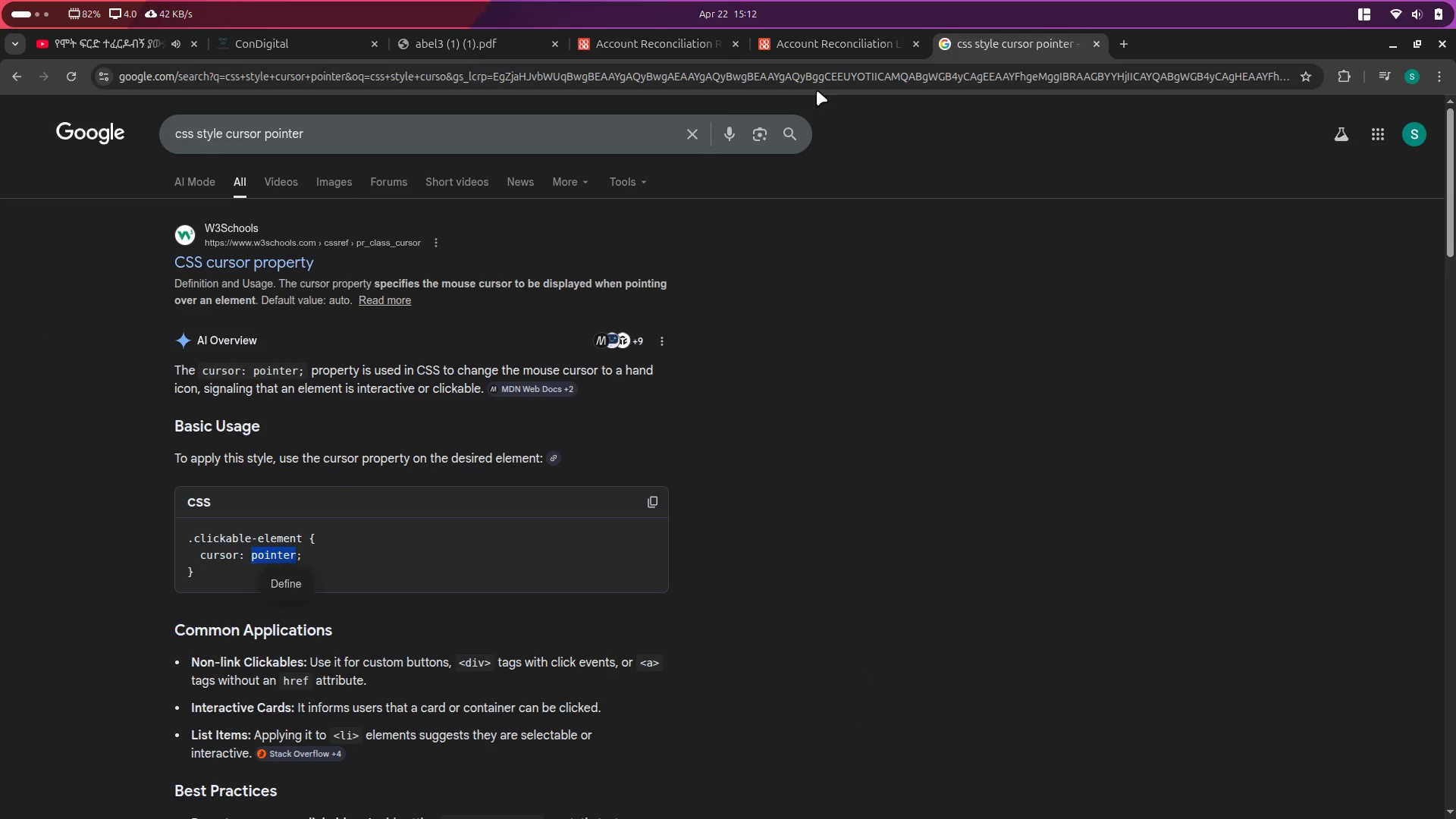 
left_click([796, 42])
 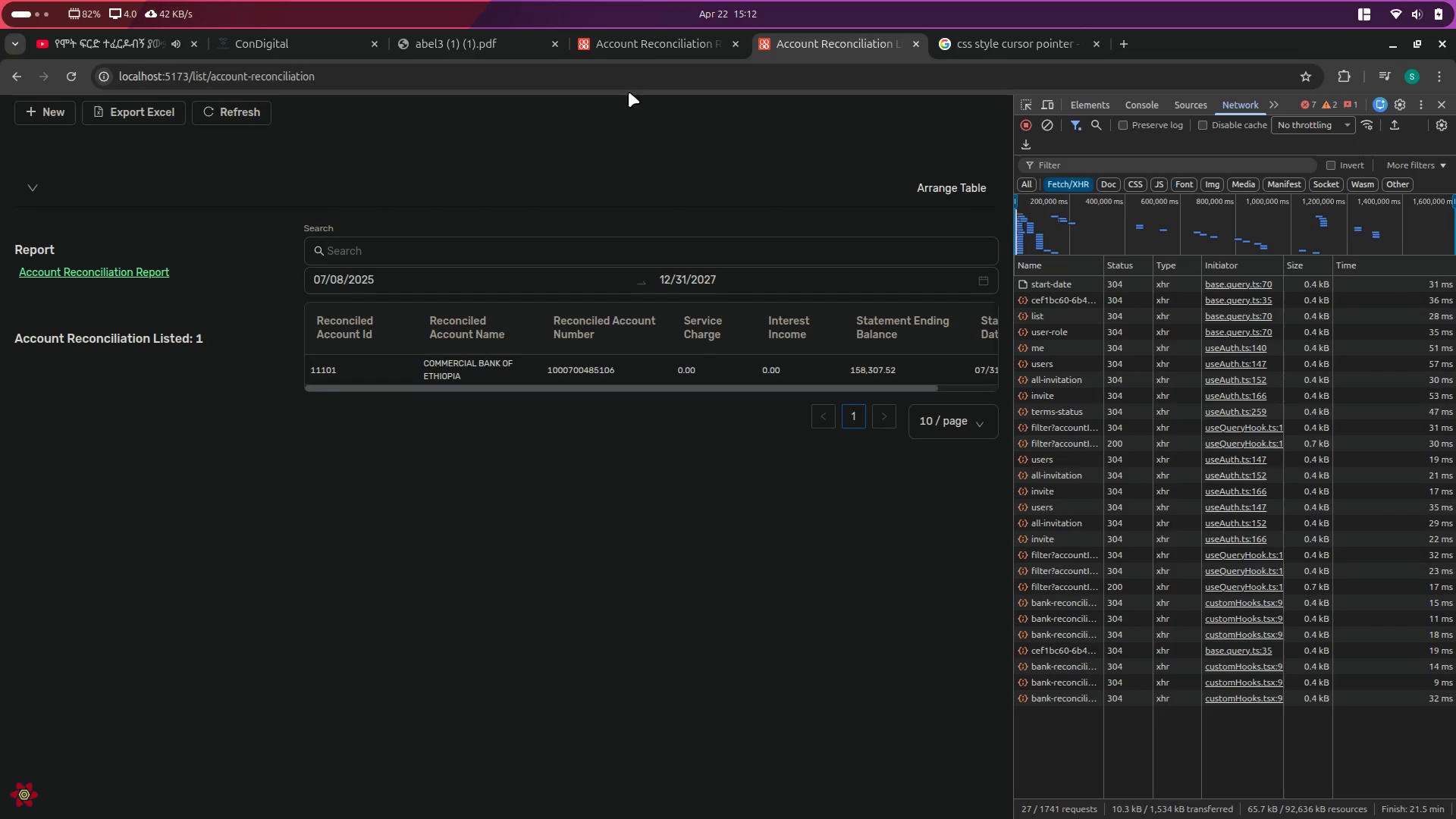 
left_click([659, 46])
 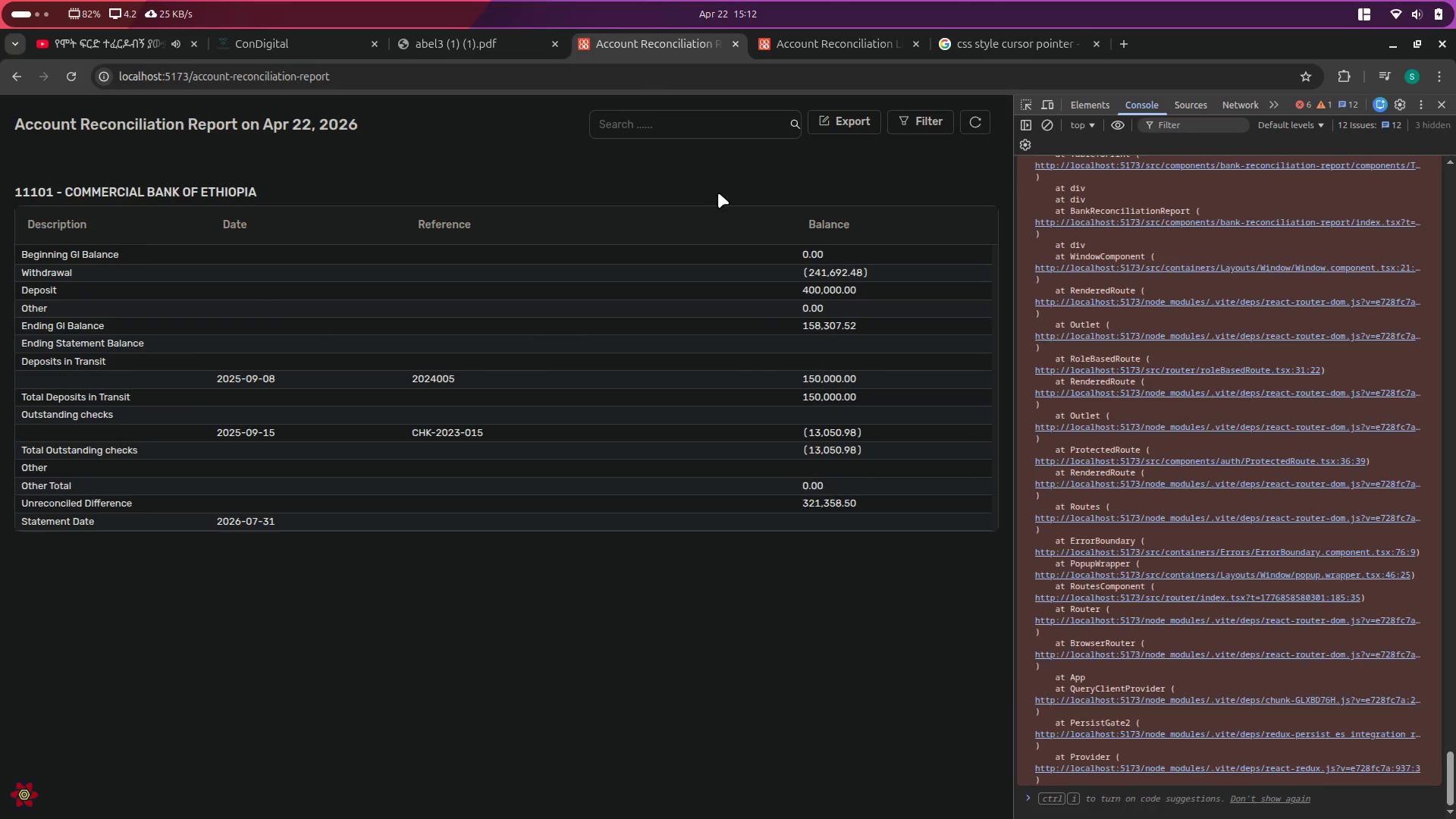 
wait(5.71)
 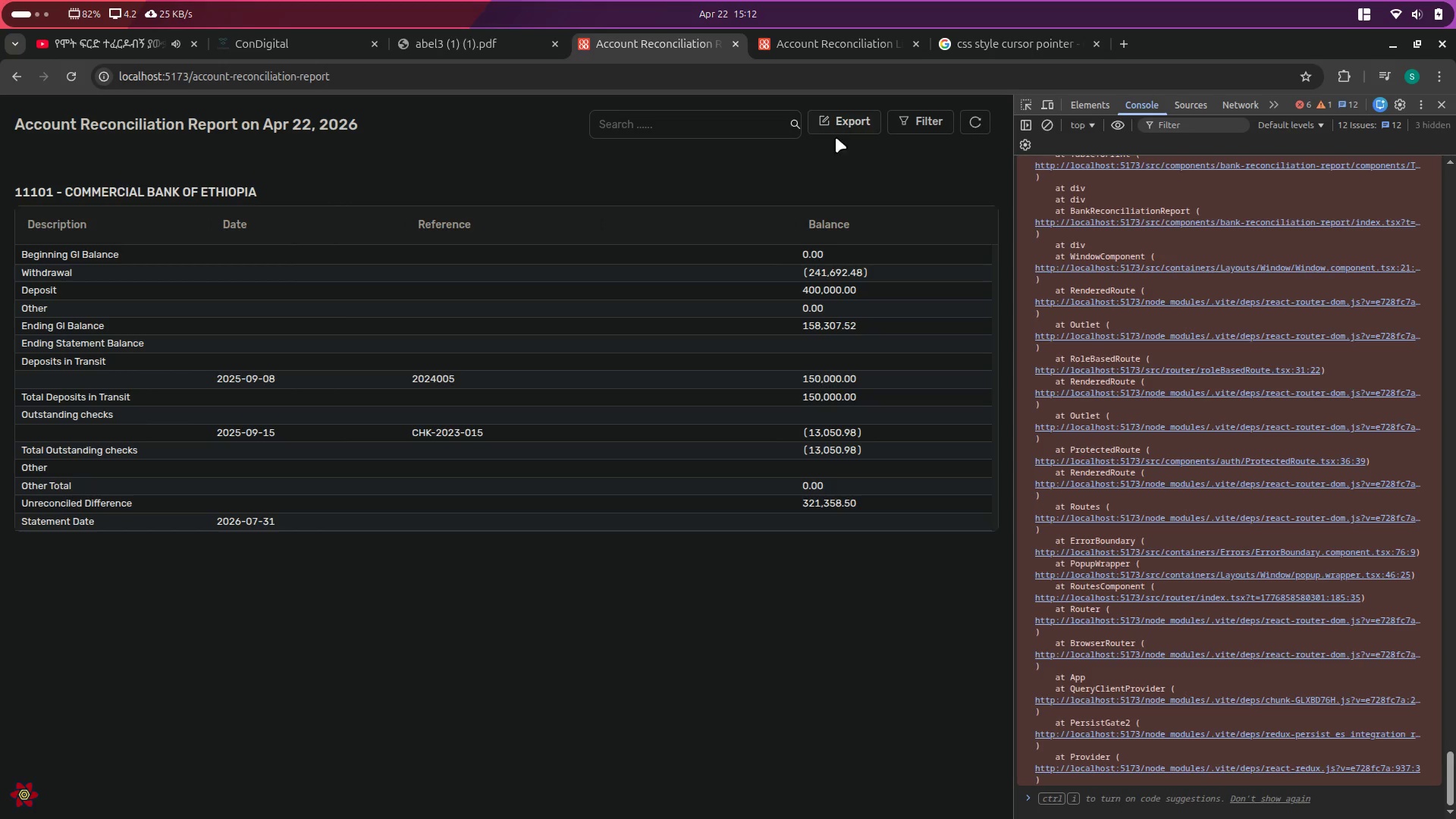 
key(Alt+Control+ArrowRight)
 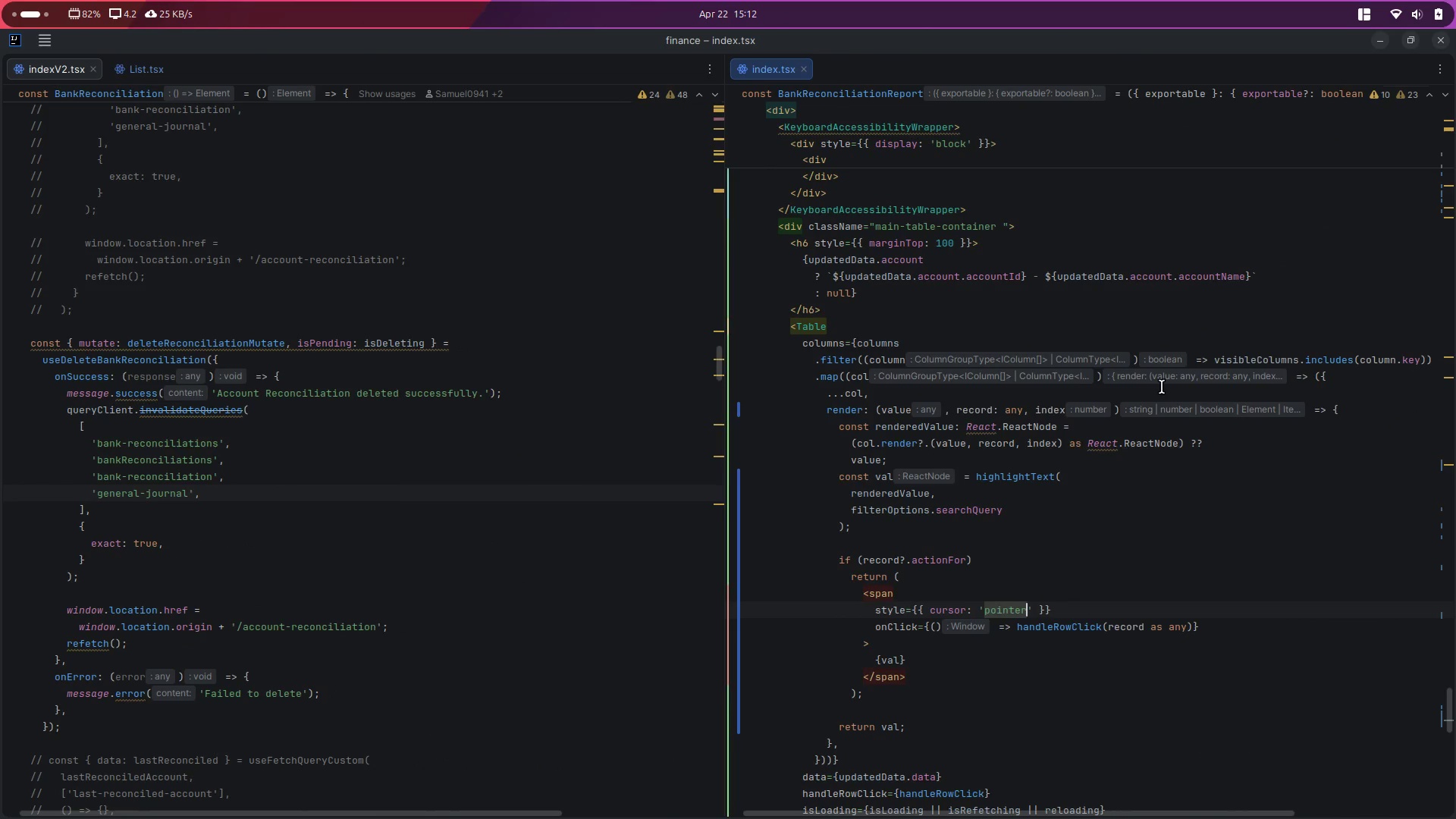 
left_click([1126, 615])
 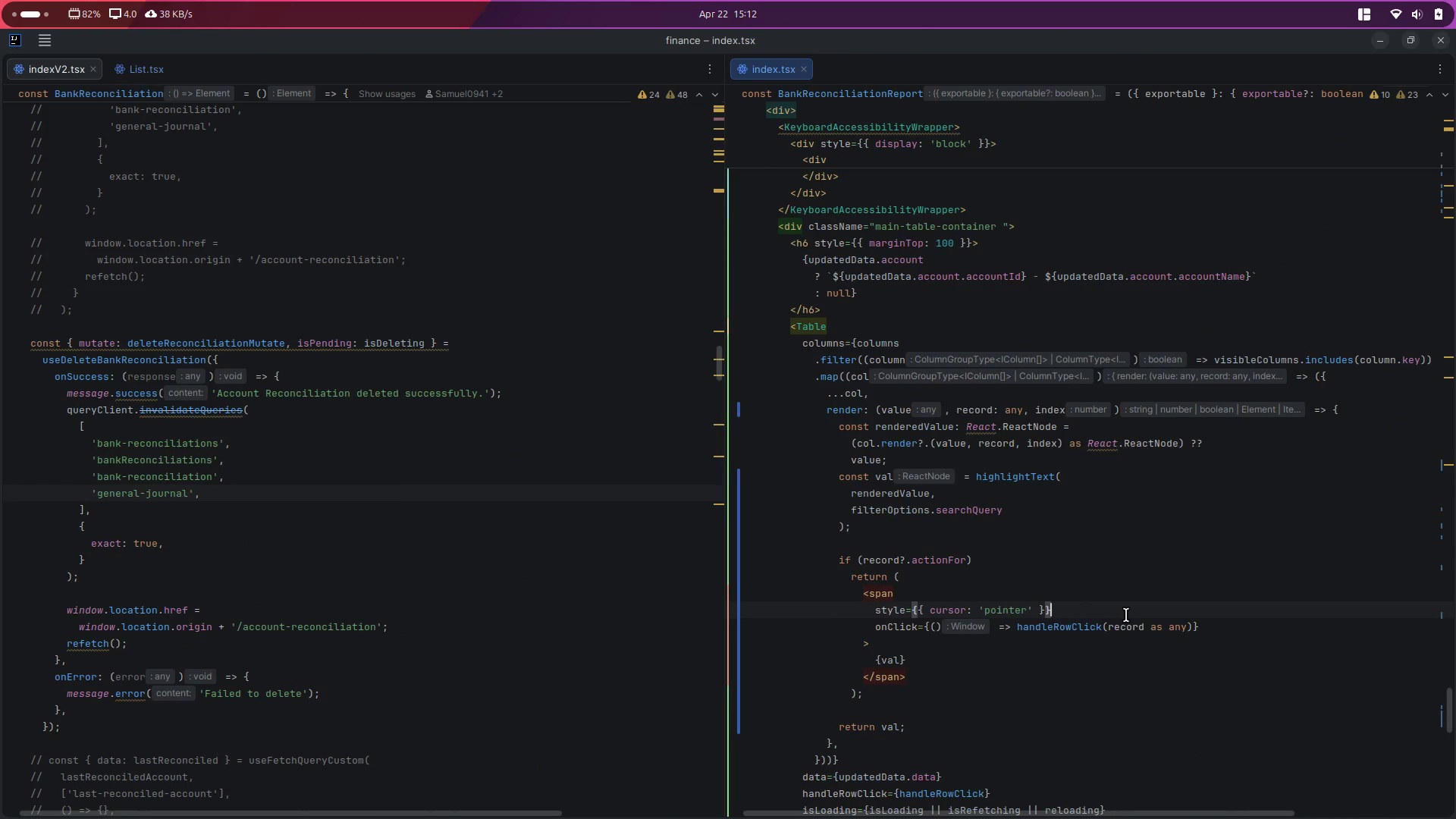 
key(Alt+Control+ArrowLeft)
 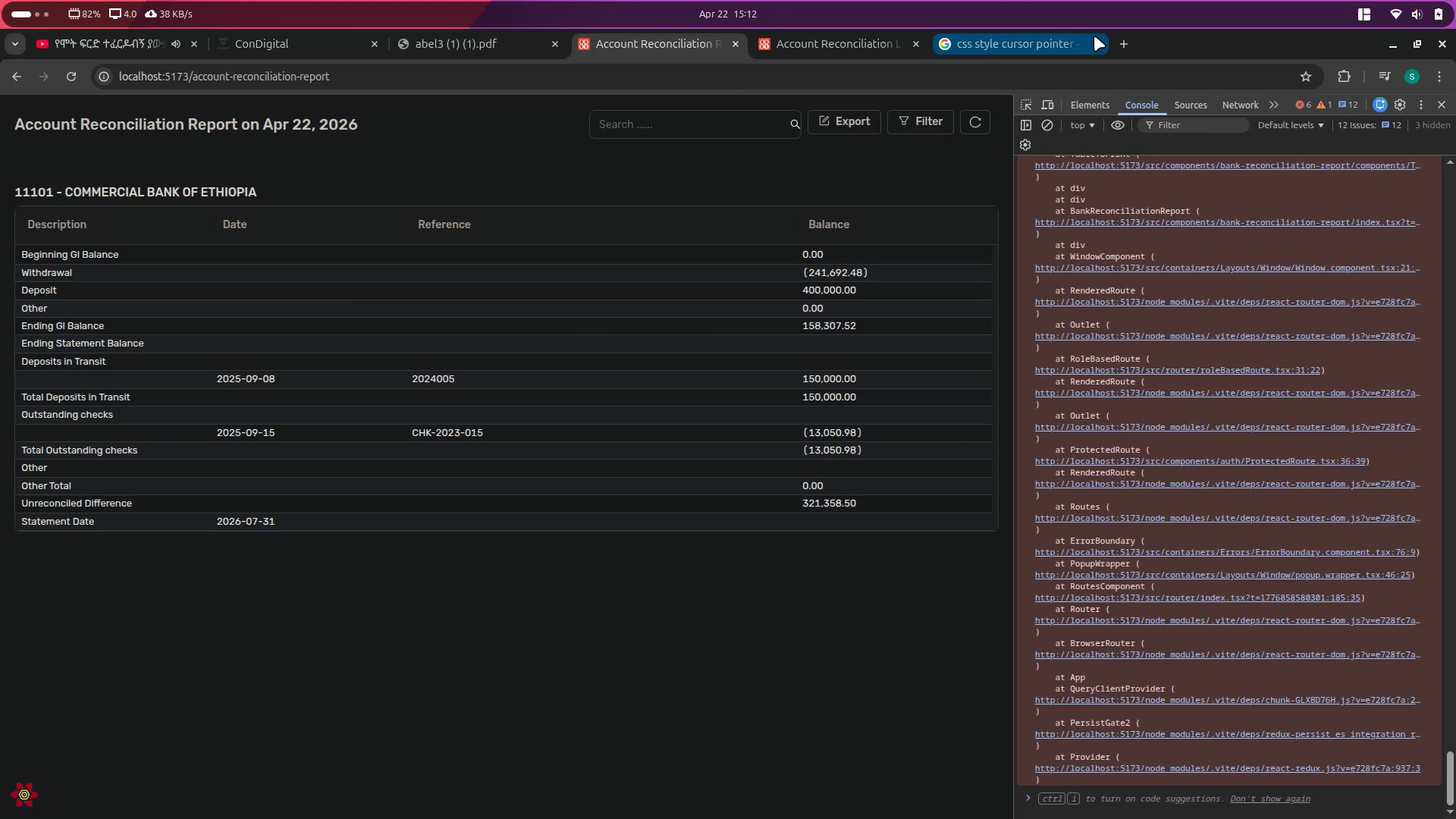 
left_click([1097, 45])
 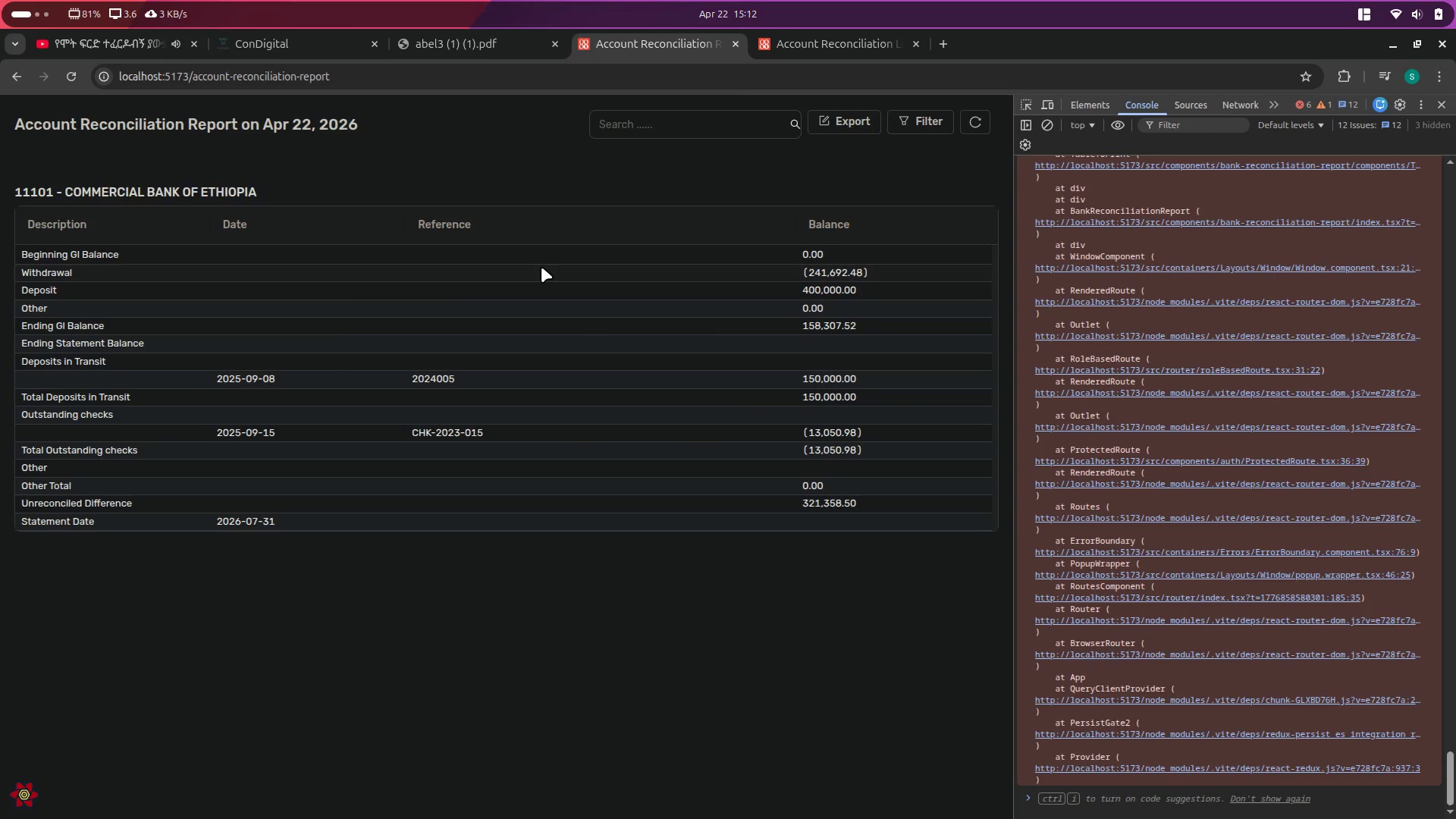 
wait(5.57)
 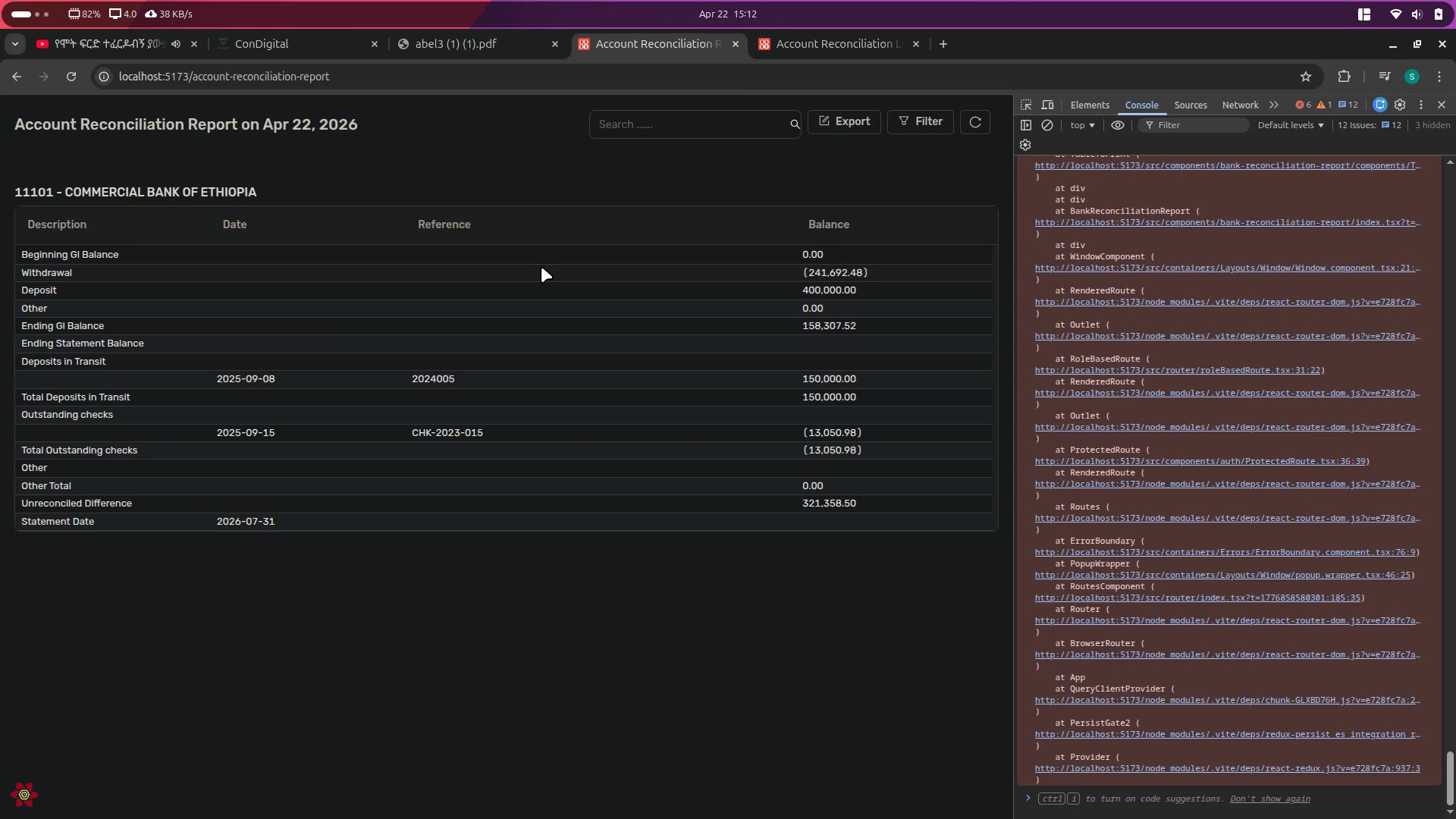 
double_click([446, 221])
 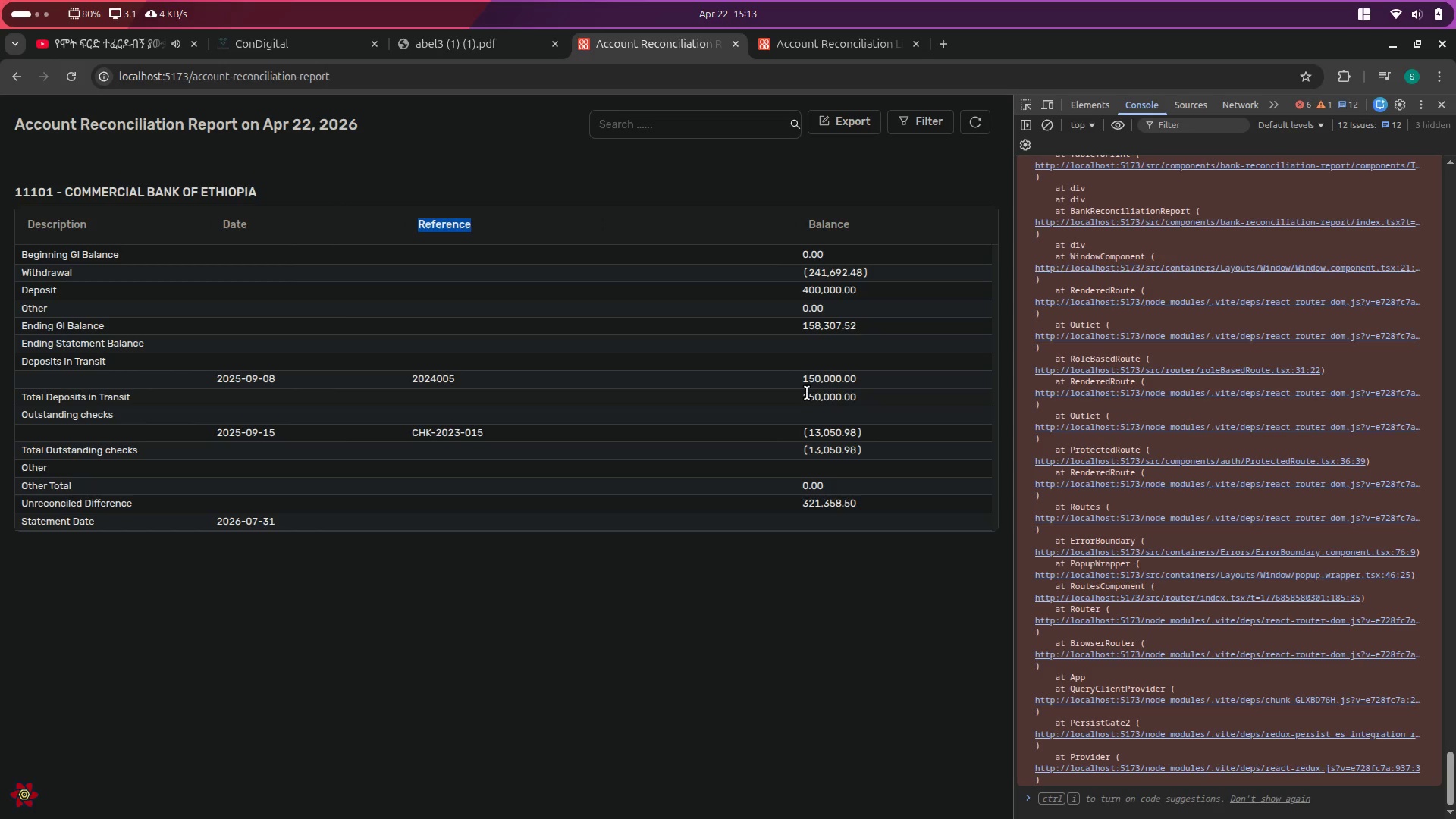 
wait(25.62)
 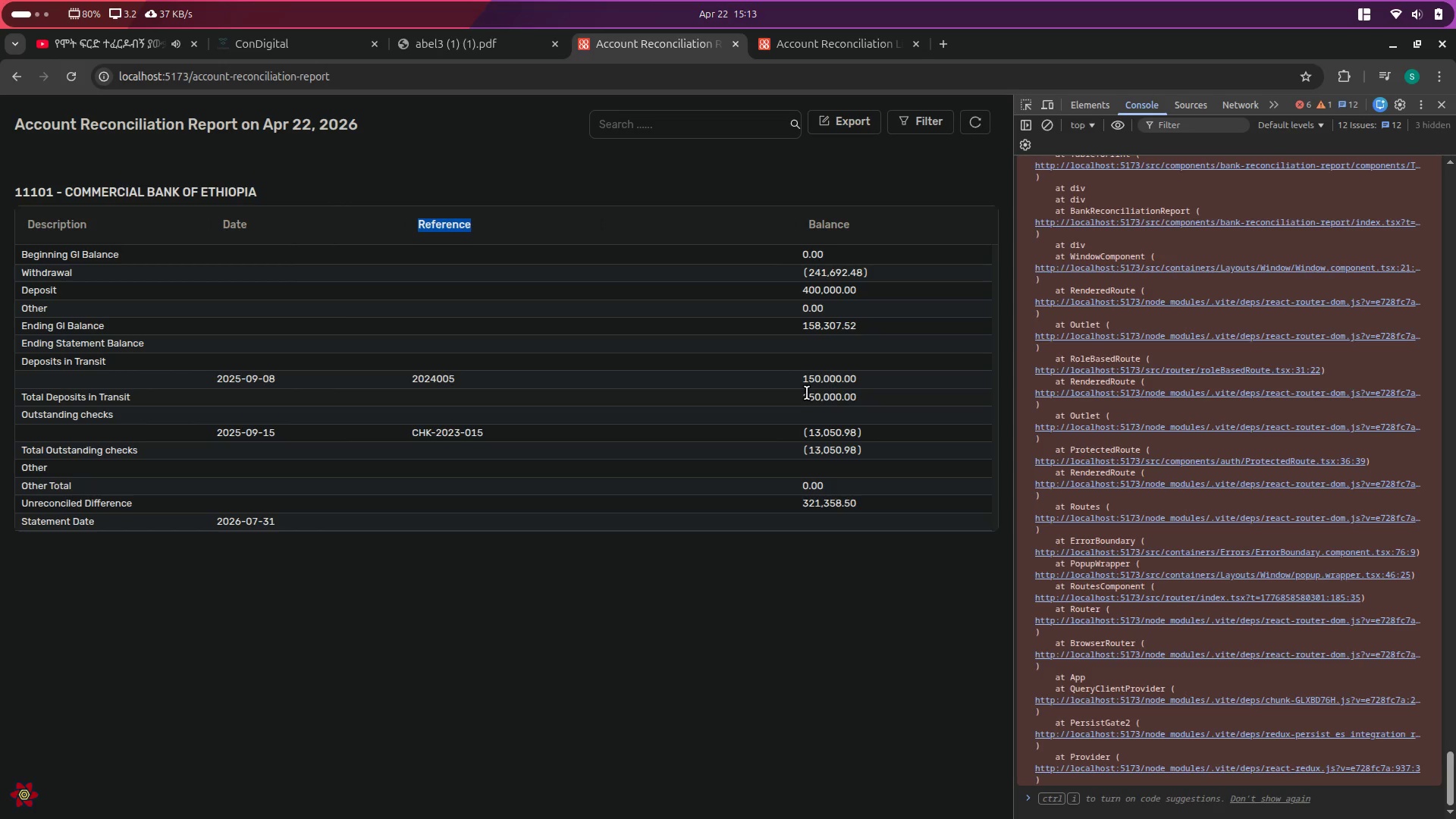 
key(Alt+Control+ArrowRight)
 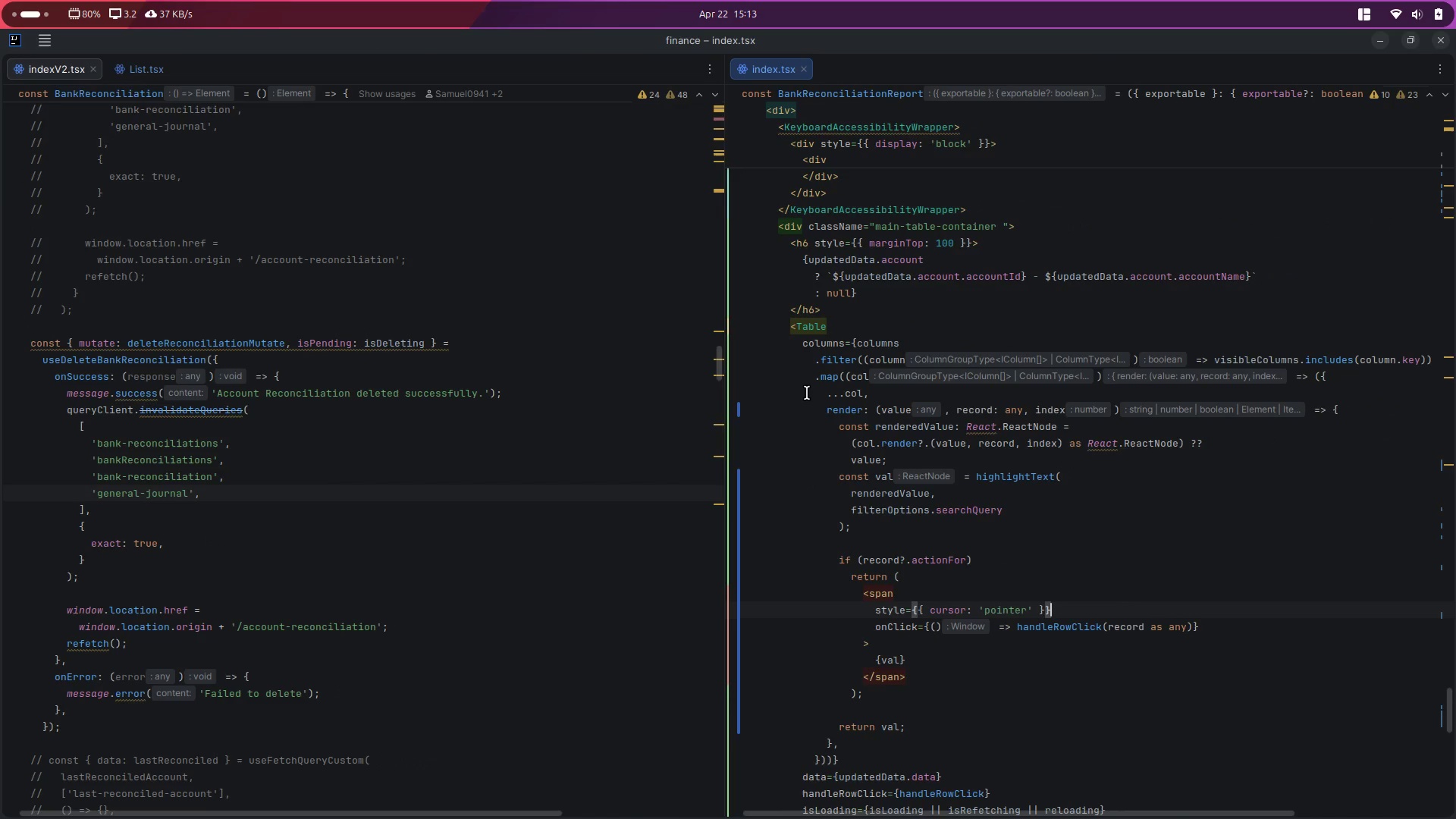 
key(Alt+Control+ArrowLeft)
 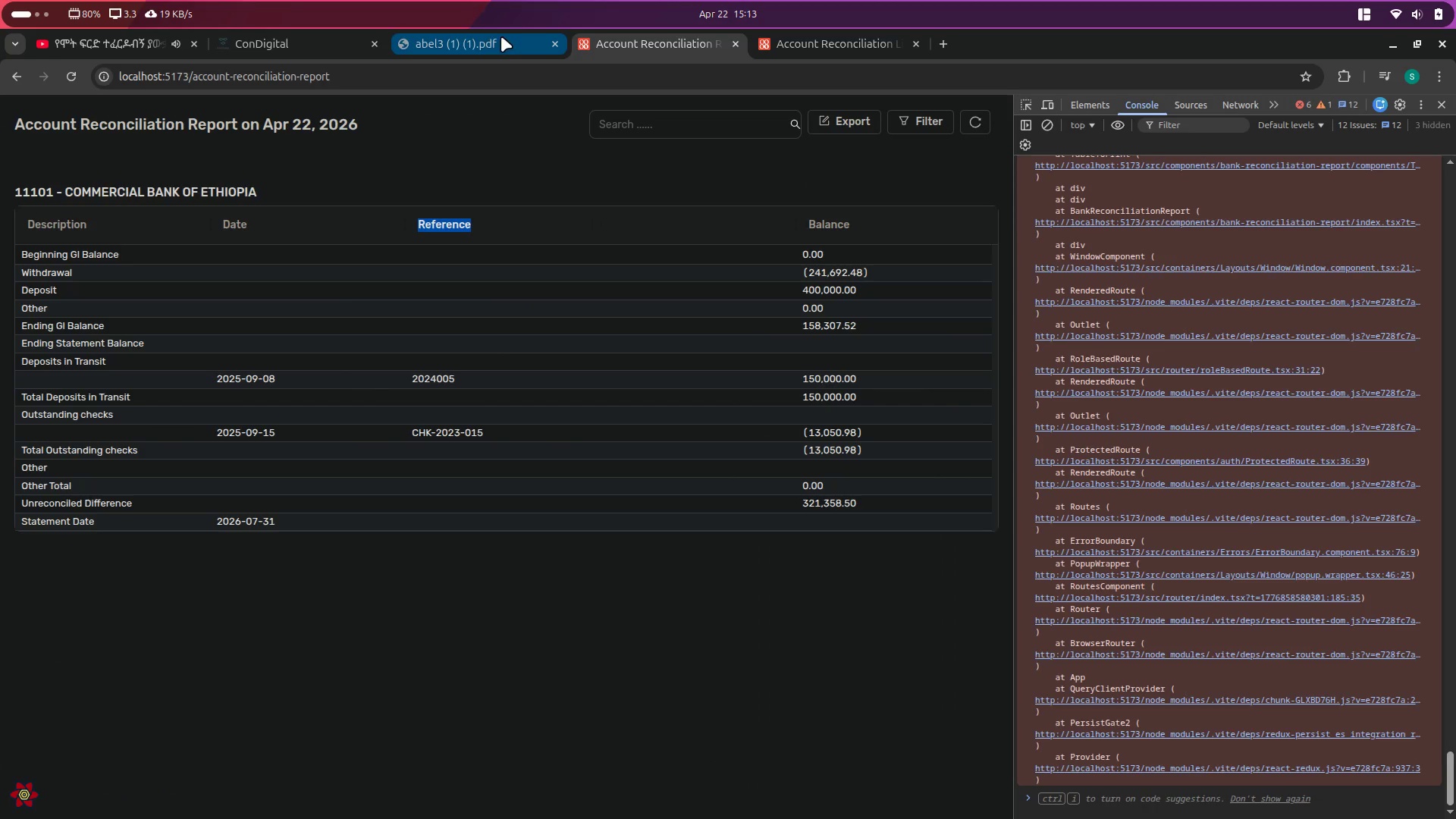 
left_click([318, 44])
 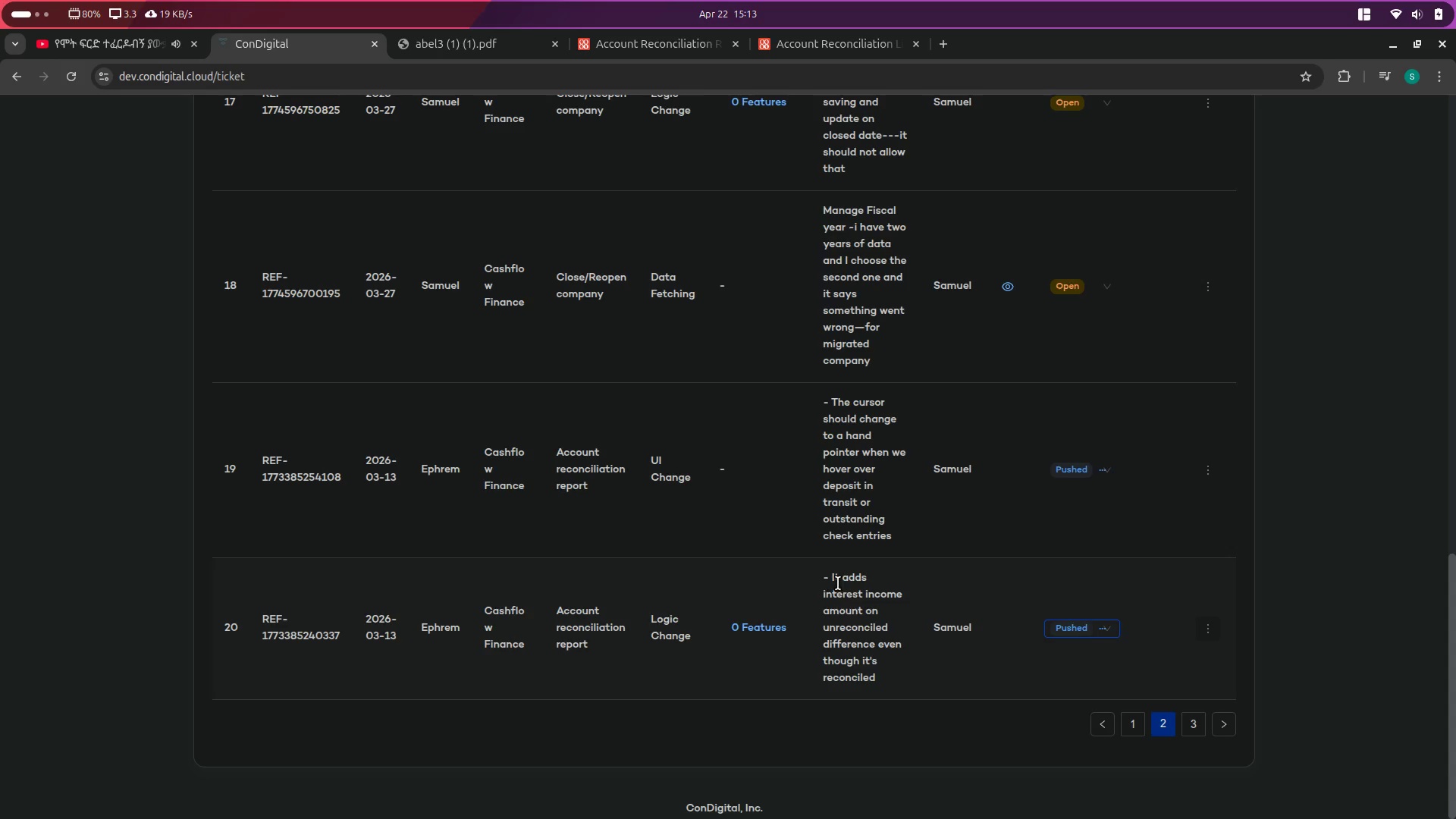 
left_click_drag(start_coordinate=[833, 576], to_coordinate=[864, 597])
 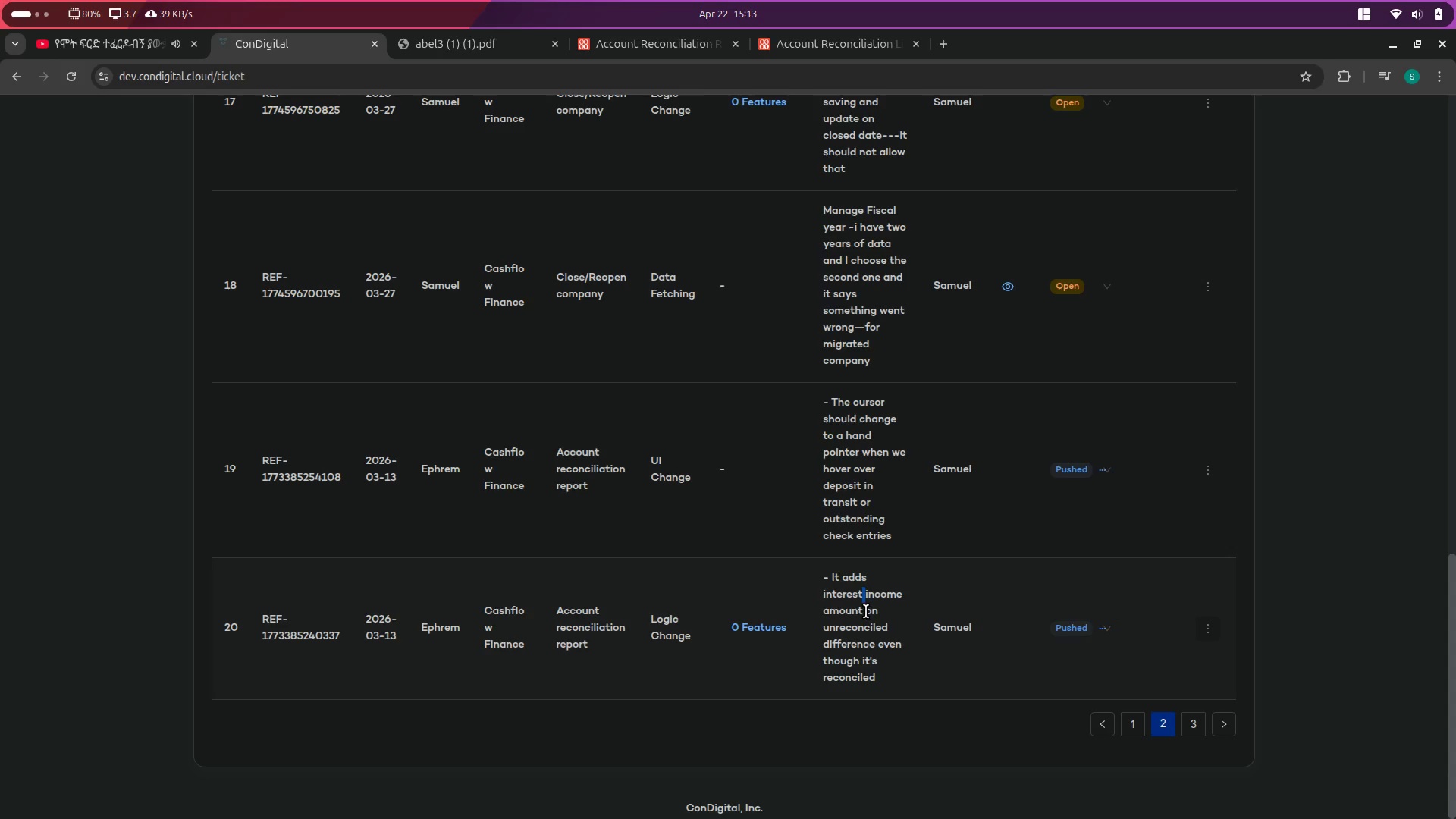 
double_click([864, 610])
 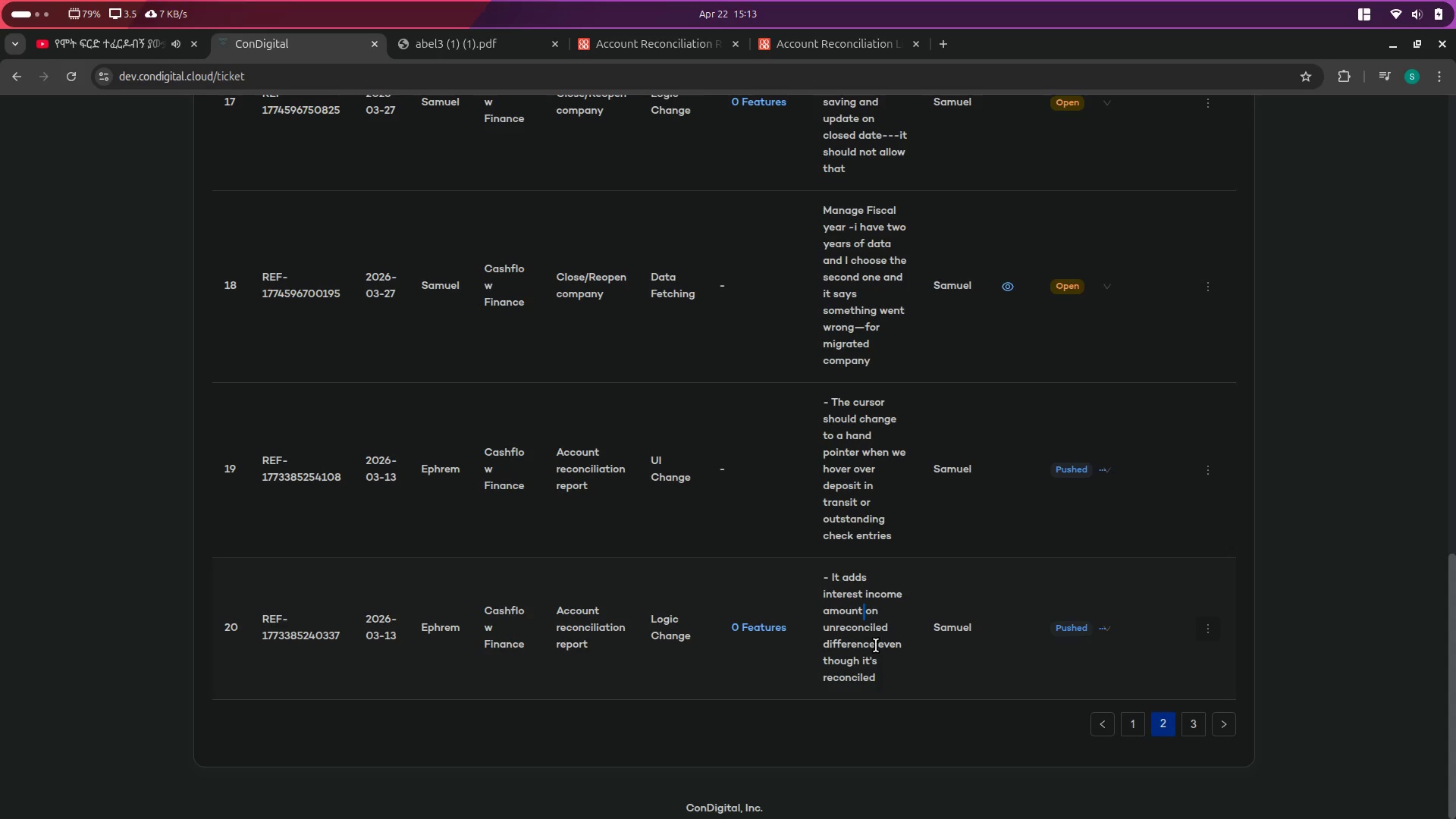 
double_click([874, 645])
 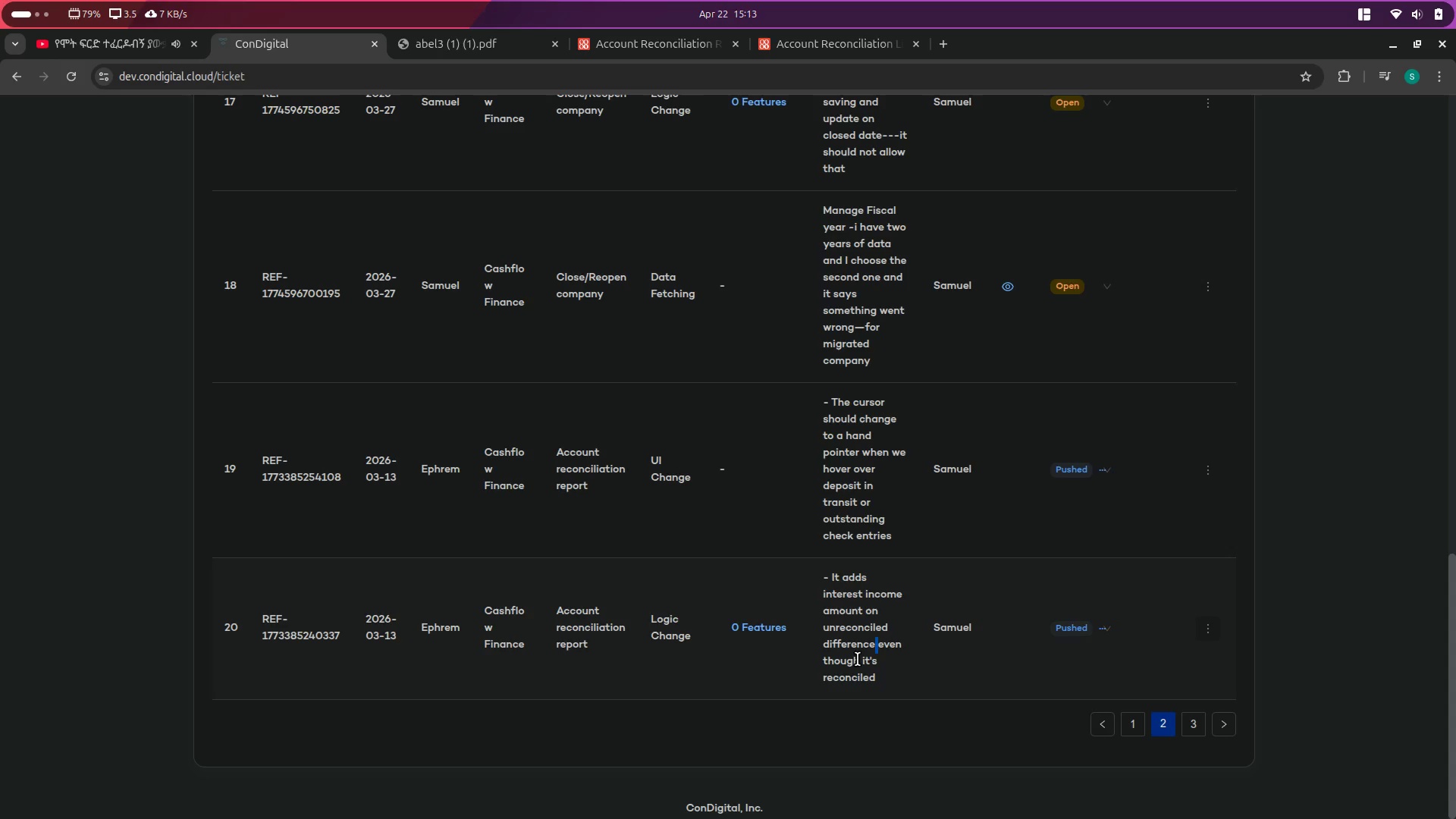 
double_click([856, 659])
 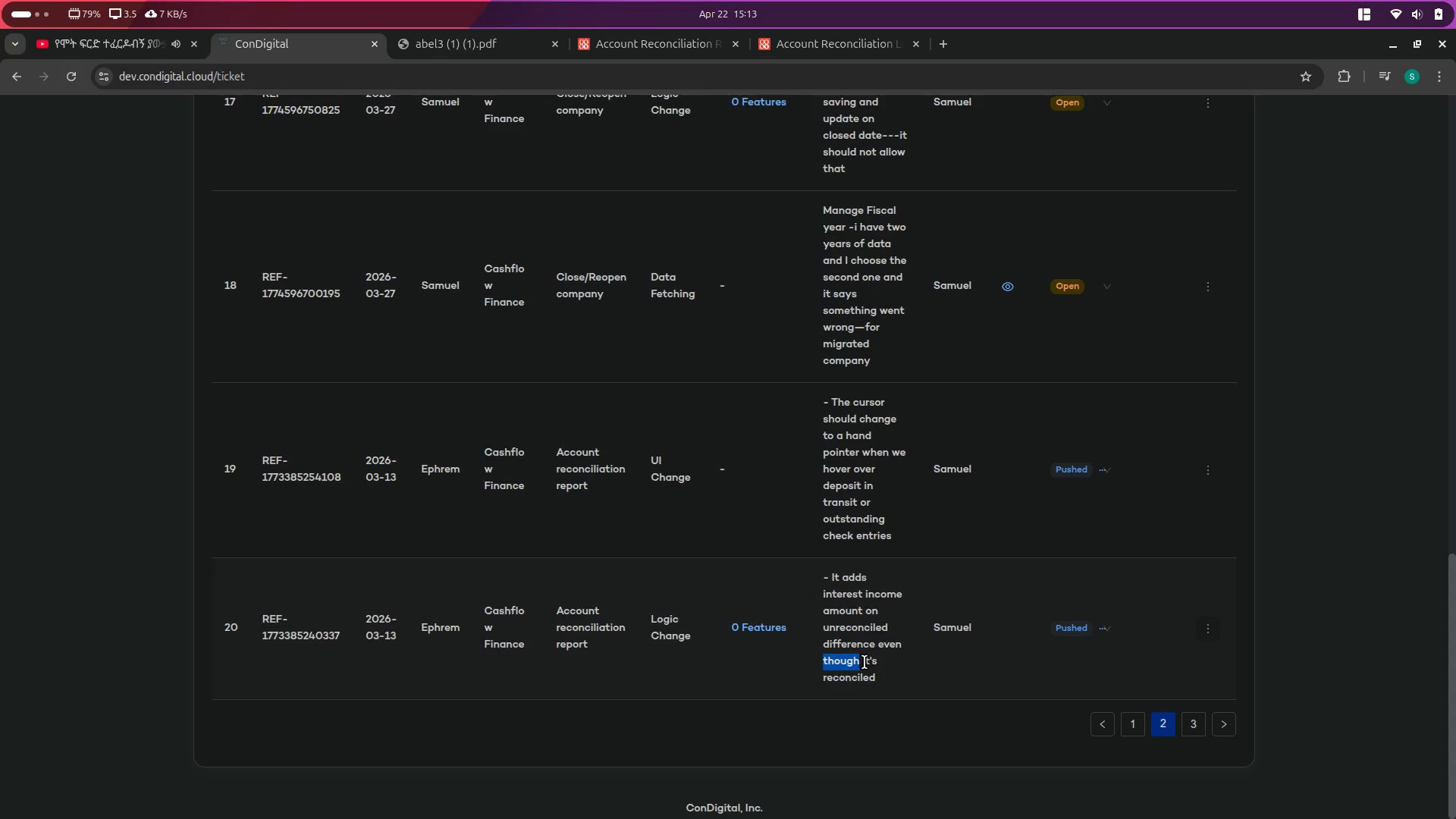 
double_click([864, 662])
 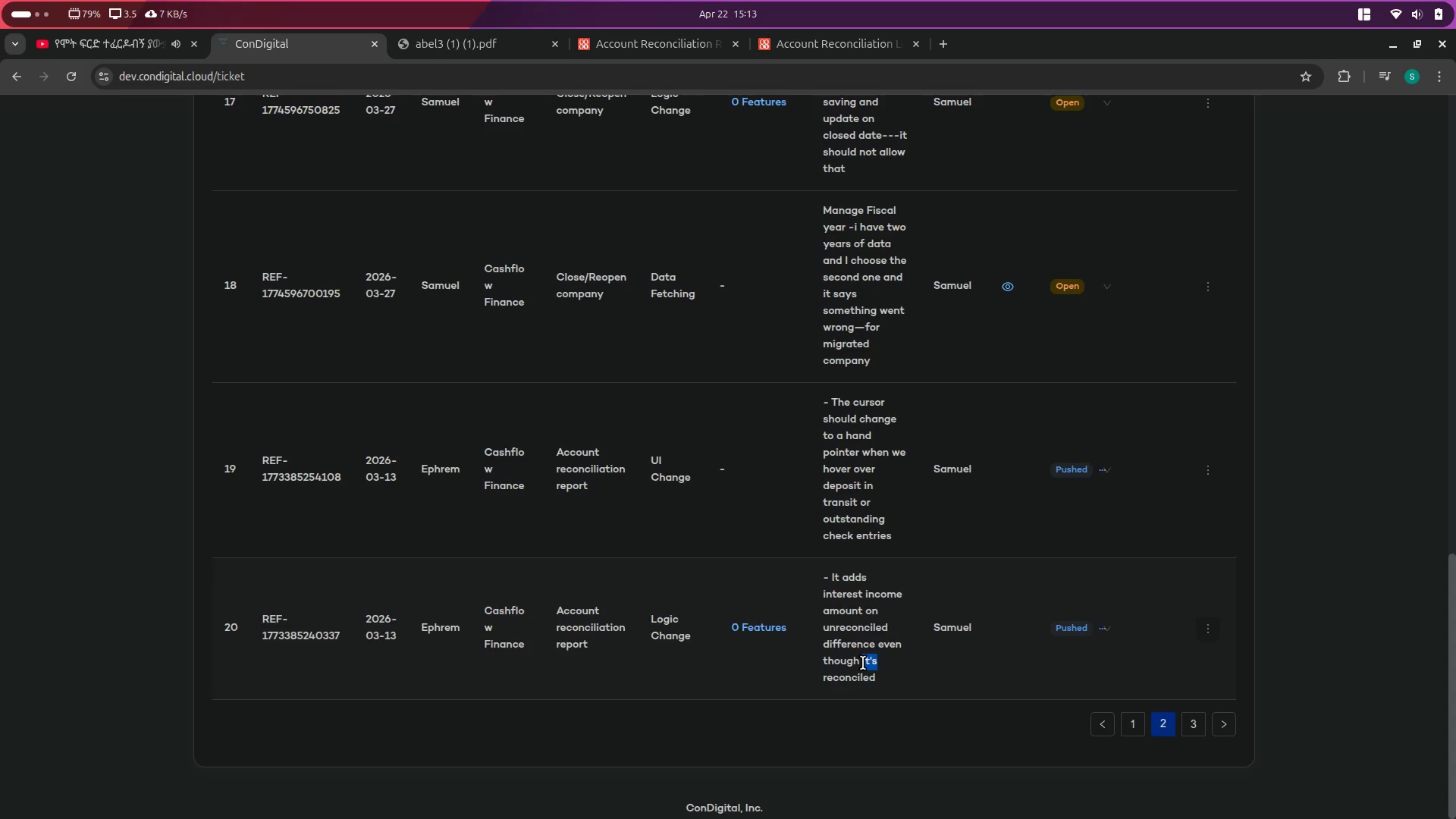 
double_click([863, 663])
 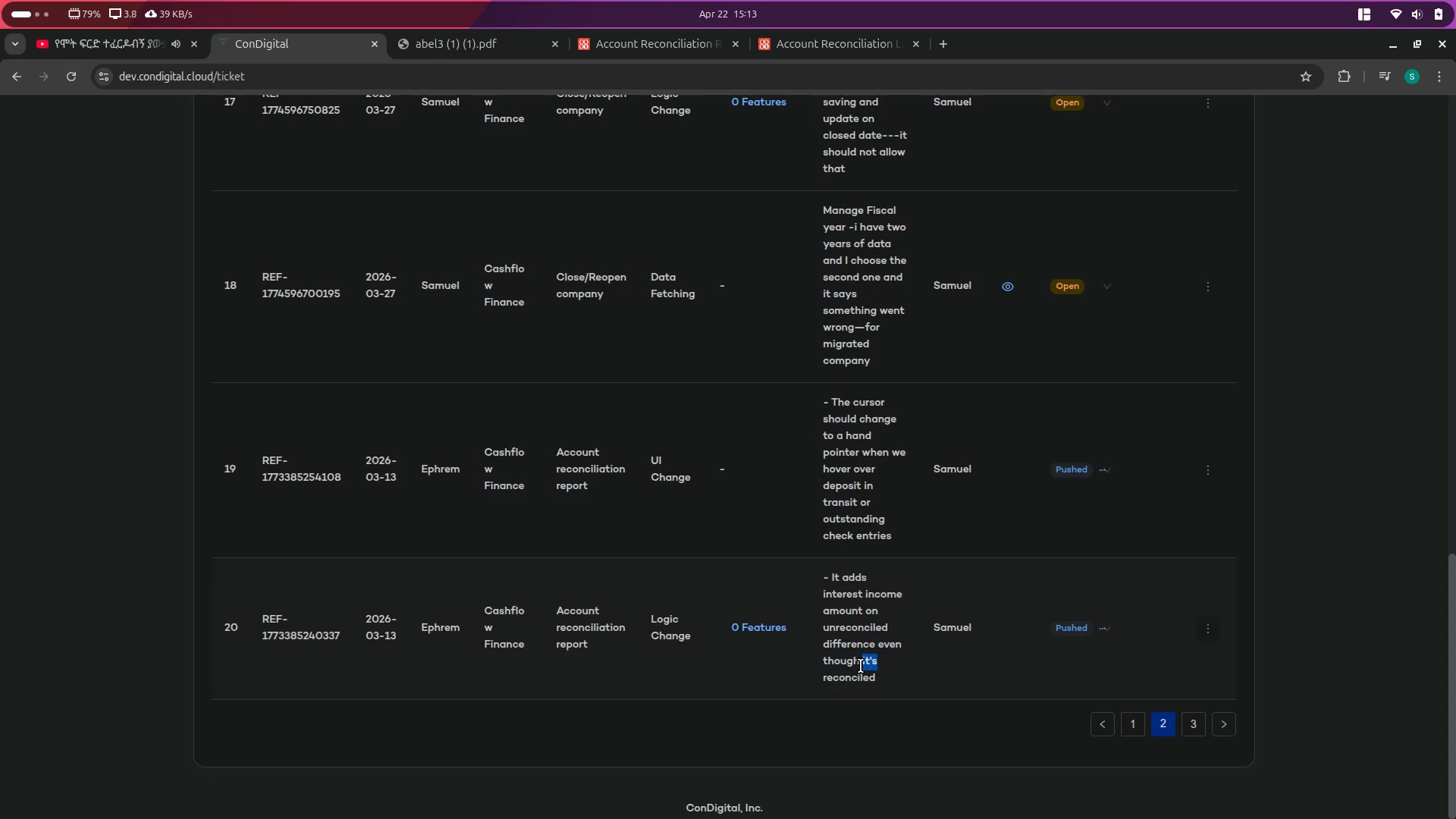 
double_click([861, 666])
 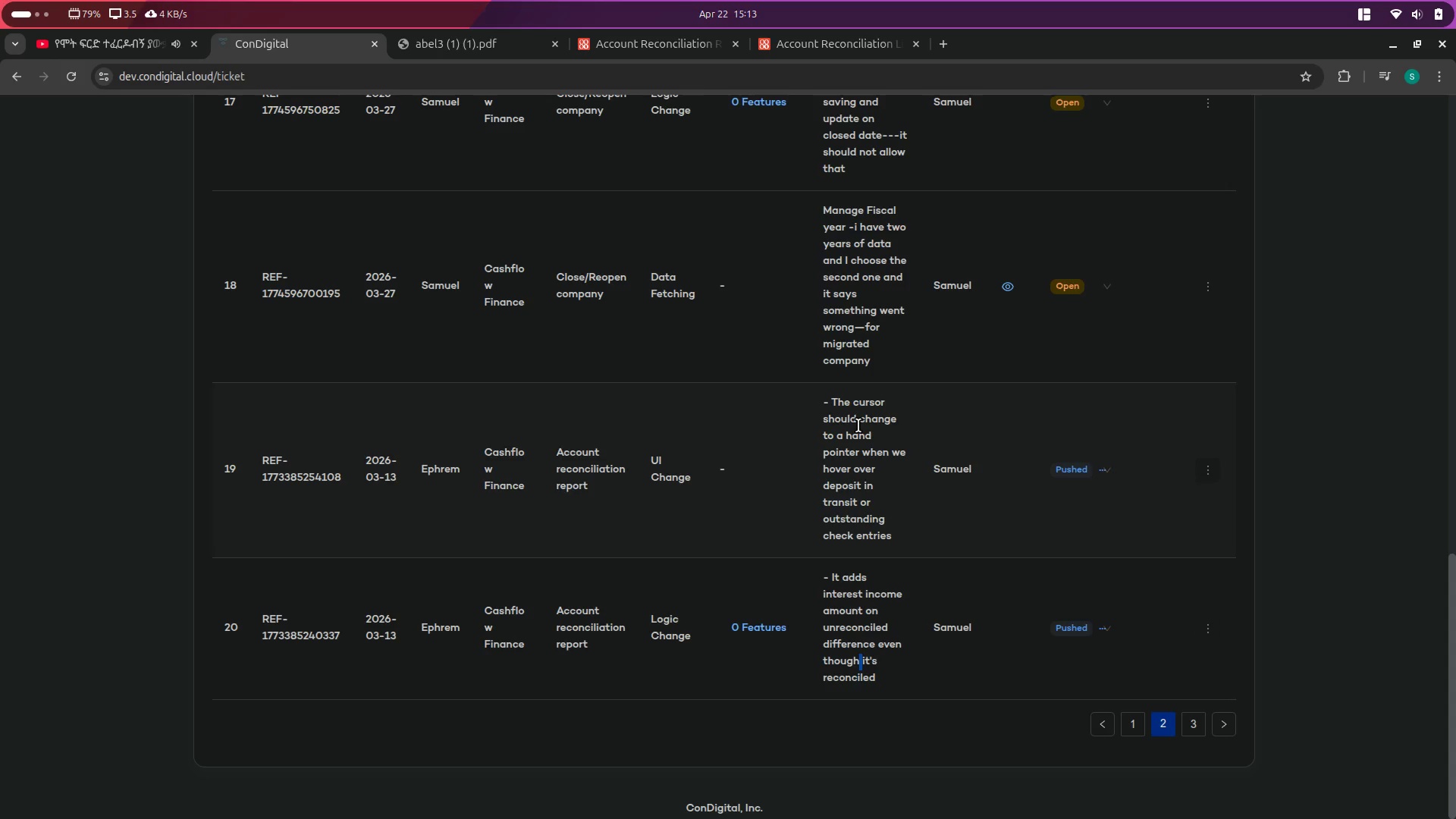 
wait(6.06)
 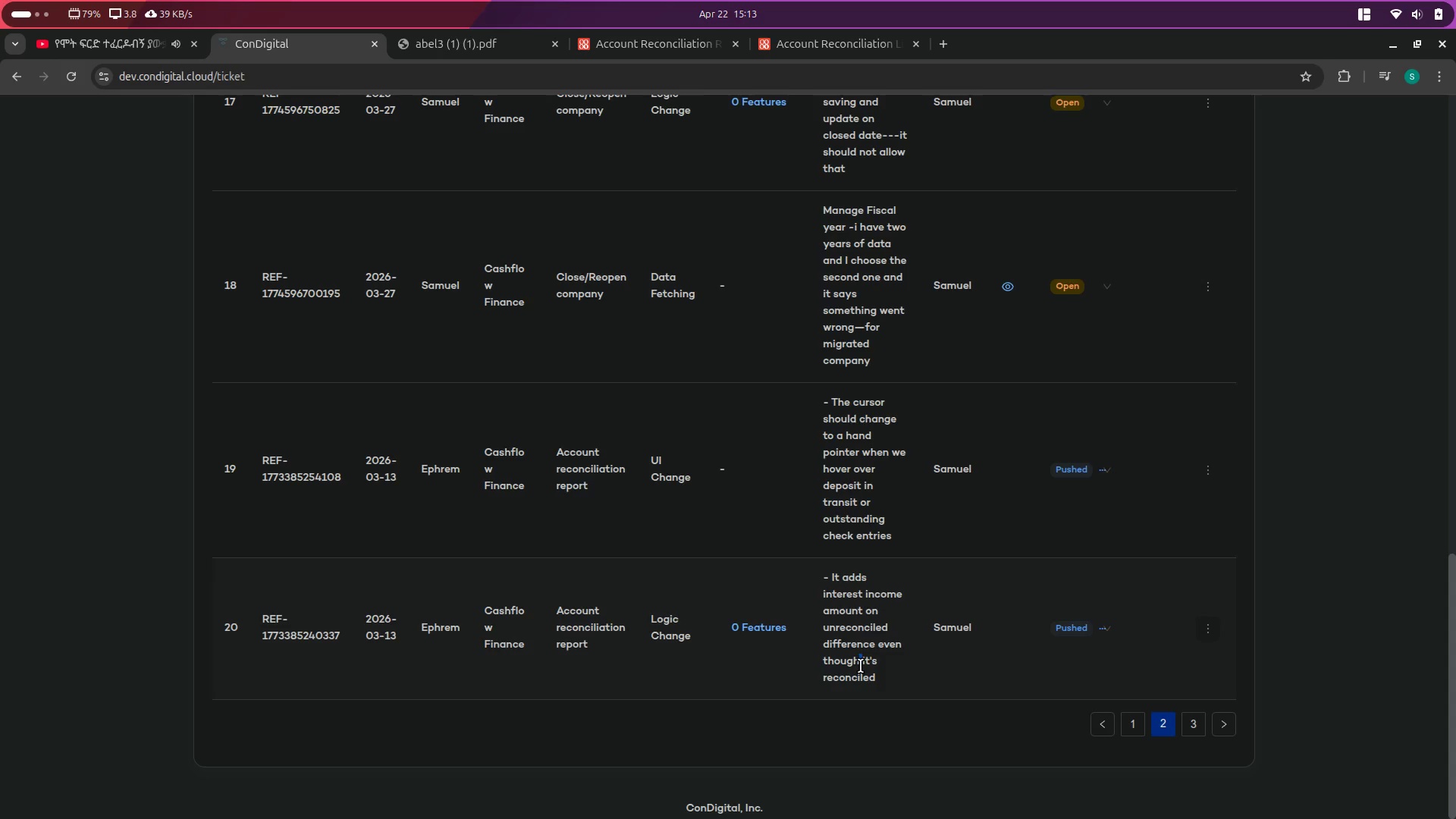 
left_click_drag(start_coordinate=[819, 215], to_coordinate=[878, 370])
 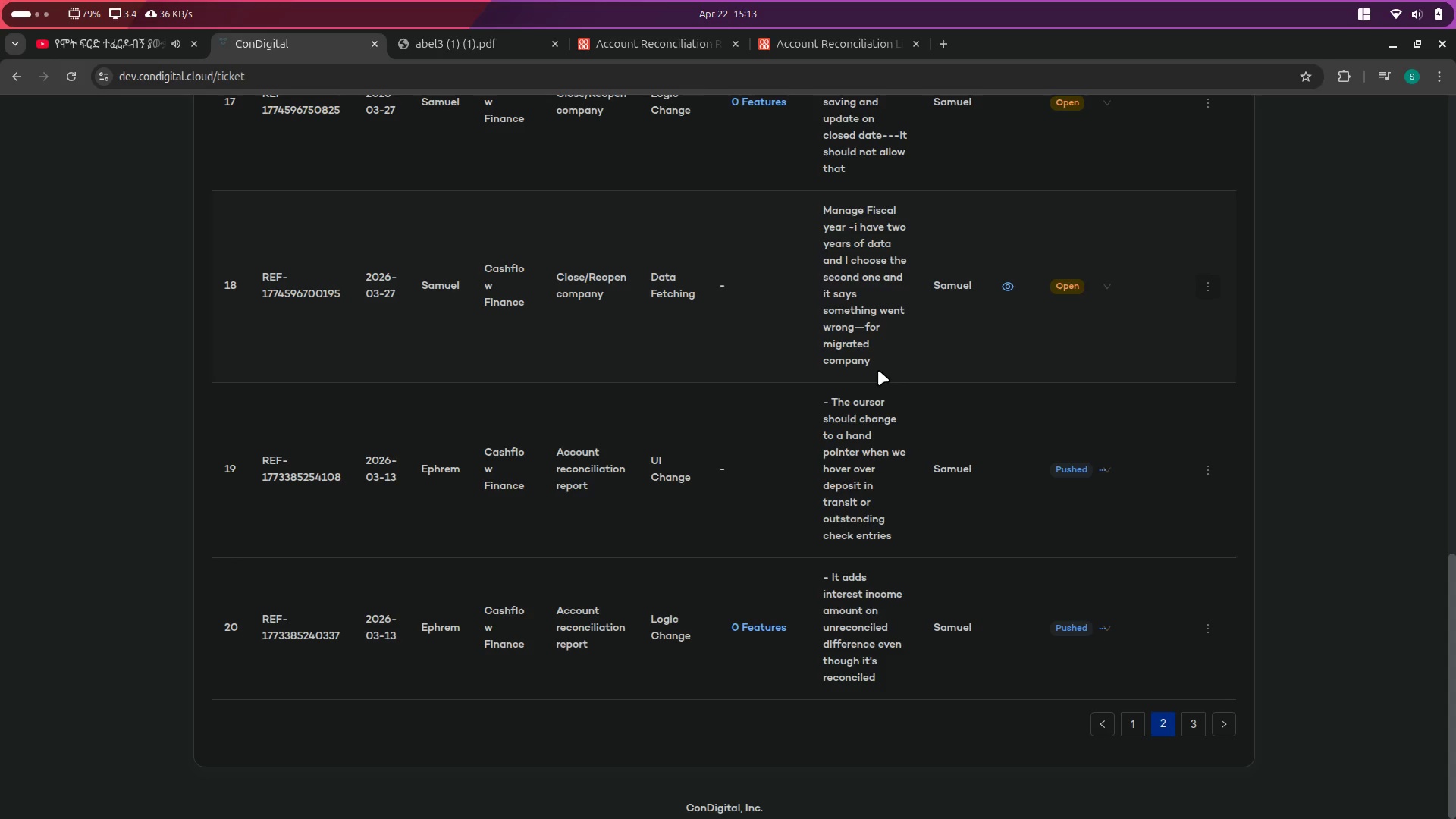 
scroll: coordinate [878, 370], scroll_direction: up, amount: 1.0
 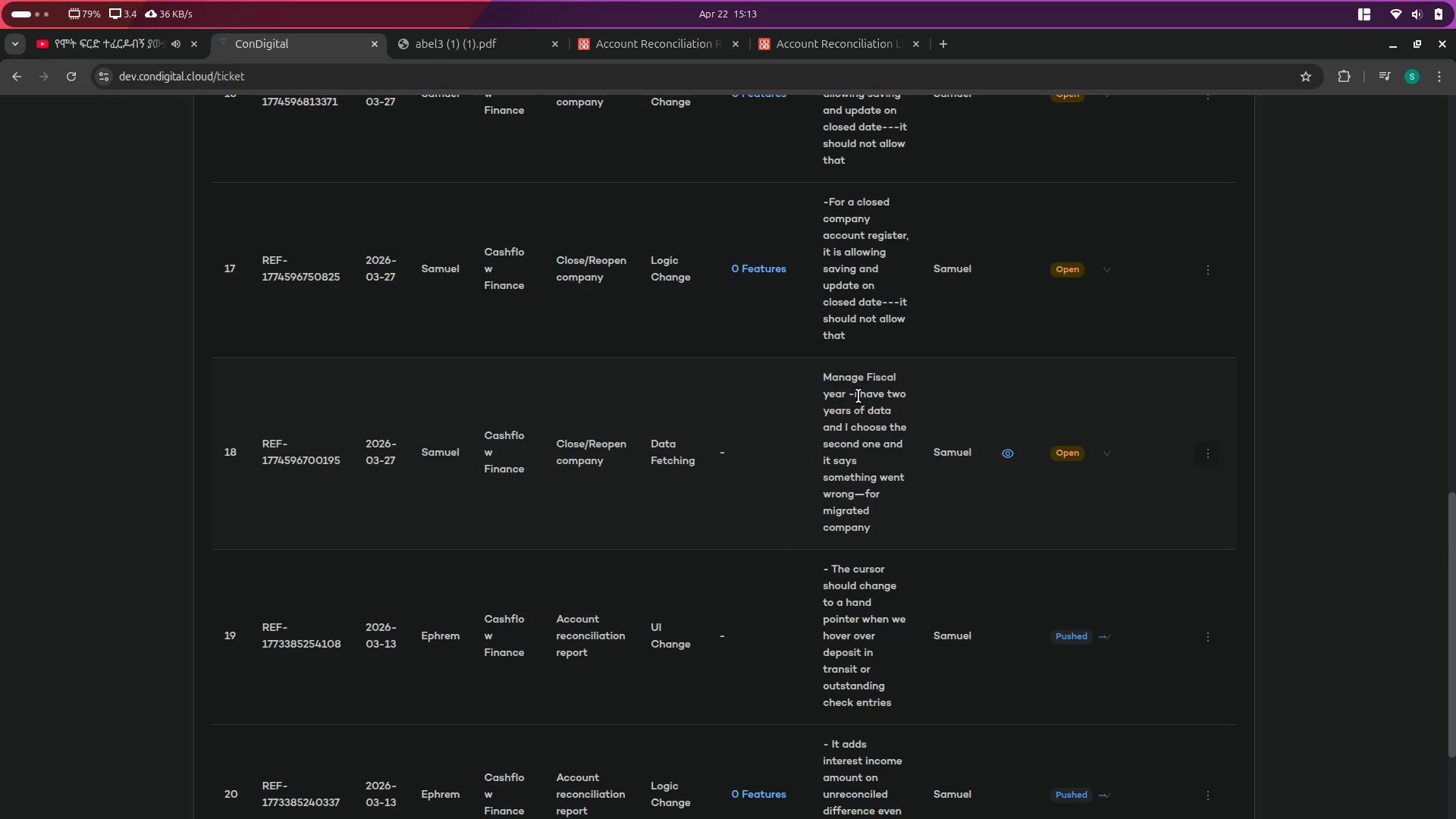 
key(Alt+Control+ArrowRight)
 